 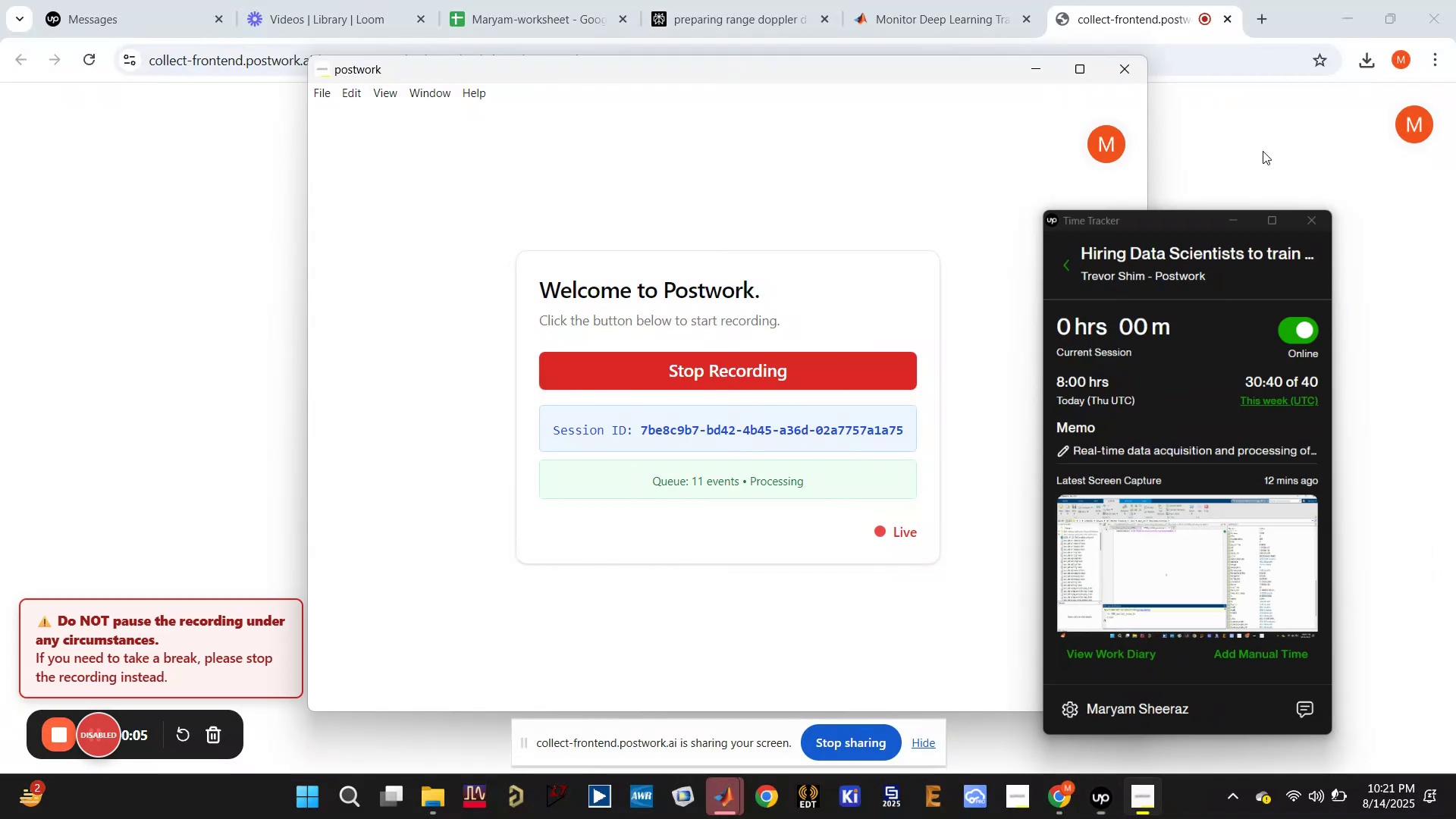 
left_click([959, 0])
 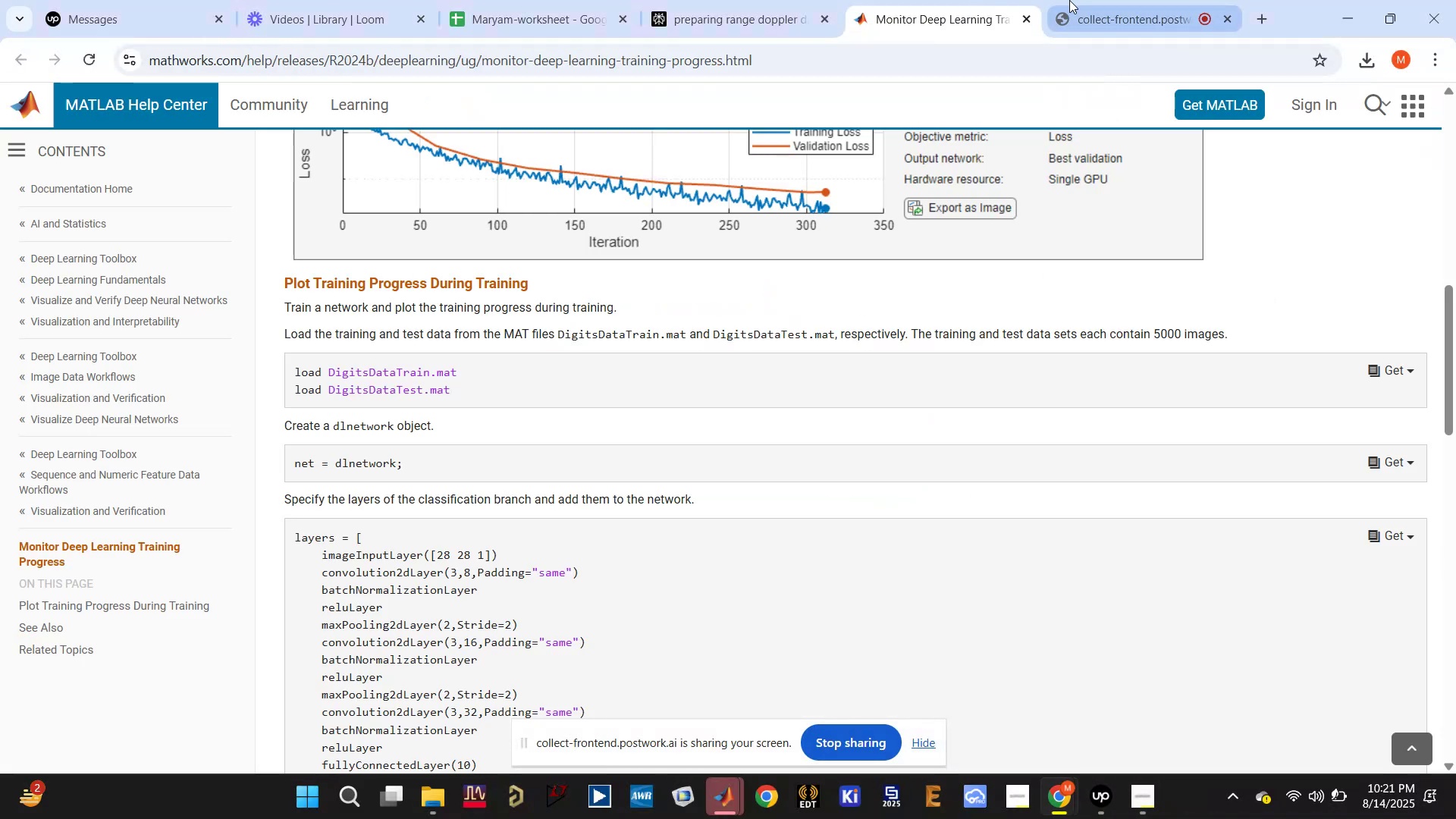 
left_click([1078, 0])
 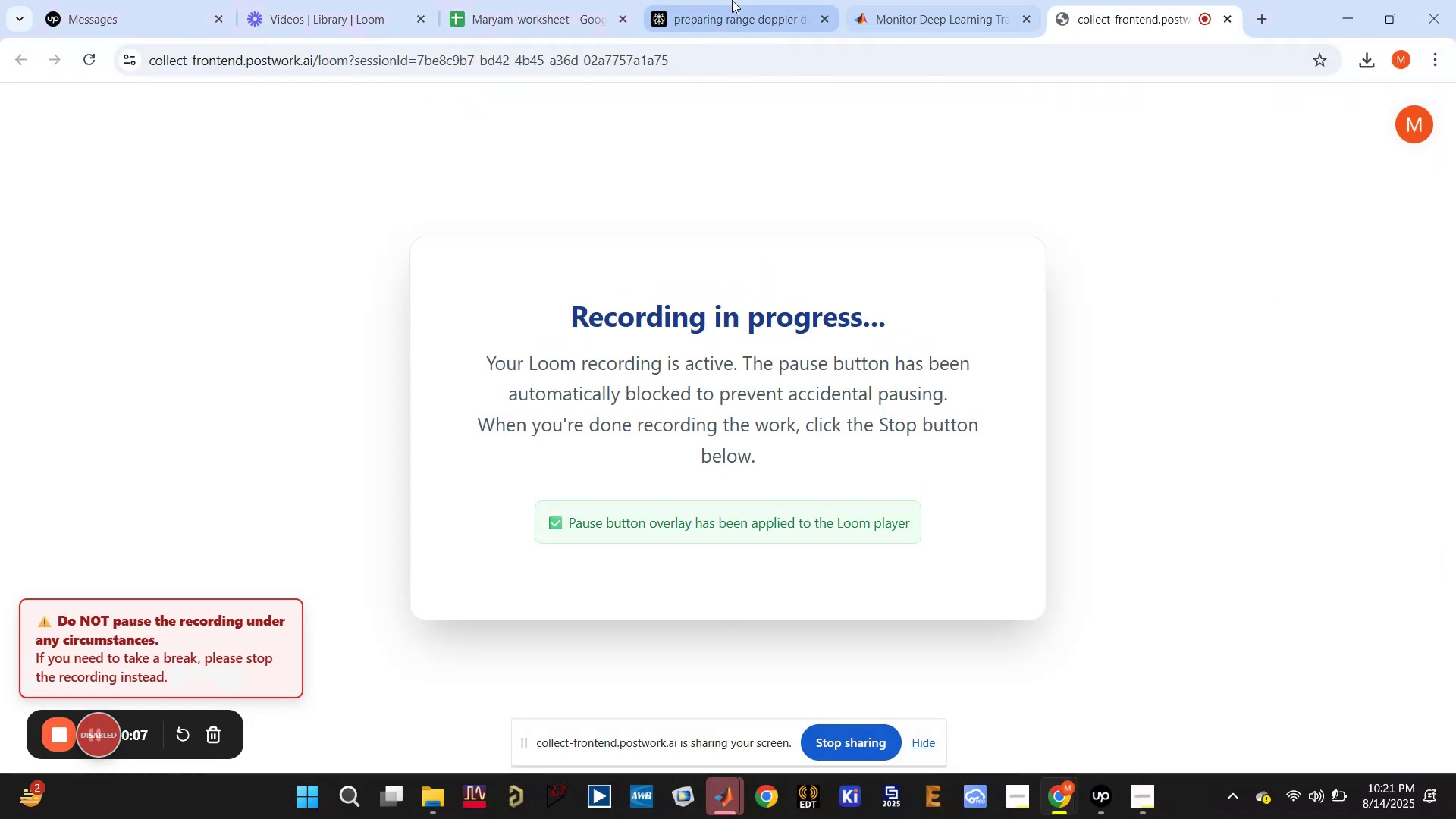 
double_click([883, 0])
 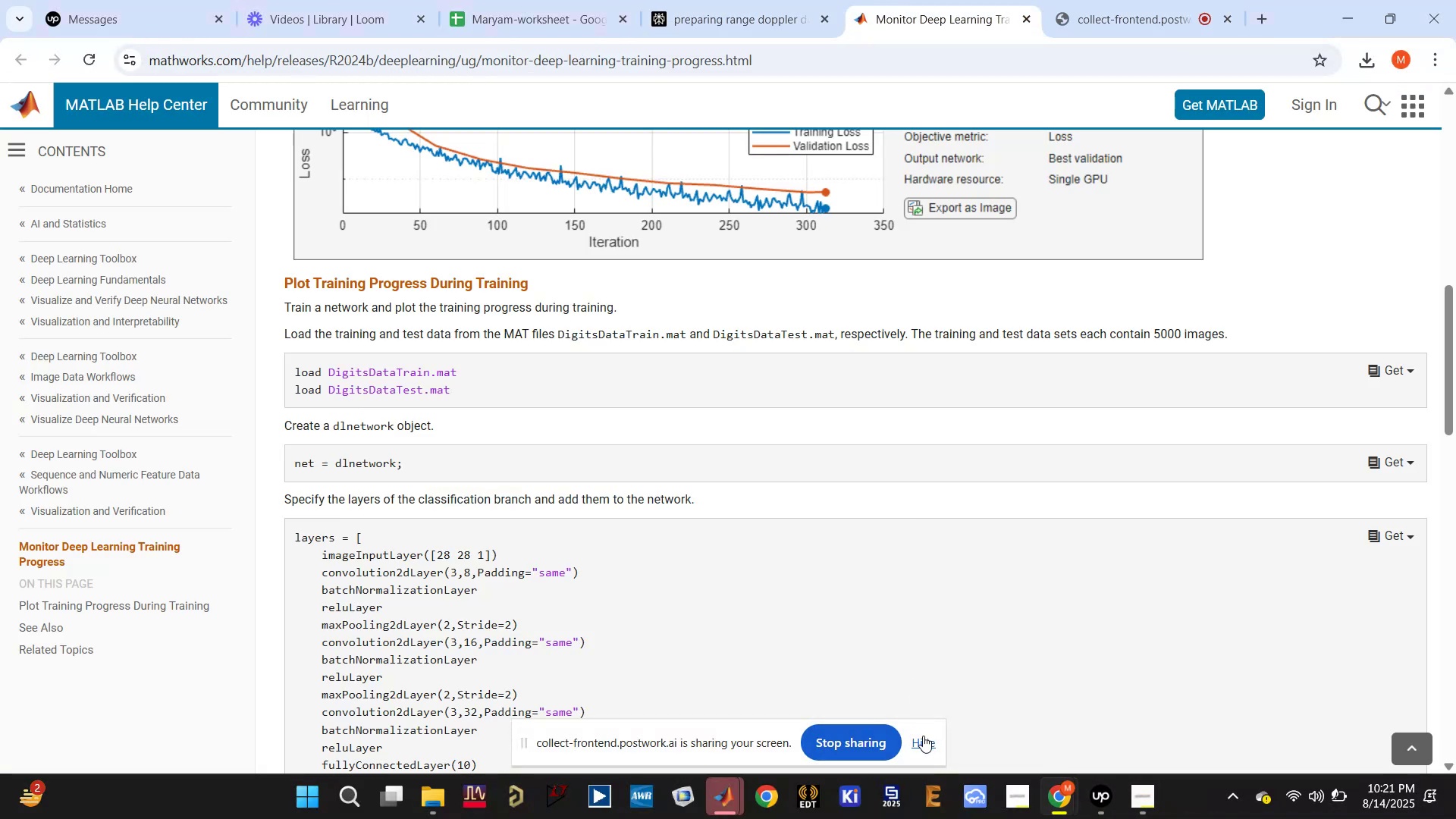 
left_click([923, 742])
 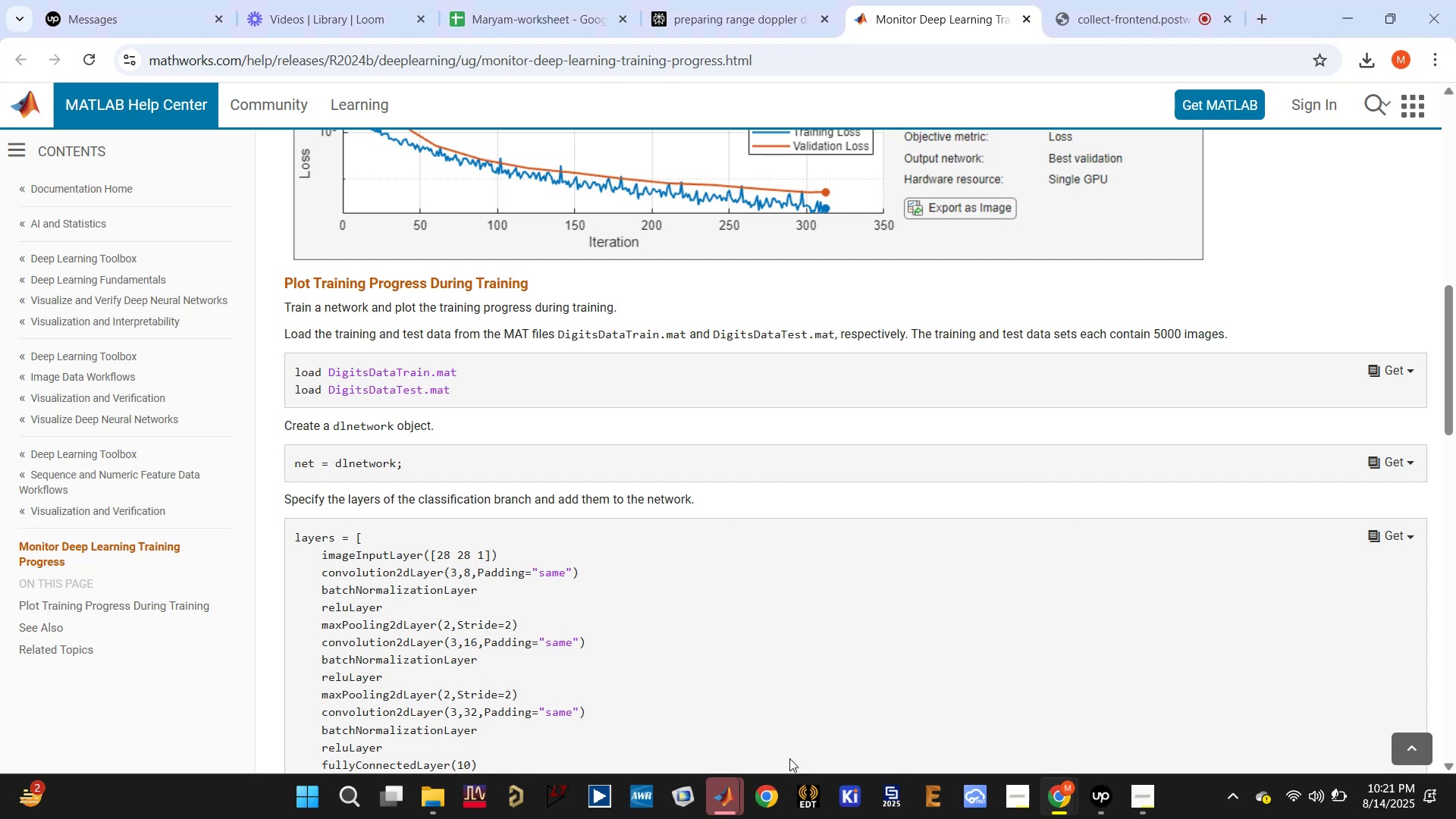 
left_click([716, 792])
 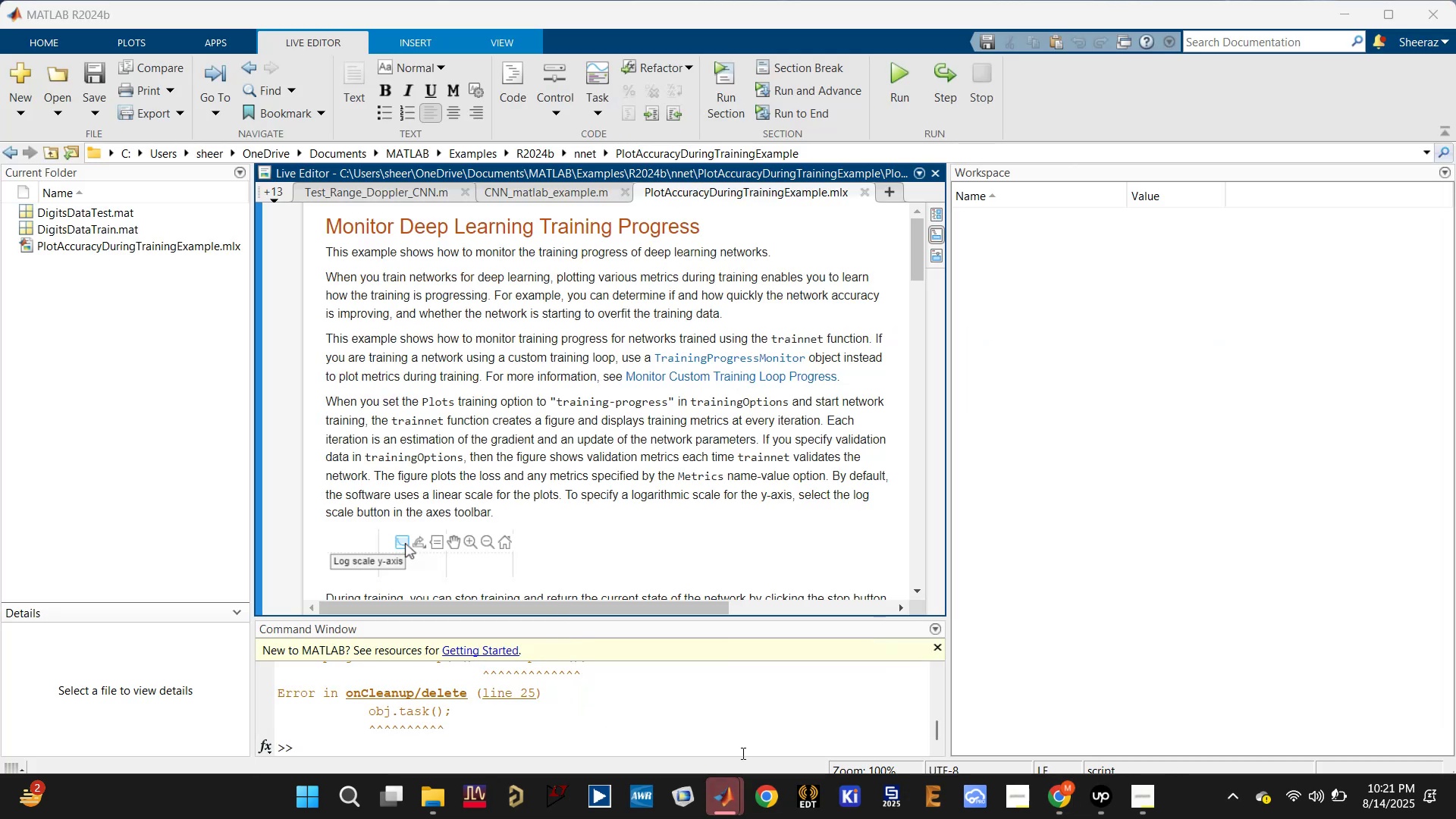 
left_click([731, 730])
 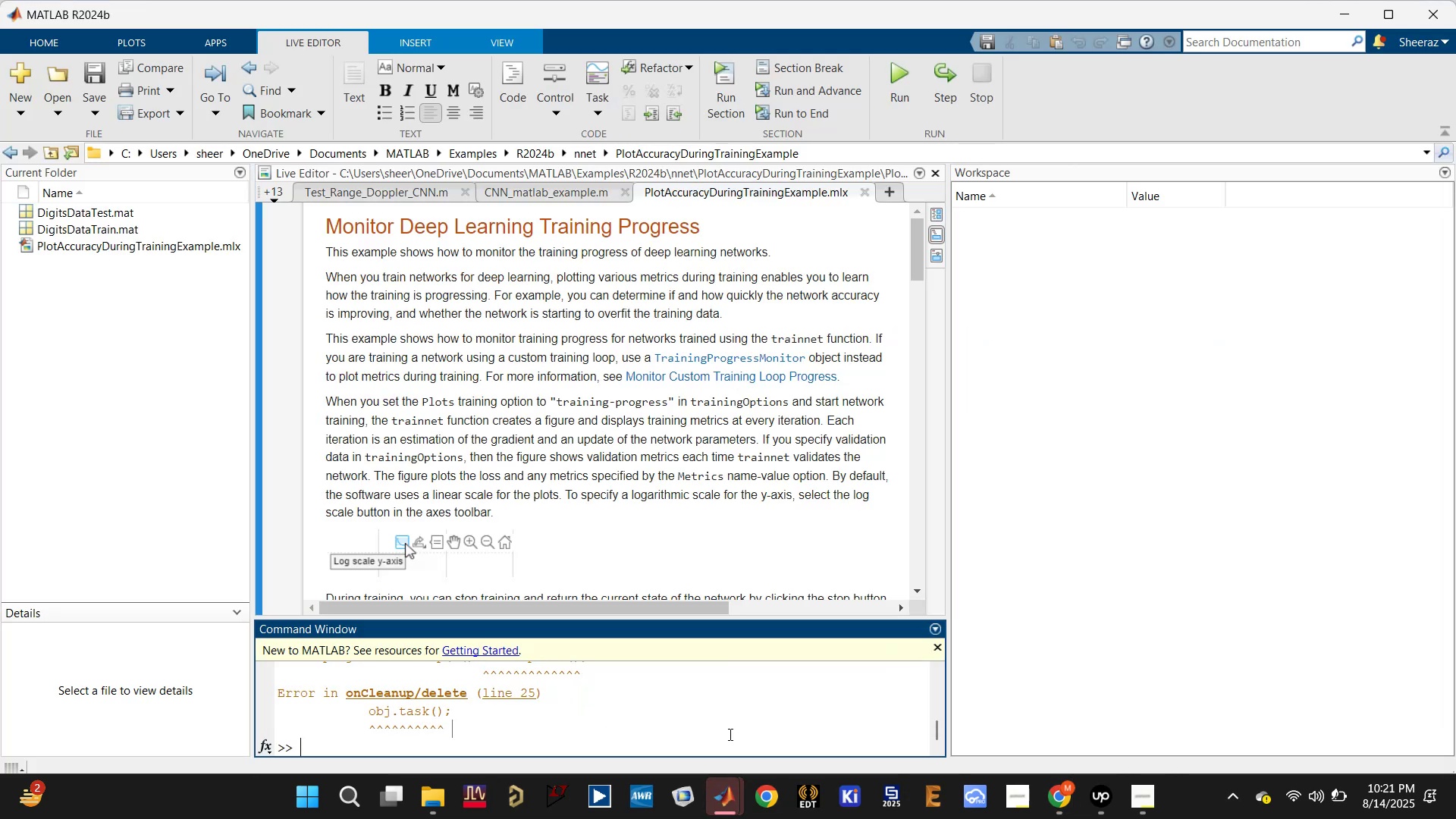 
scroll: coordinate [729, 734], scroll_direction: down, amount: 2.0
 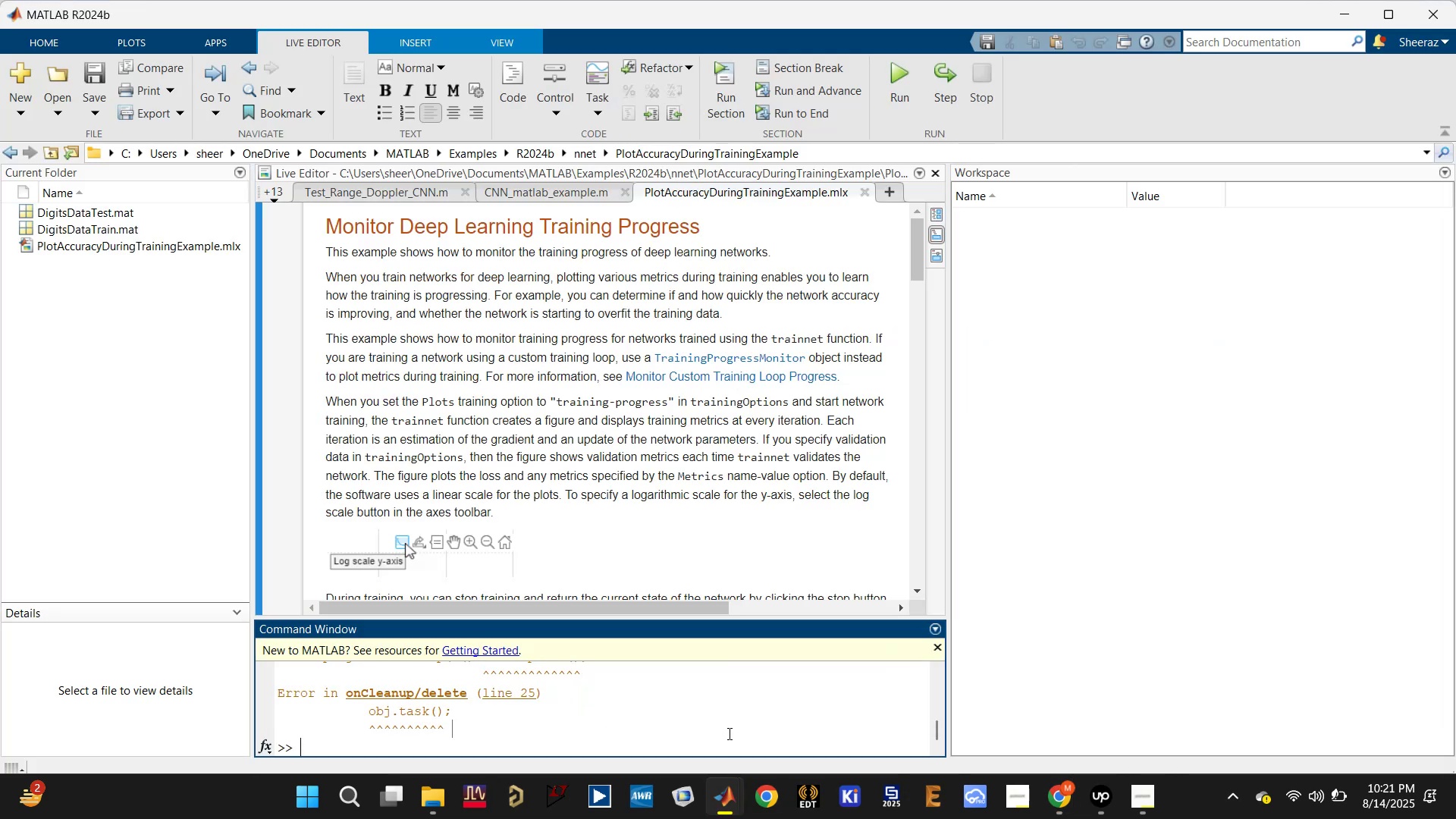 
type(clc)
 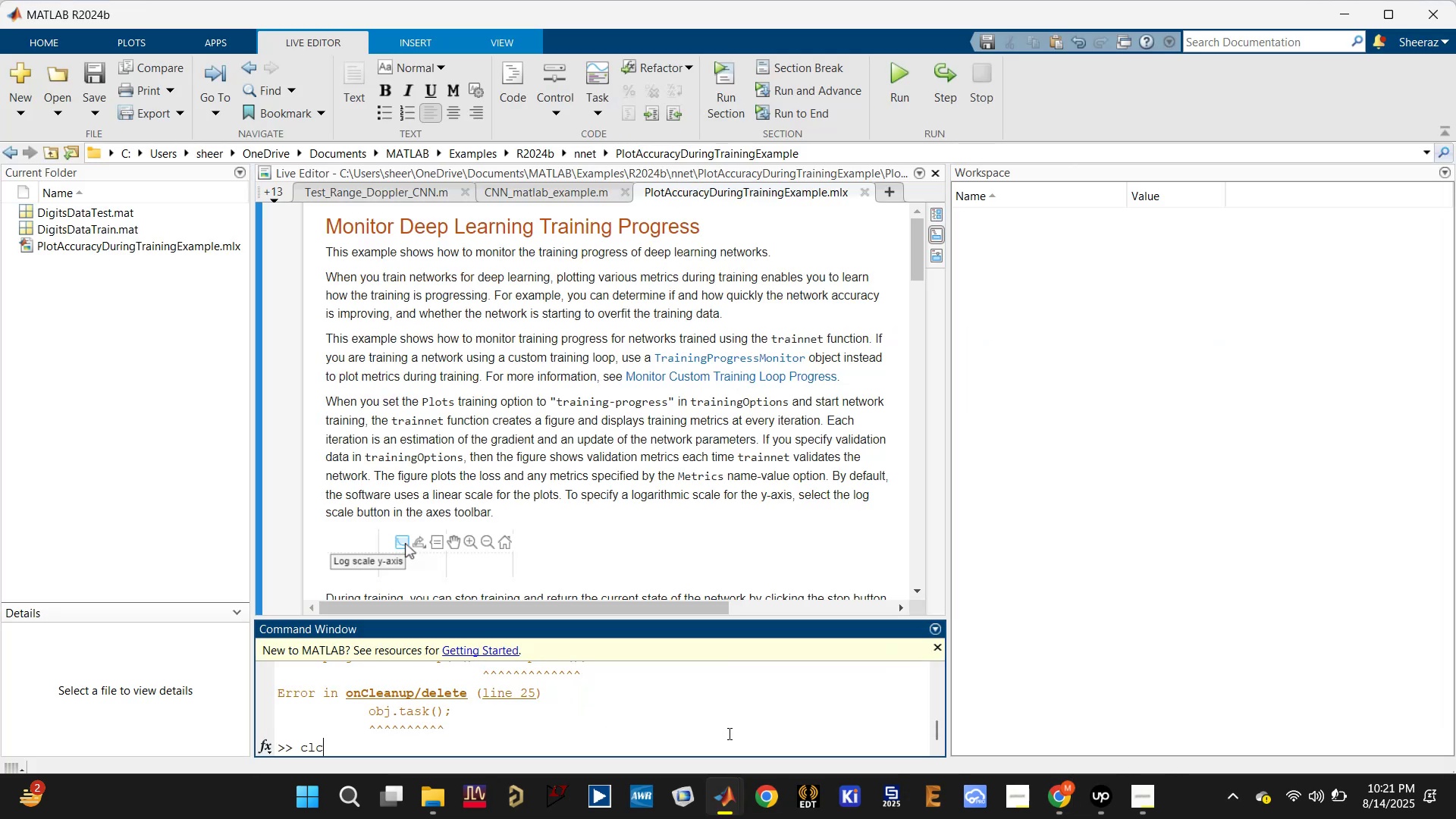 
key(Enter)
 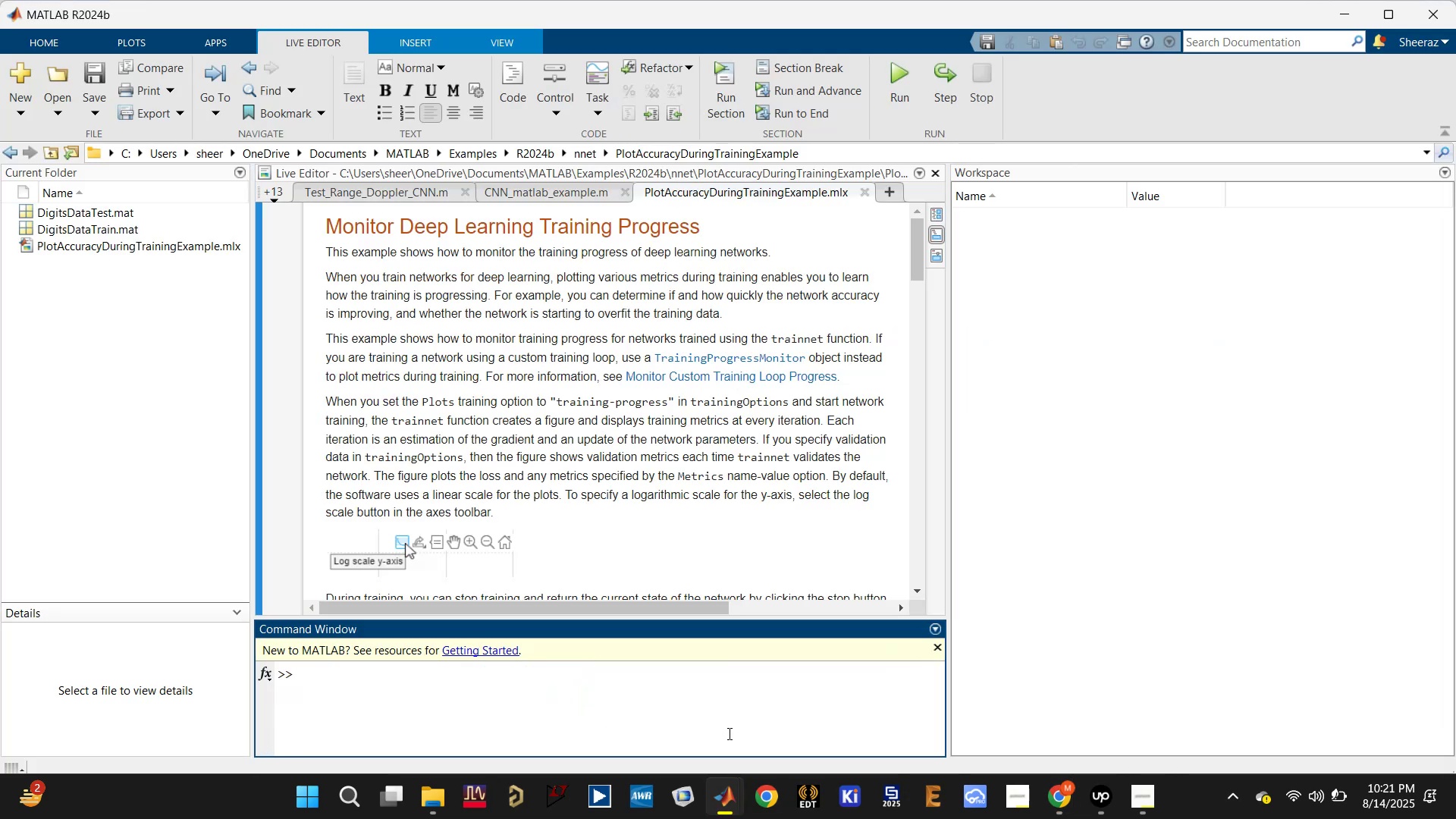 
type(close all)
 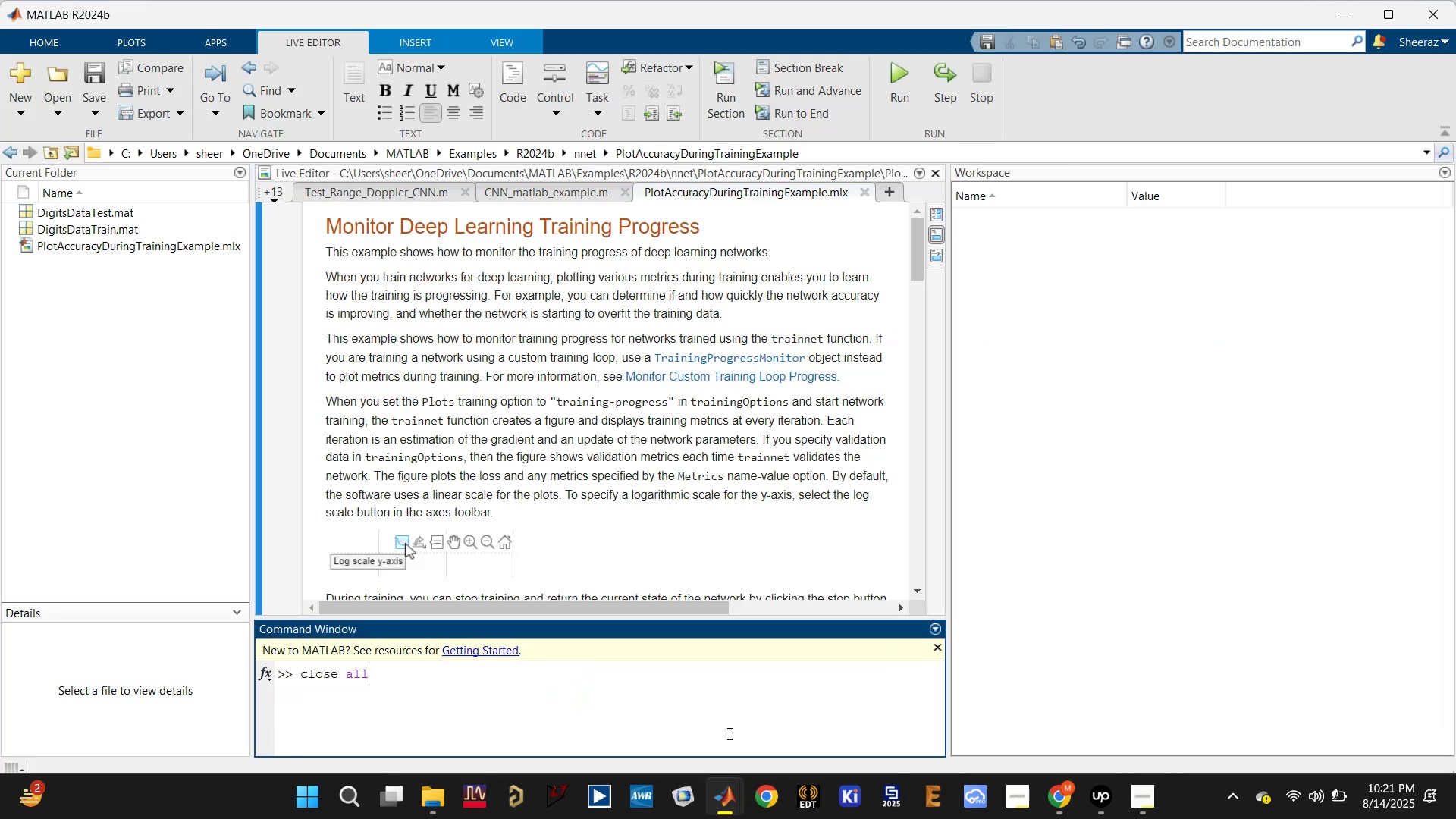 
key(Enter)
 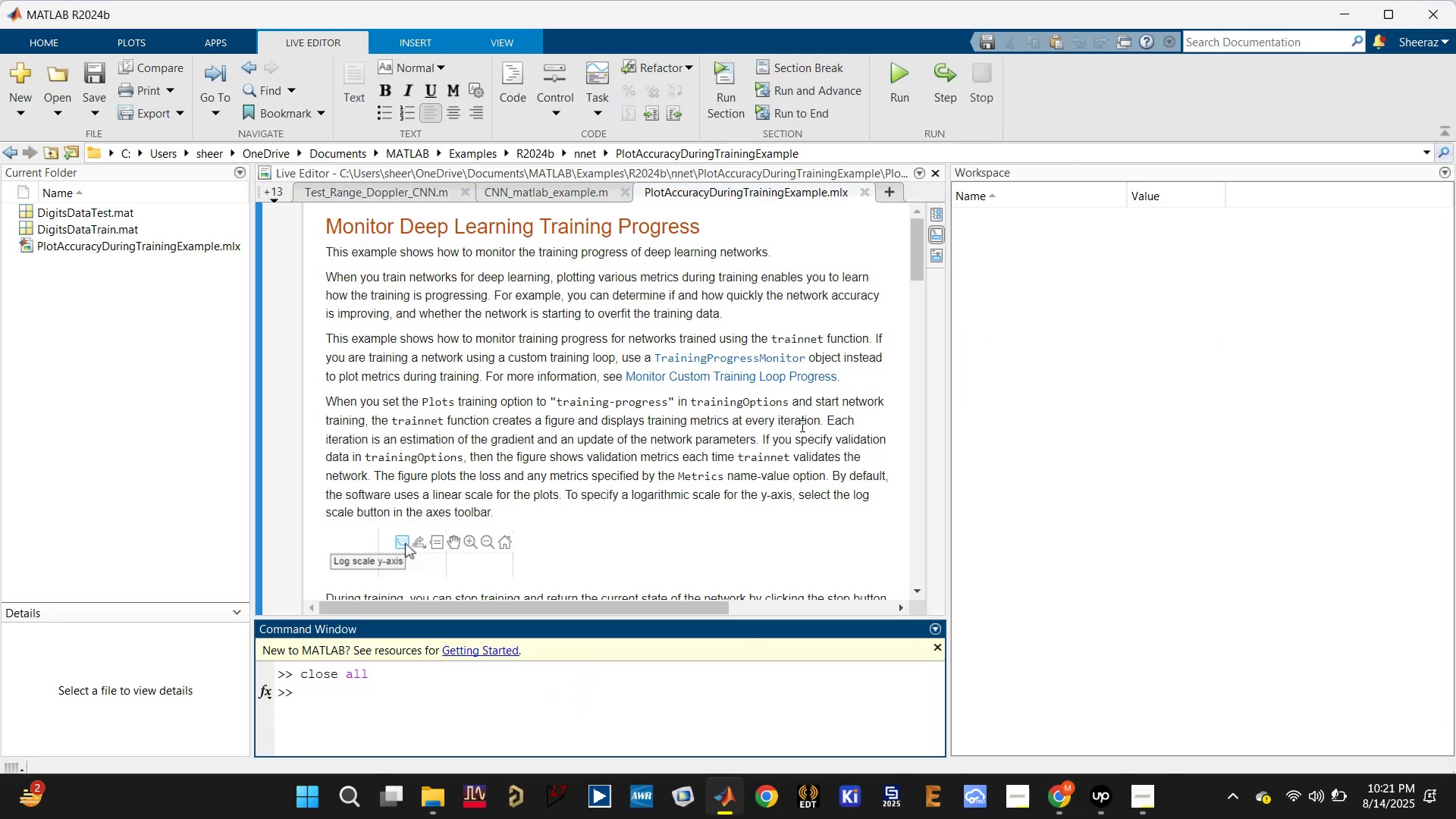 
scroll: coordinate [620, 523], scroll_direction: down, amount: 23.0
 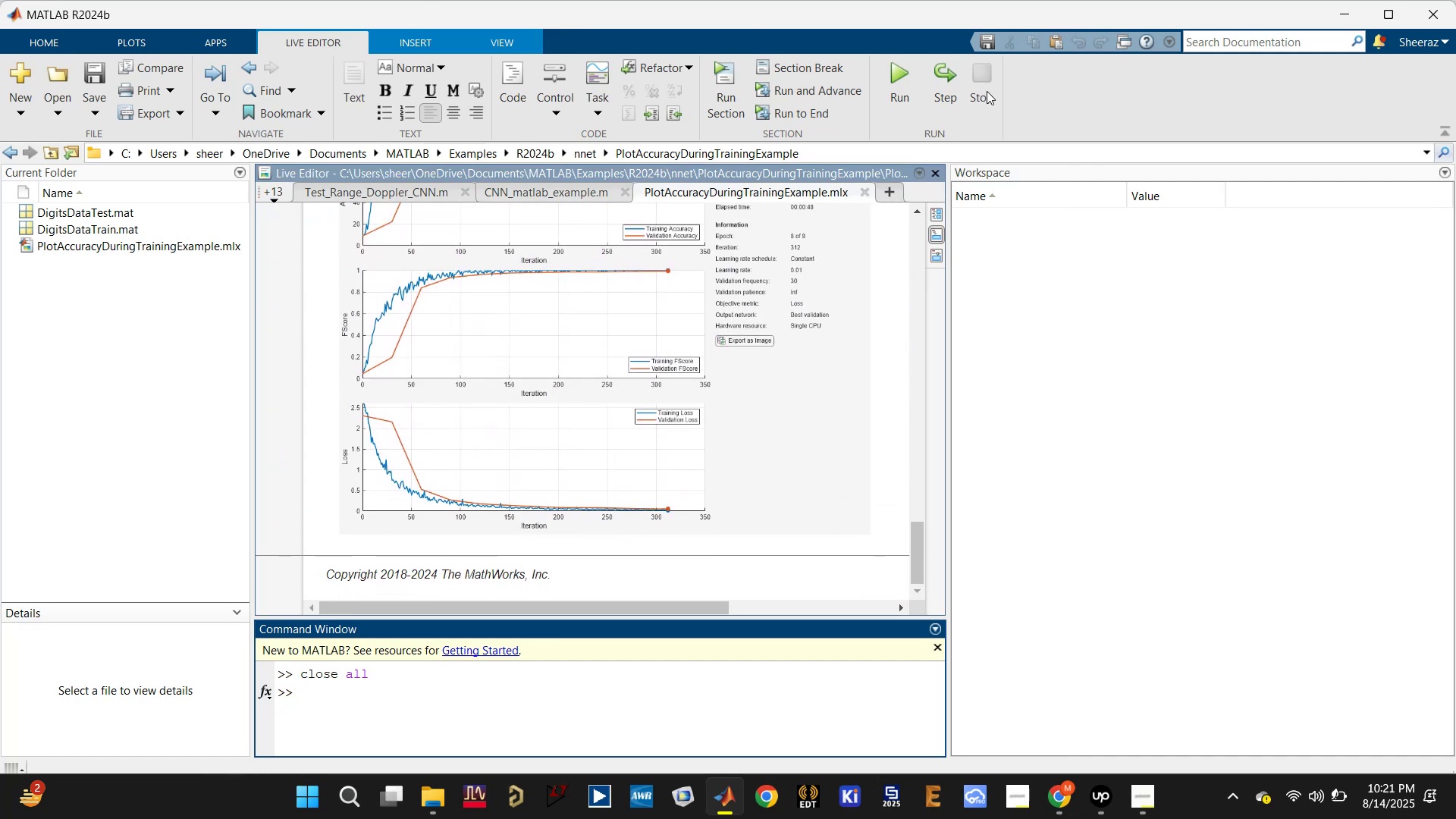 
scroll: coordinate [736, 308], scroll_direction: up, amount: 32.0
 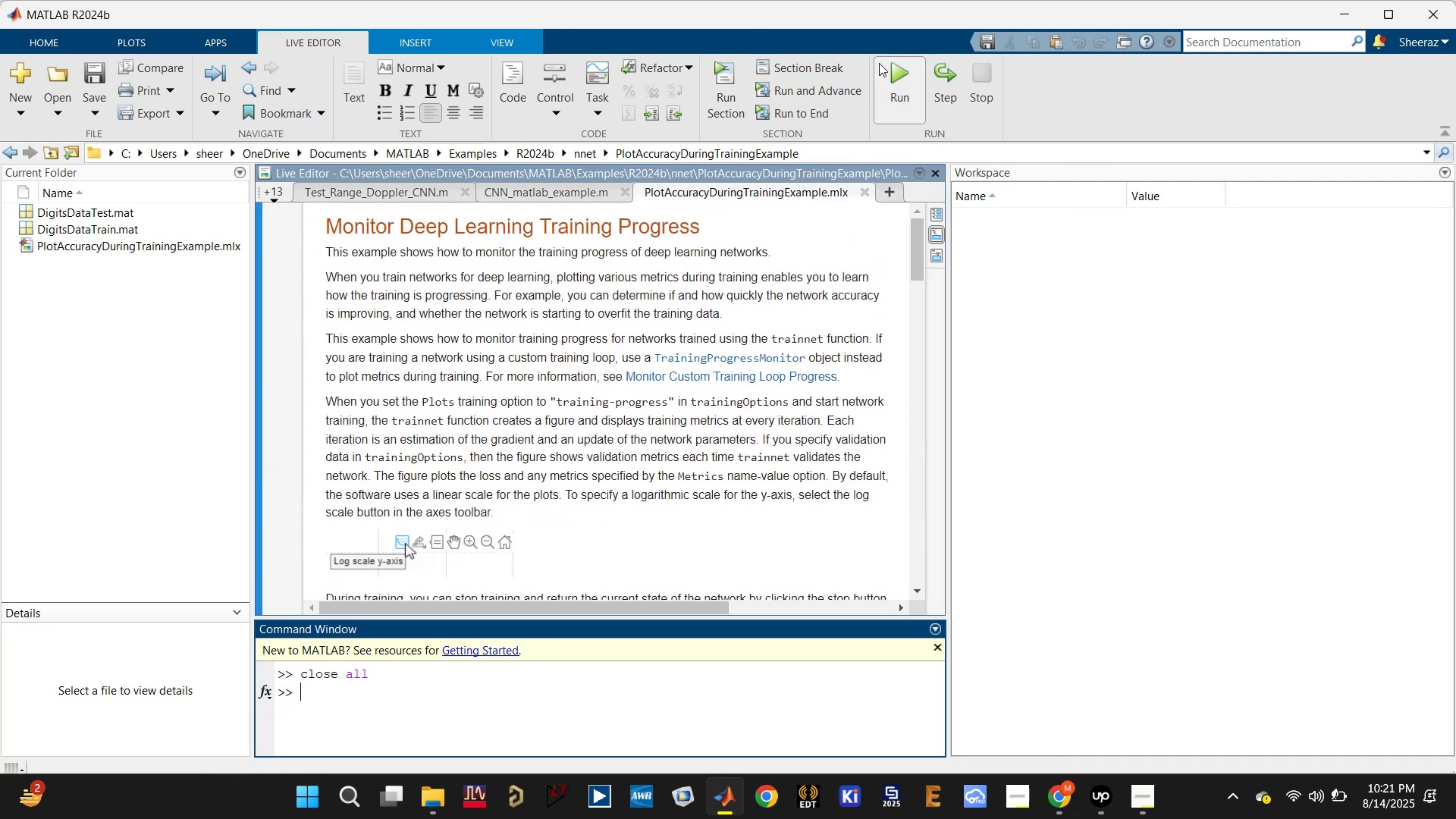 
left_click([896, 68])
 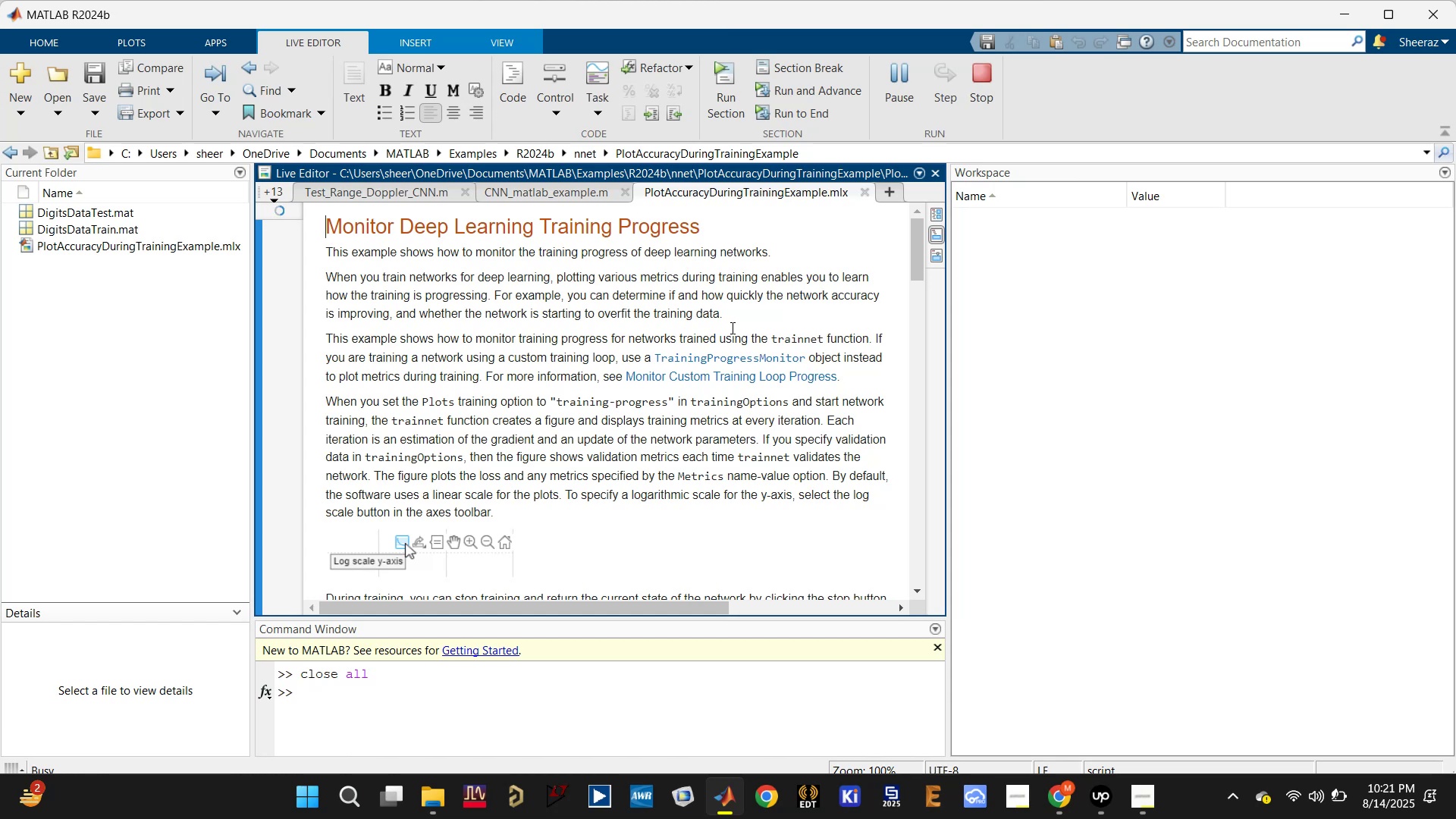 
wait(15.19)
 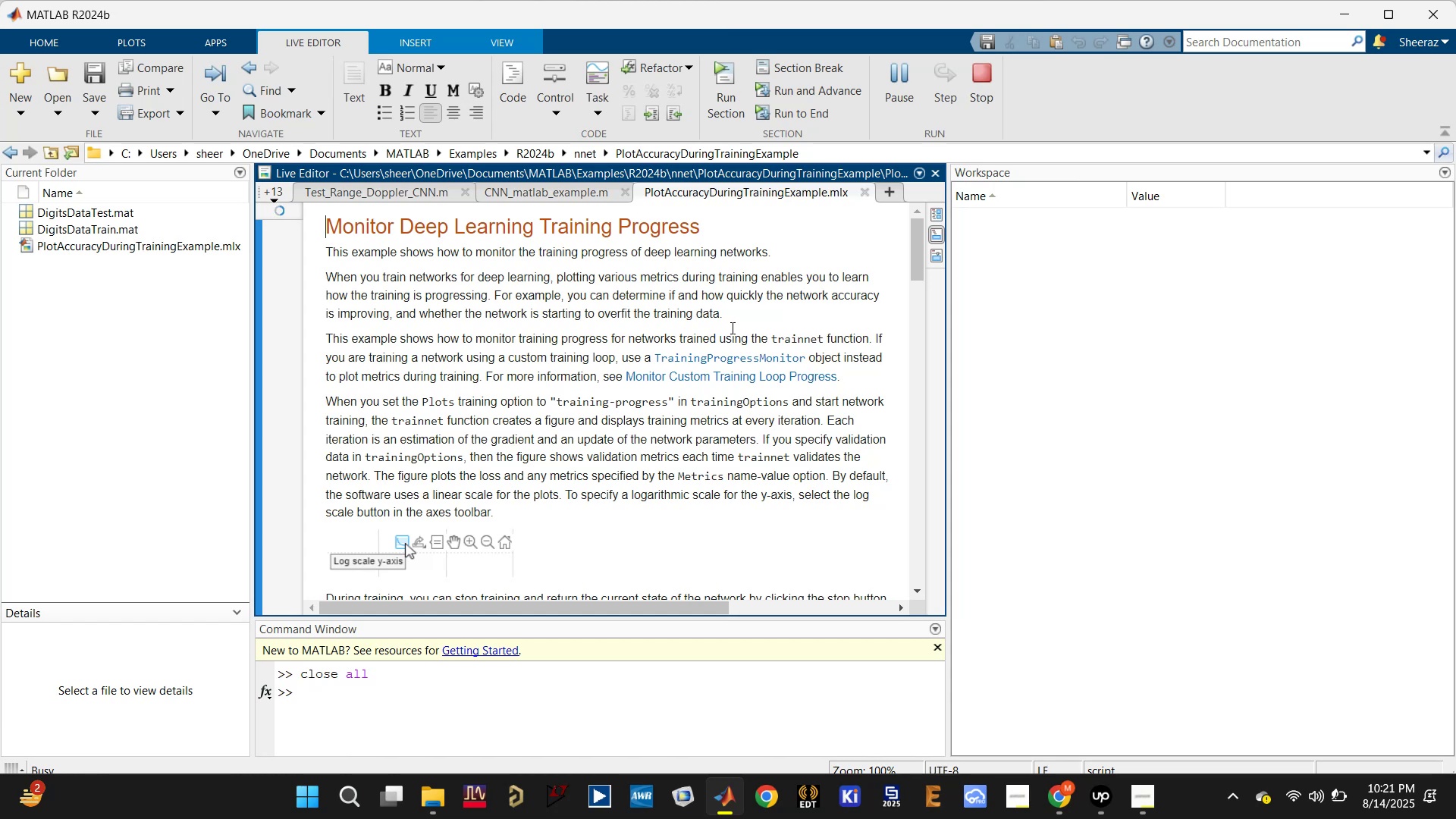 
scroll: coordinate [748, 324], scroll_direction: down, amount: 1.0
 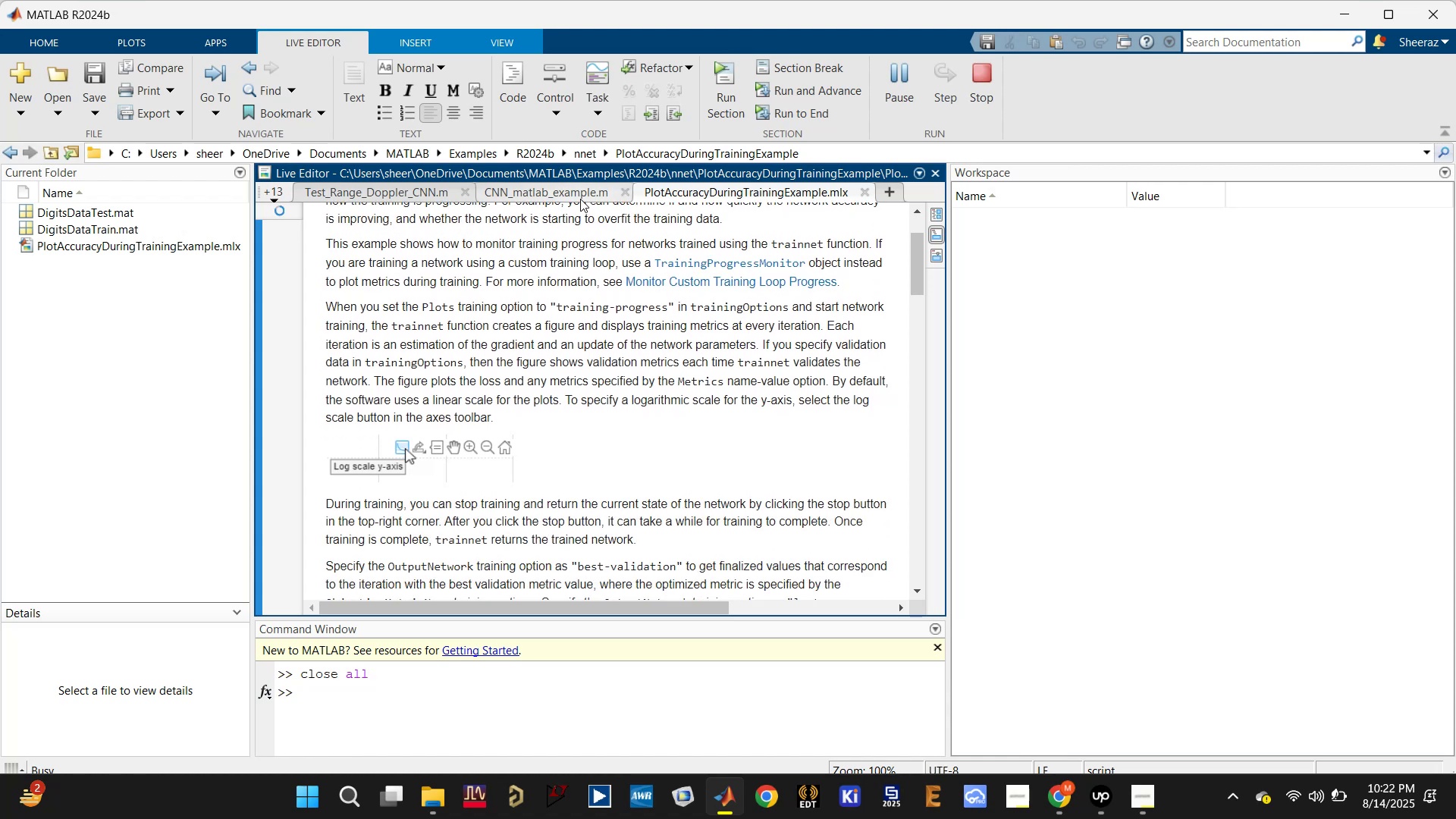 
left_click([569, 192])
 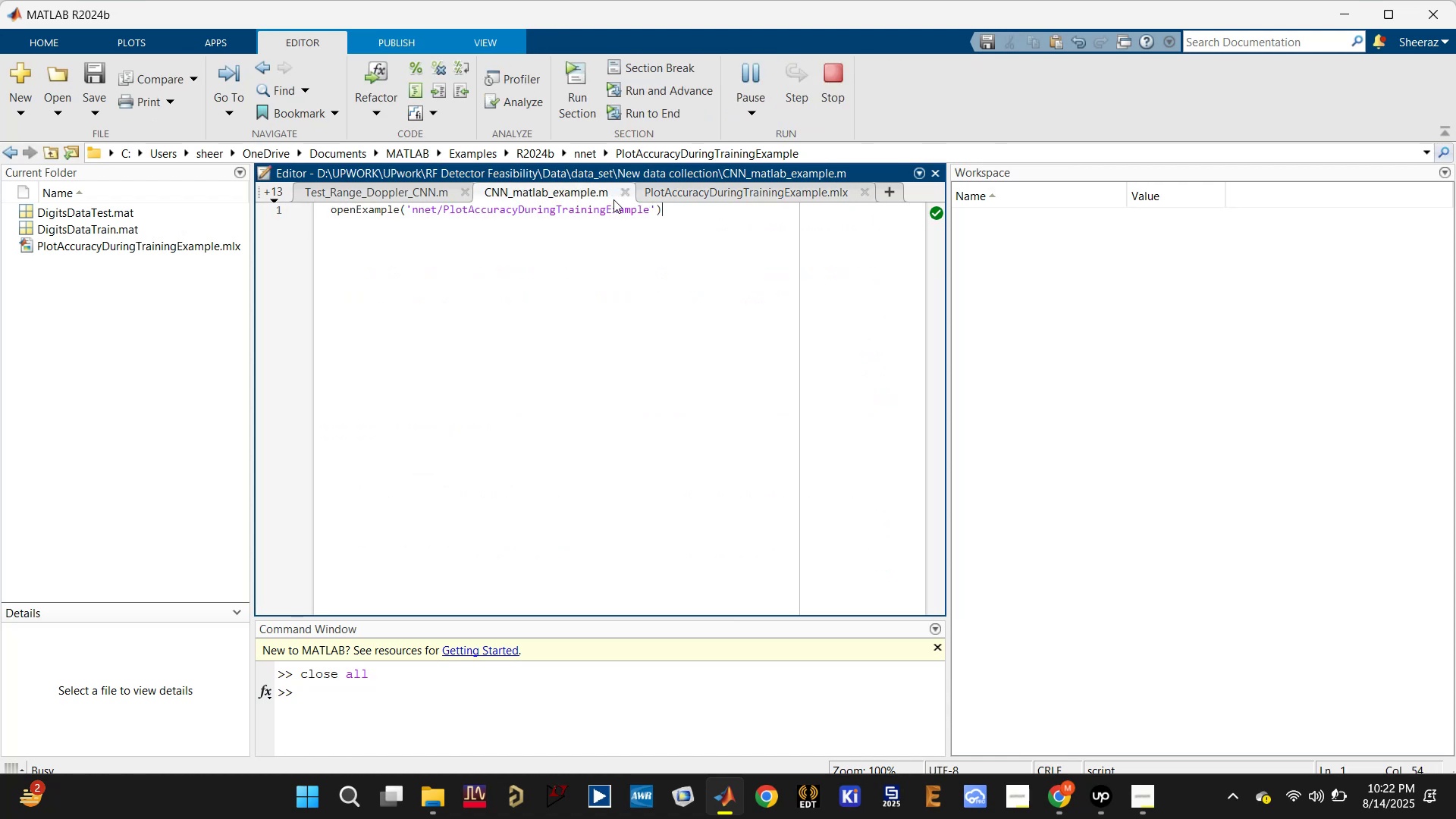 
left_click([657, 190])
 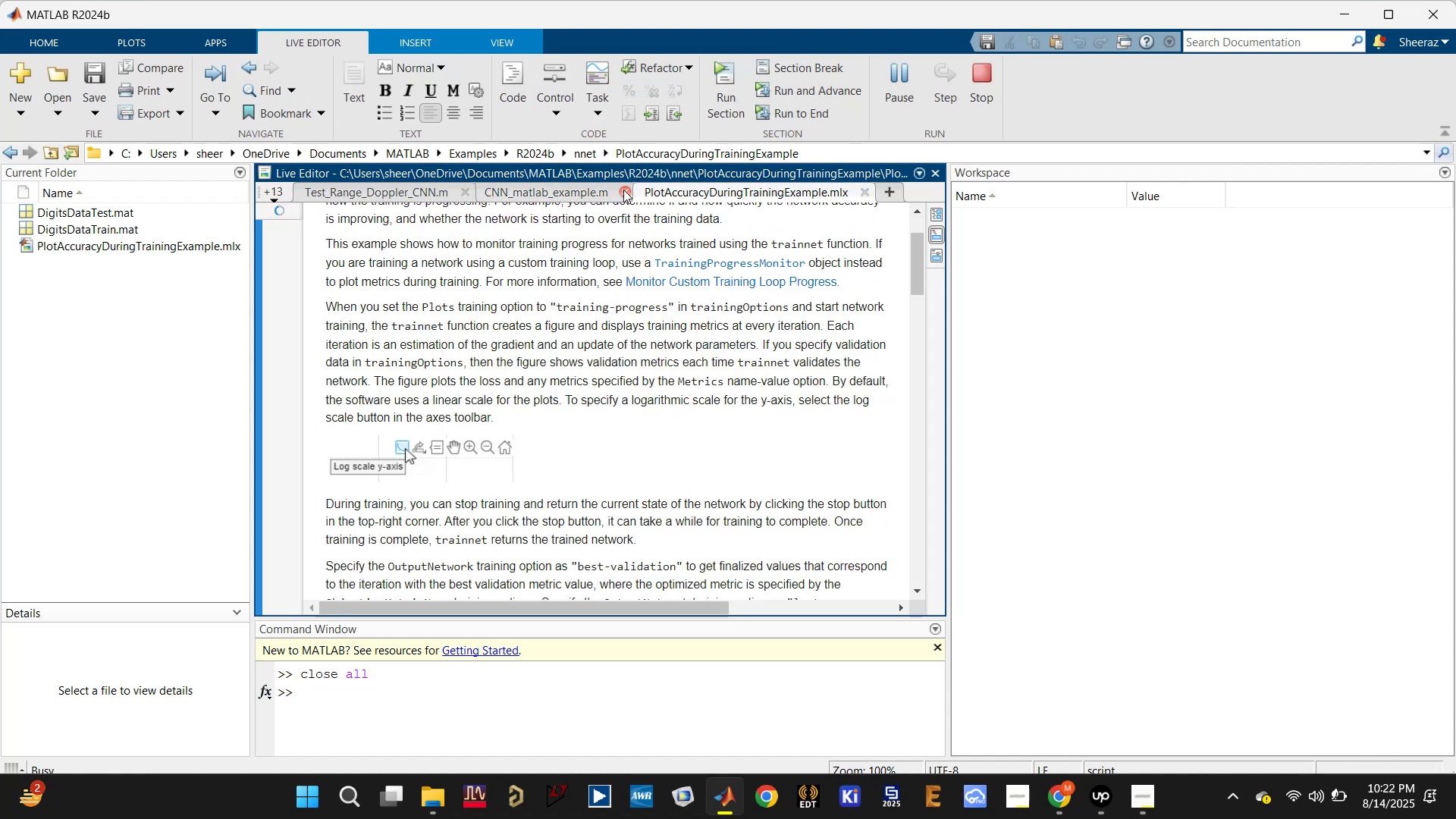 
left_click([623, 190])
 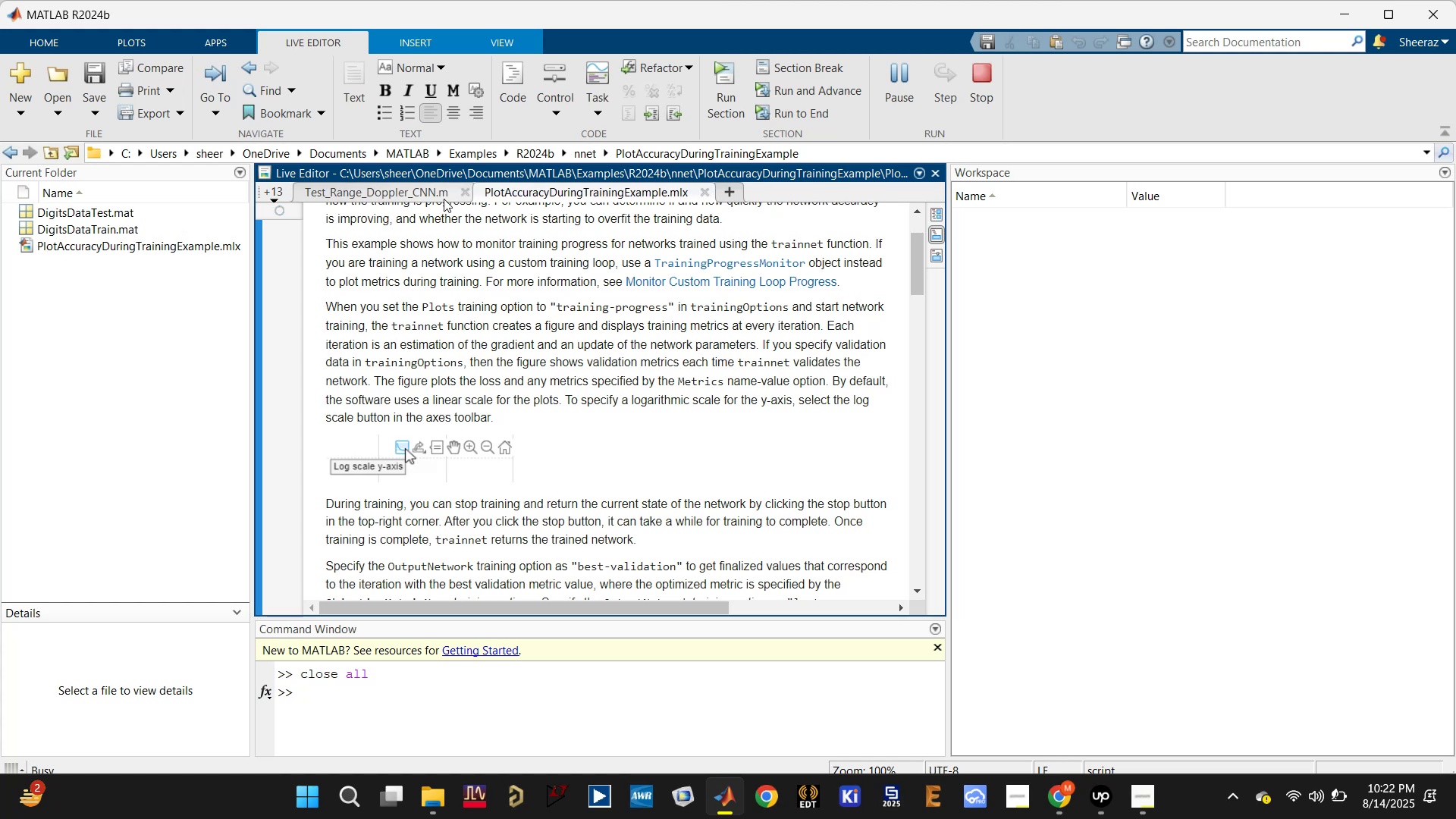 
left_click([407, 191])
 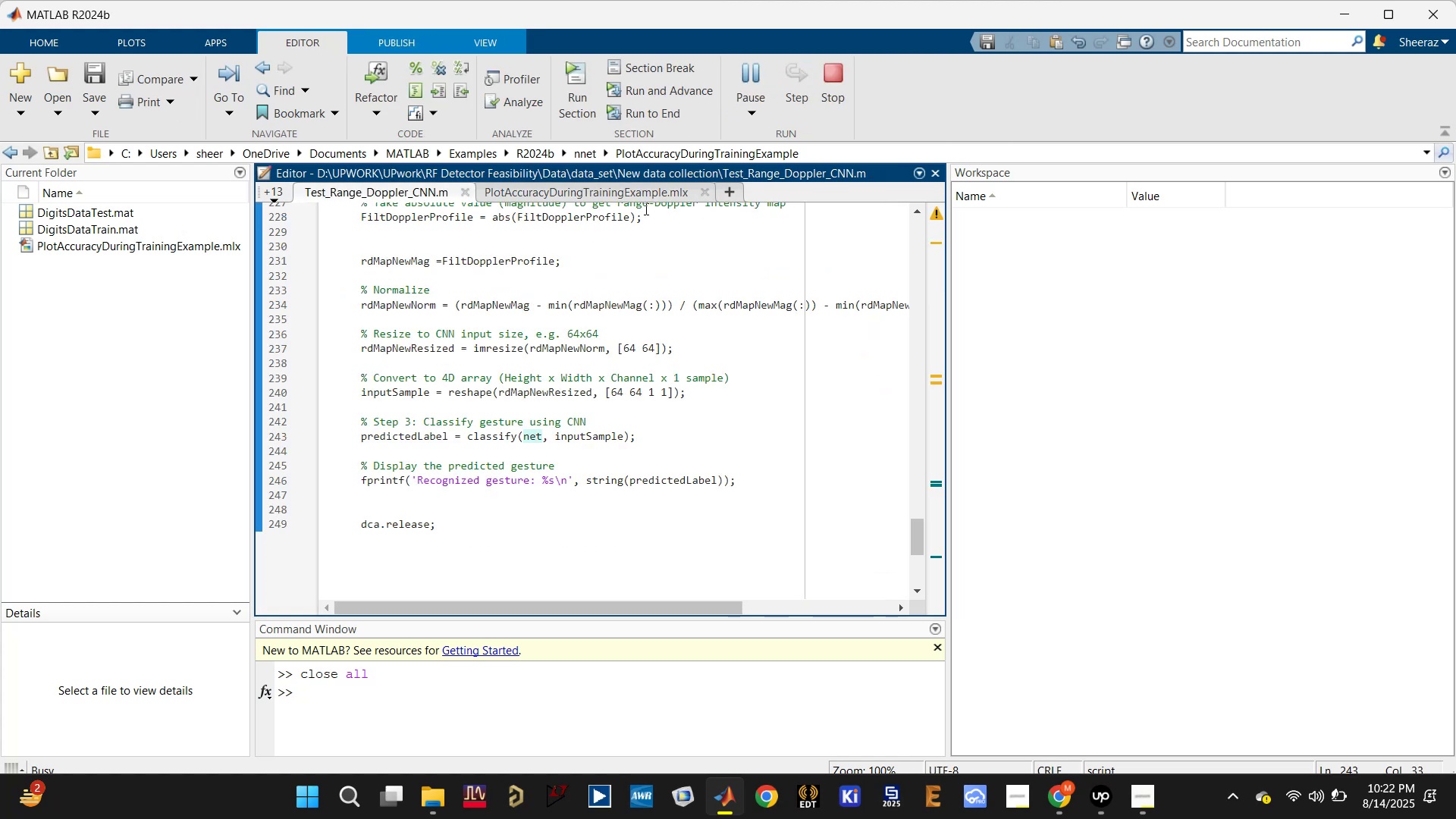 
left_click([654, 192])
 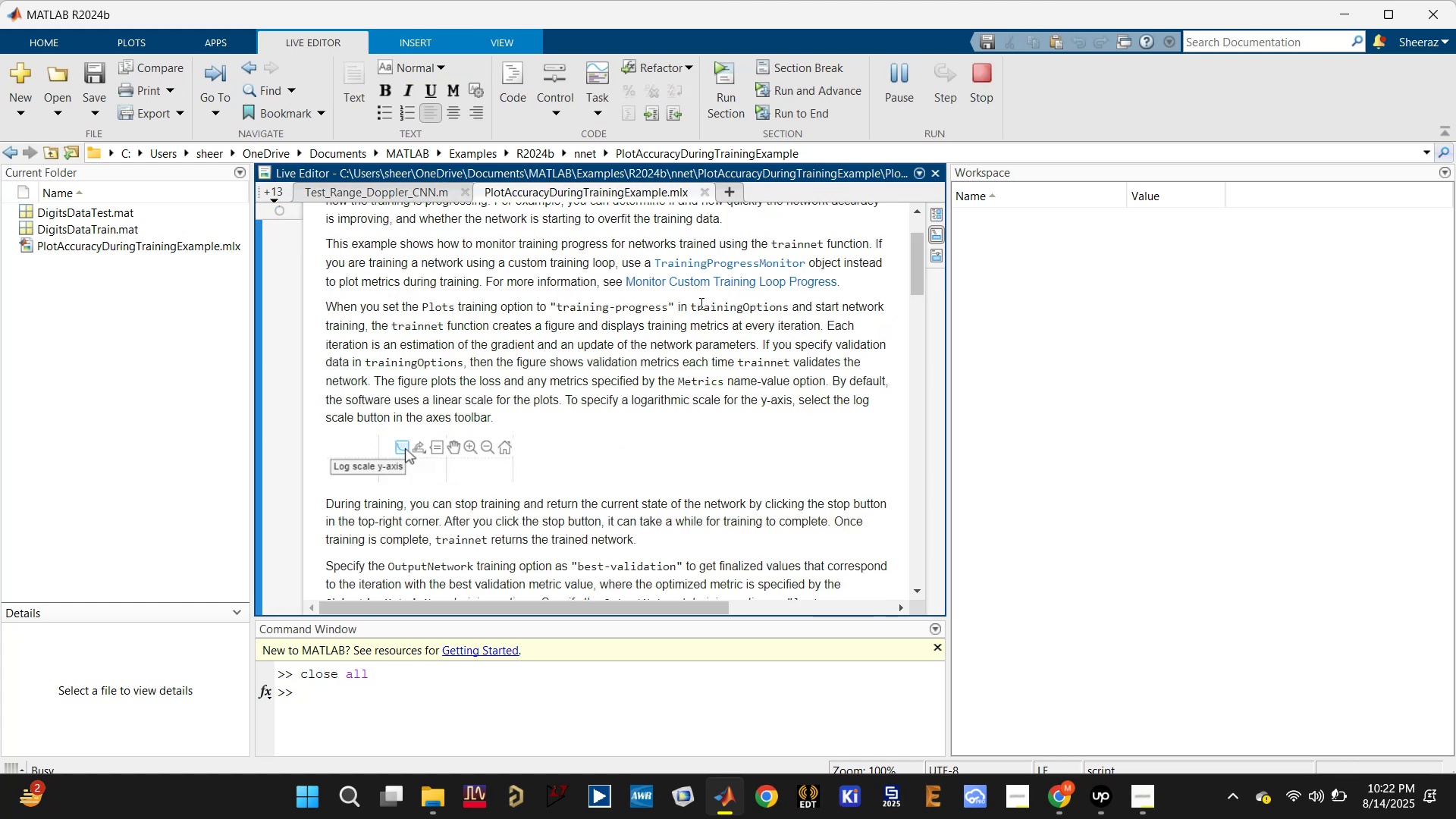 
scroll: coordinate [713, 504], scroll_direction: down, amount: 4.0
 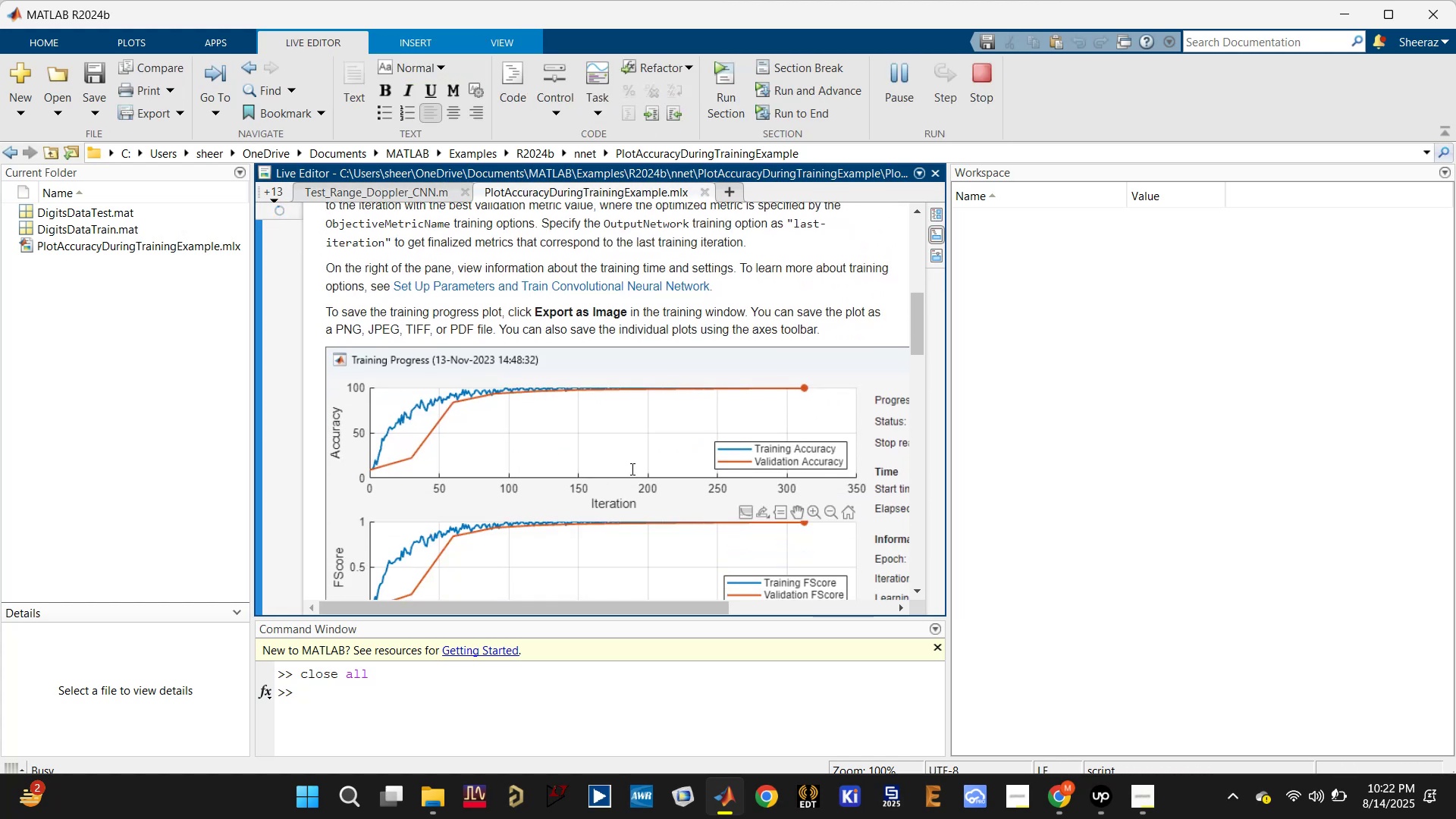 
wait(7.57)
 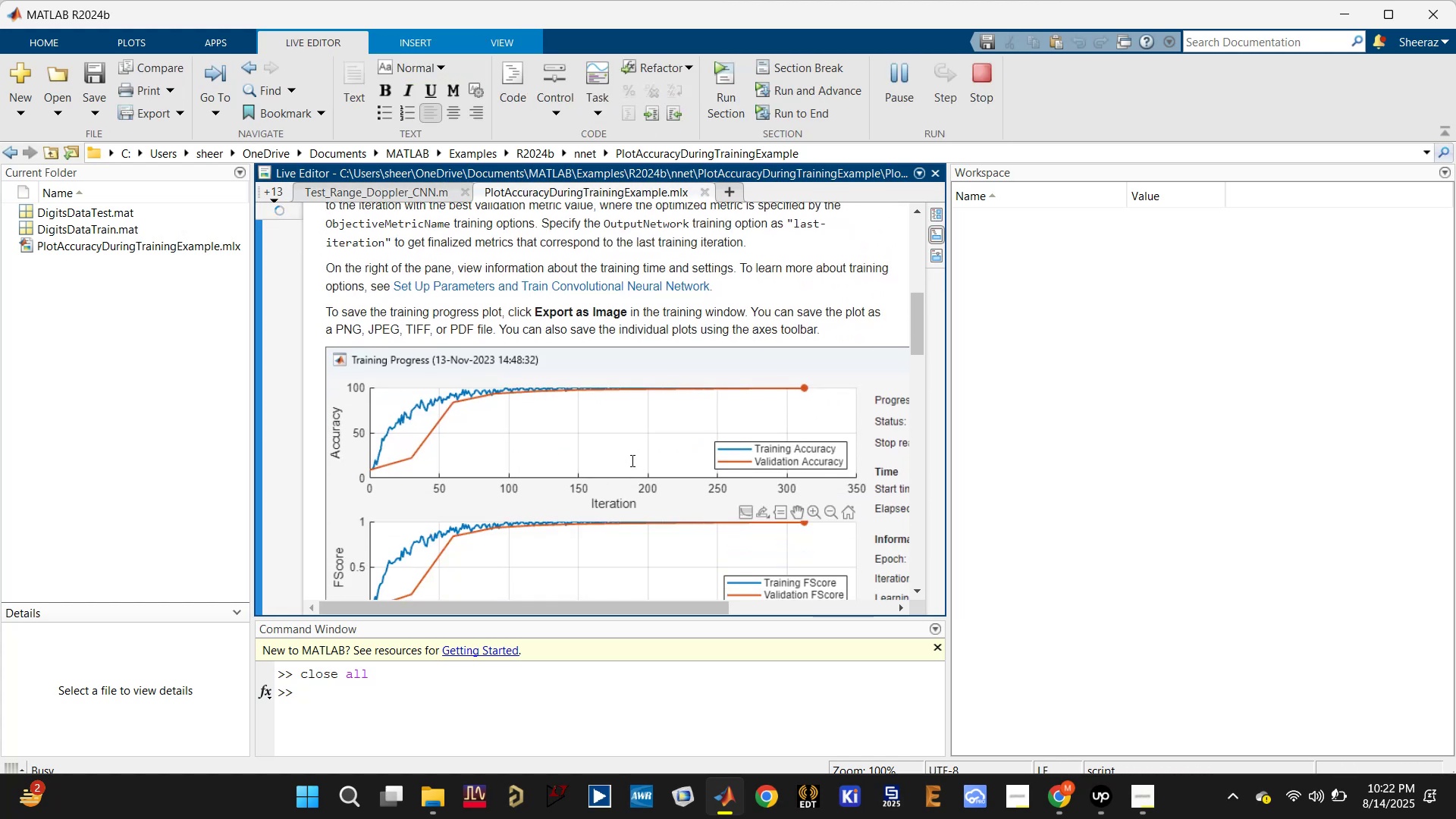 
scroll: coordinate [630, 463], scroll_direction: down, amount: 2.0
 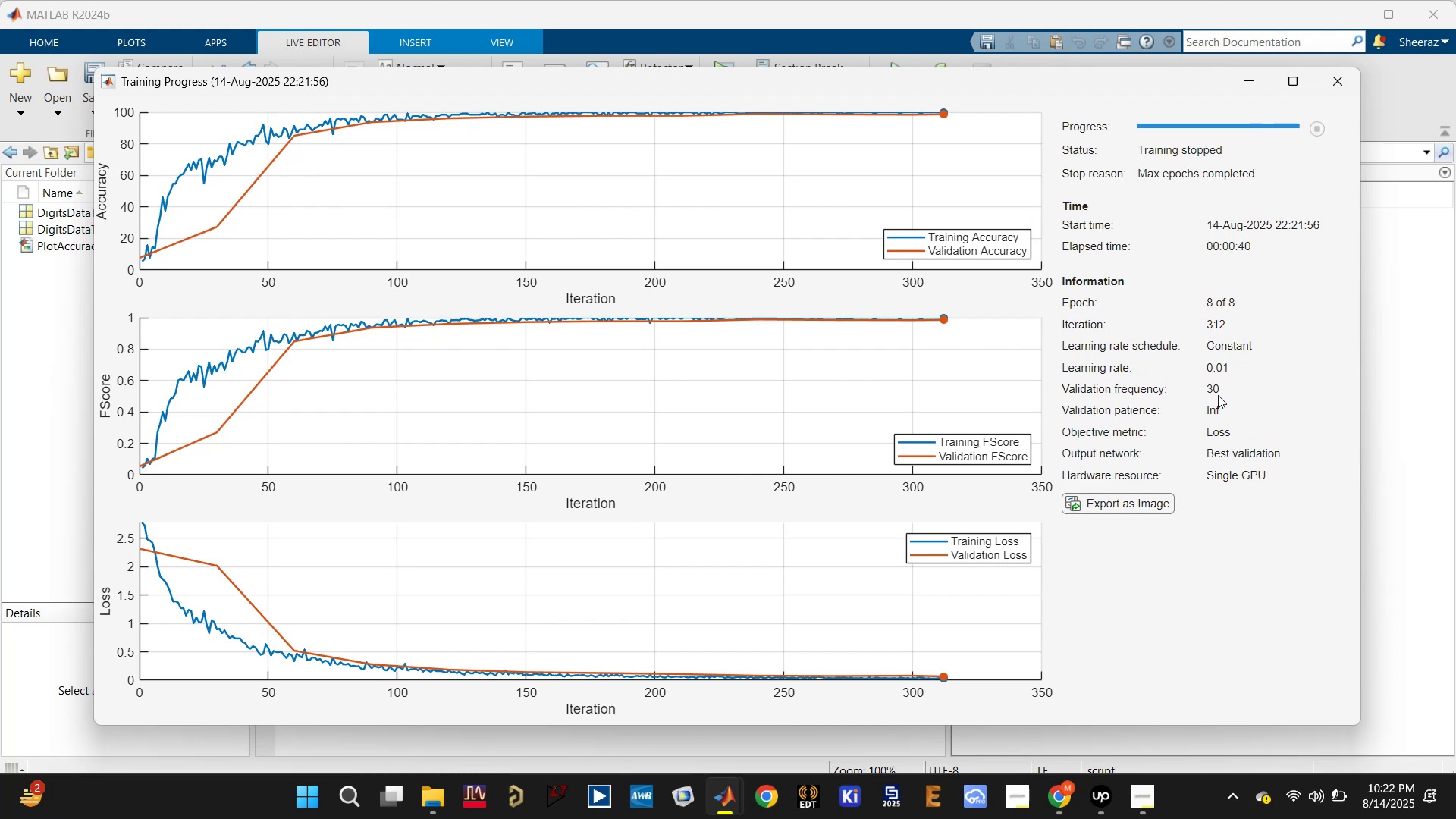 
wait(29.56)
 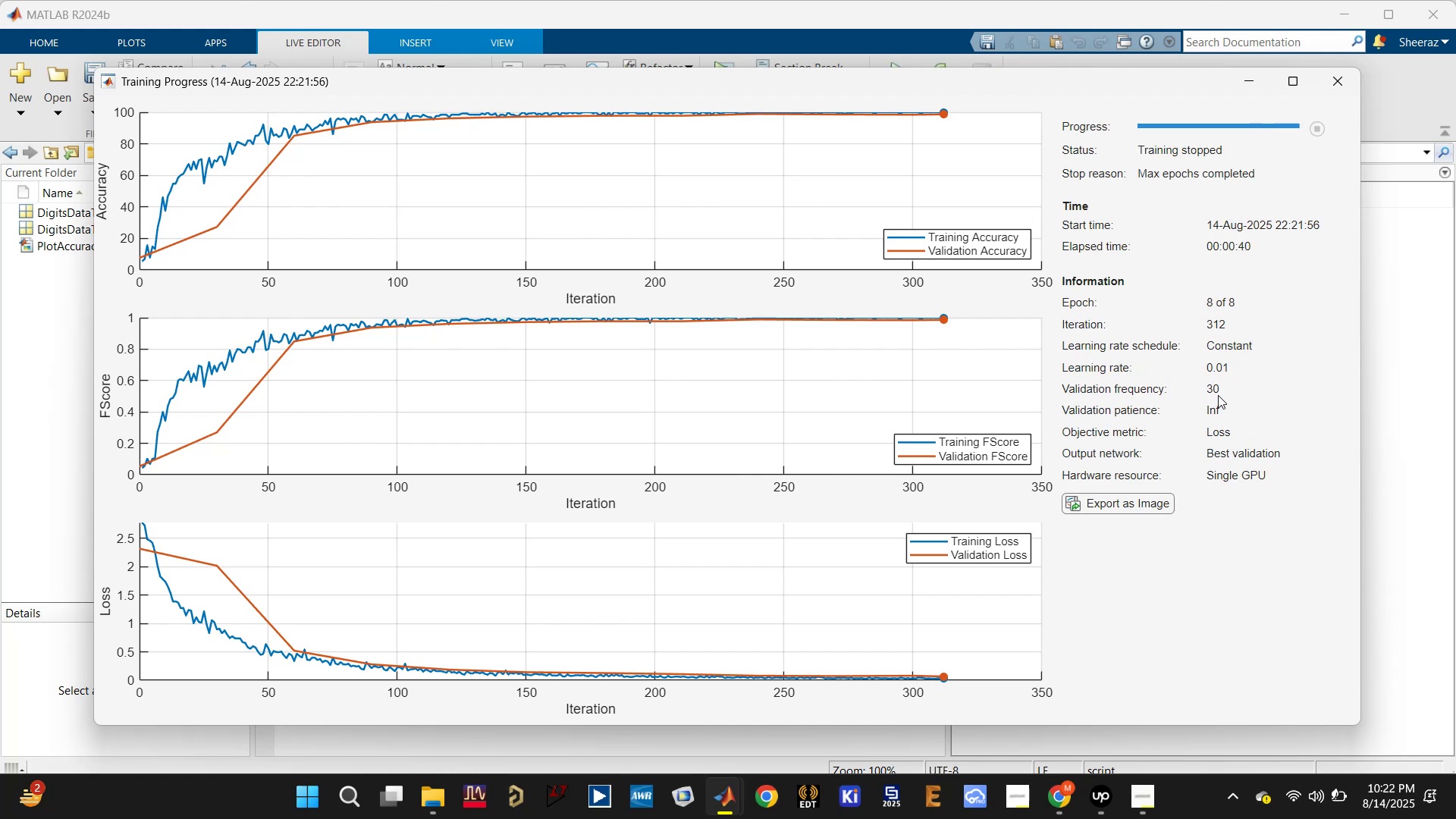 
double_click([398, 191])
 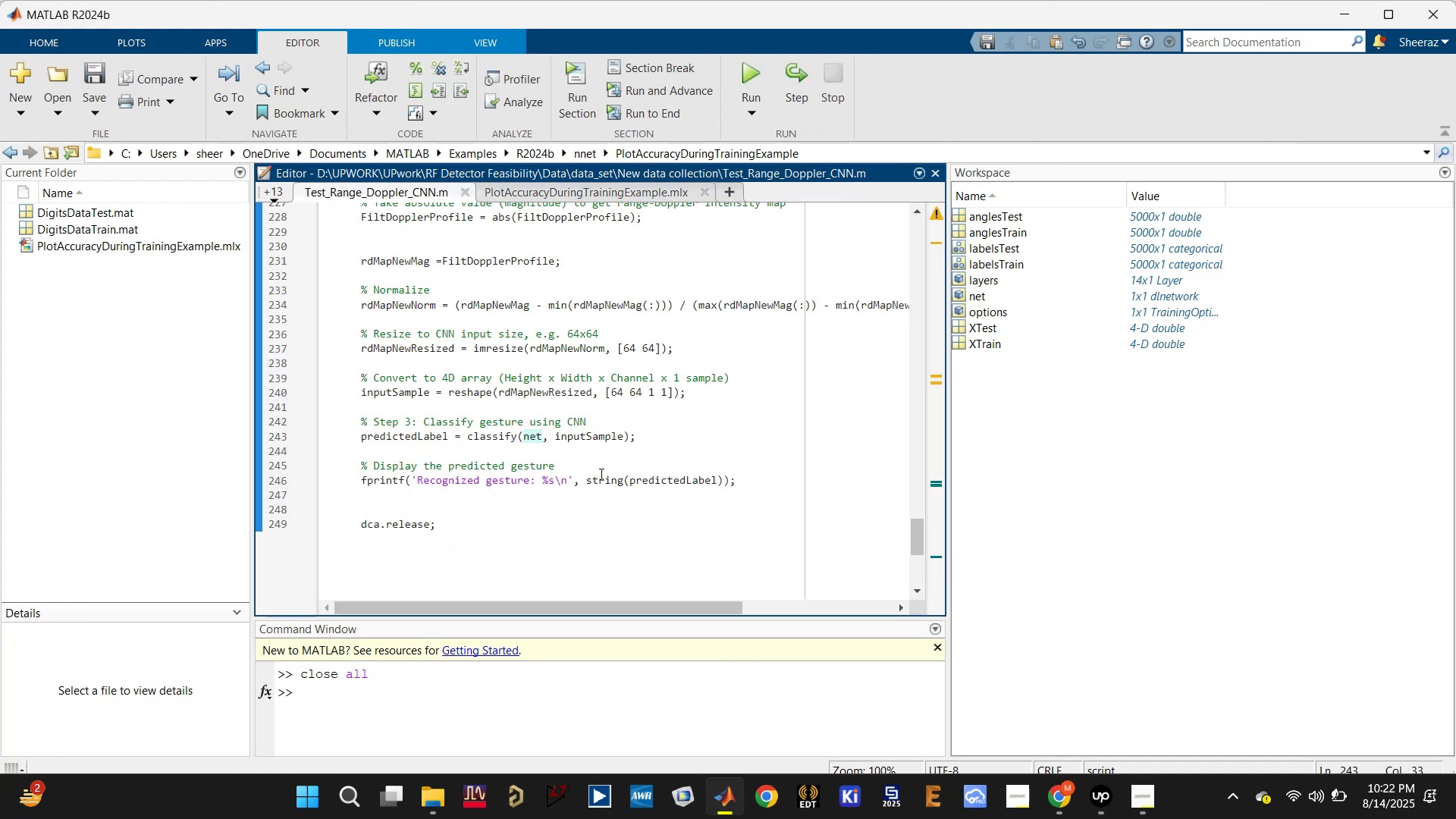 
scroll: coordinate [554, 516], scroll_direction: up, amount: 11.0
 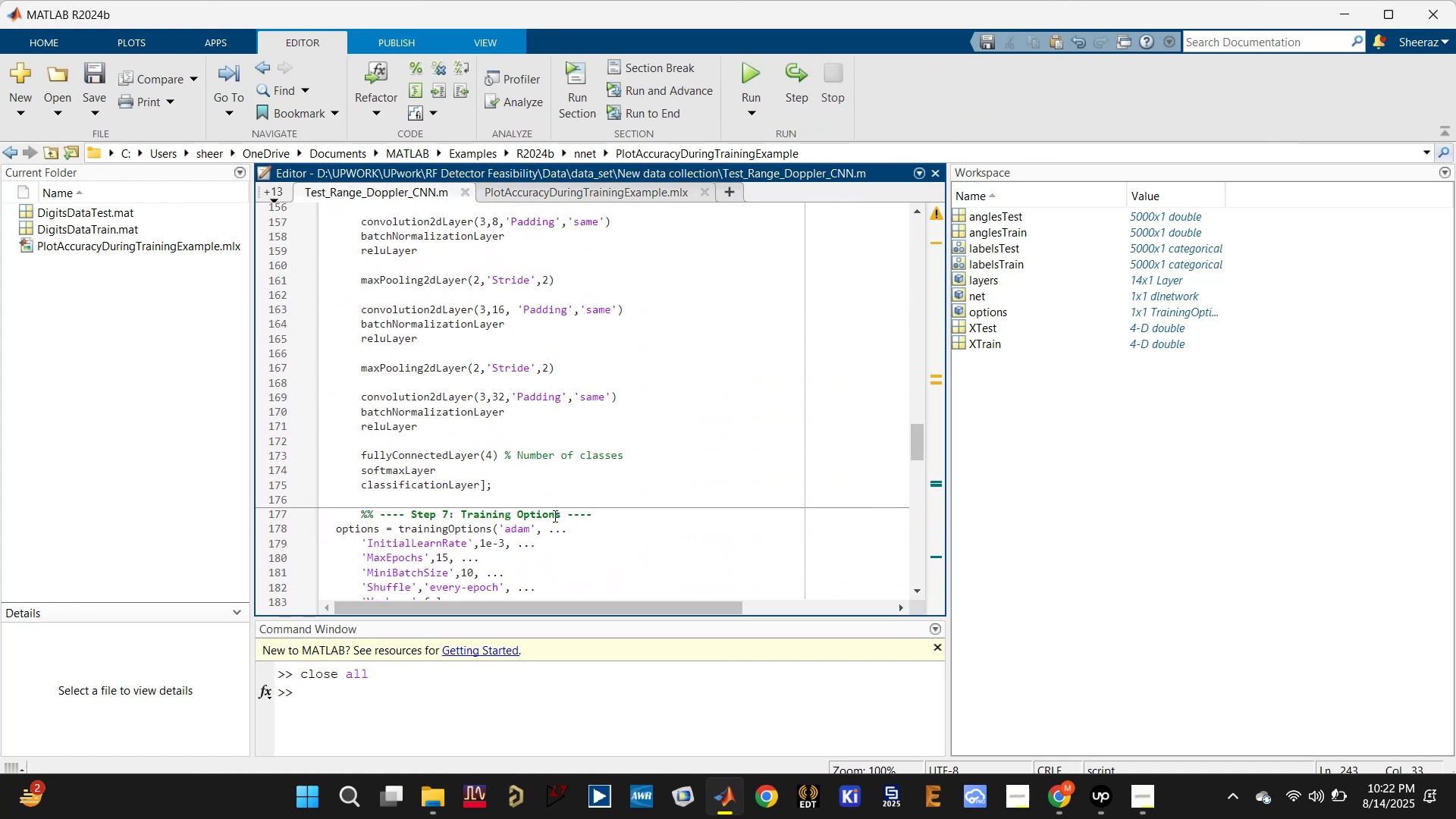 
scroll: coordinate [554, 514], scroll_direction: down, amount: 2.0
 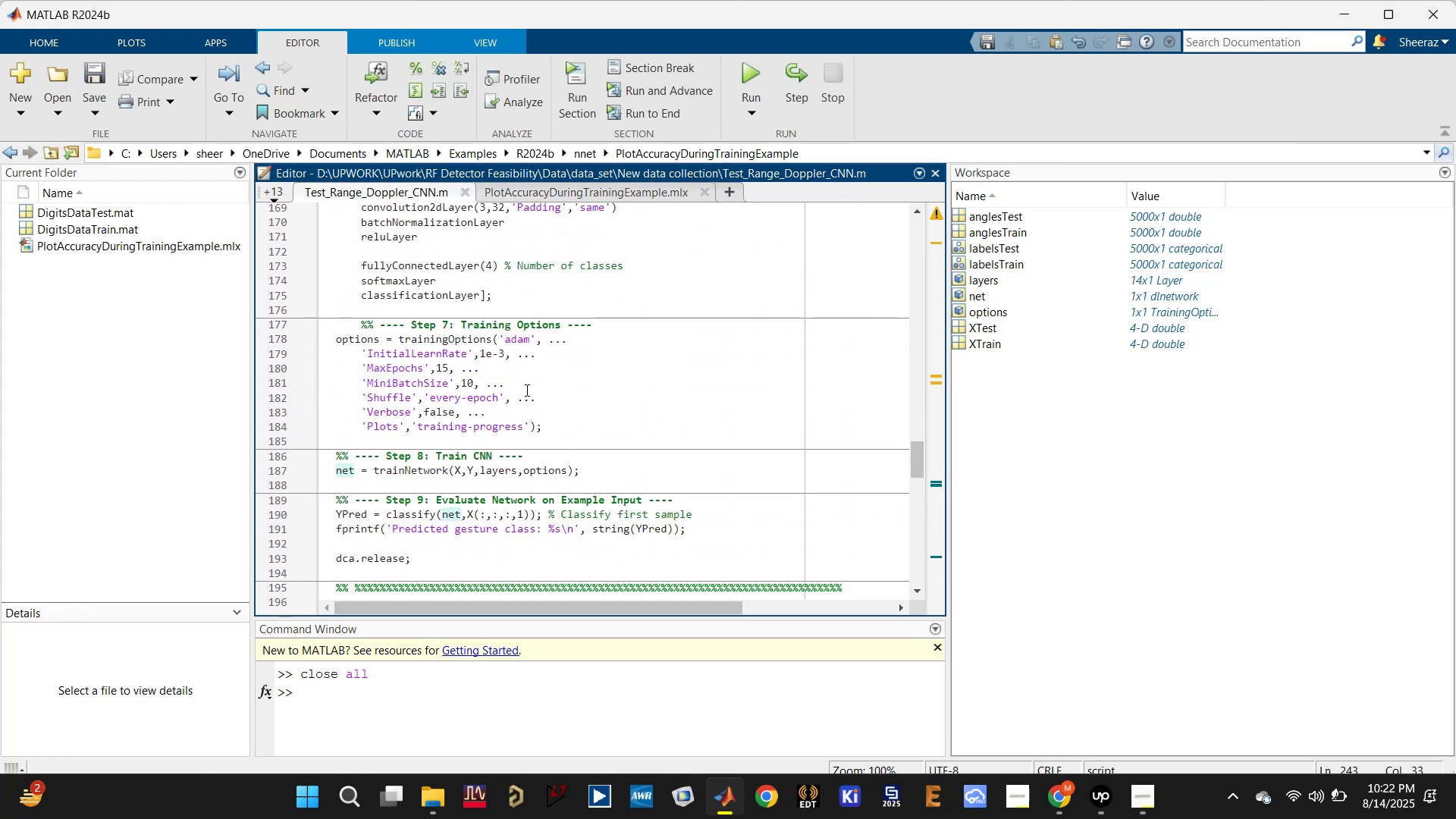 
left_click([484, 355])
 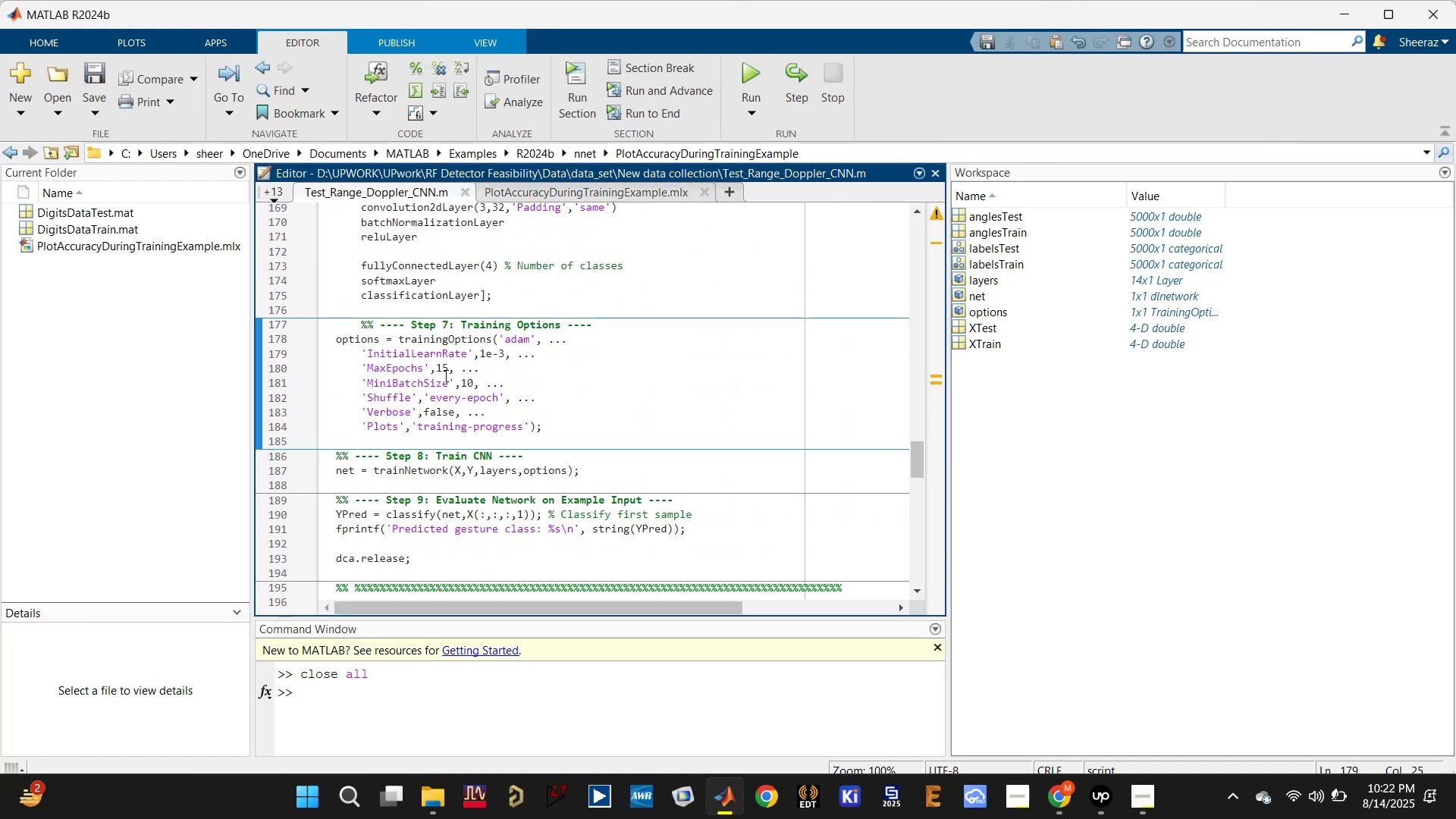 
left_click([442, 369])
 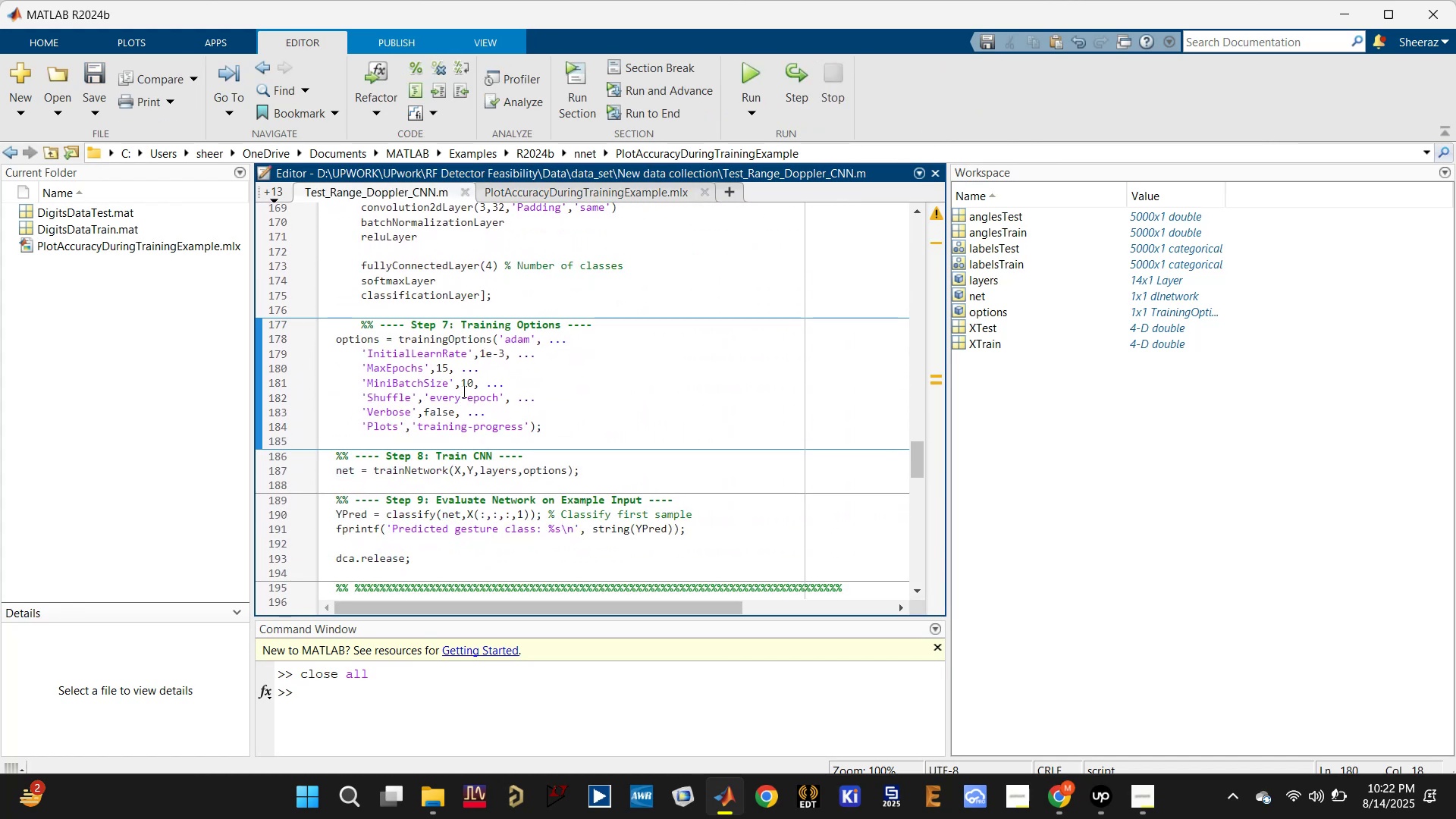 
left_click([465, 379])
 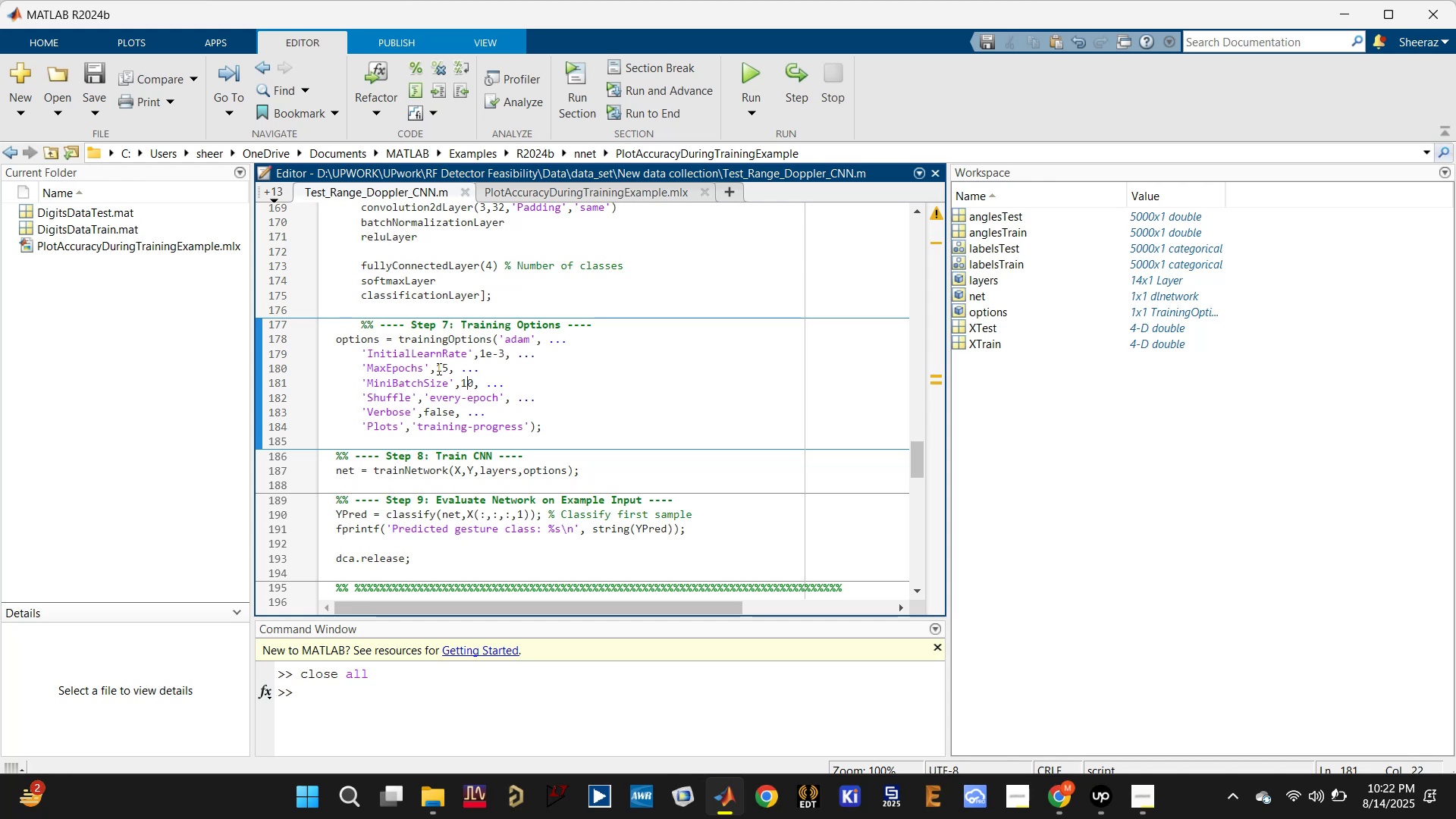 
double_click([410, 366])
 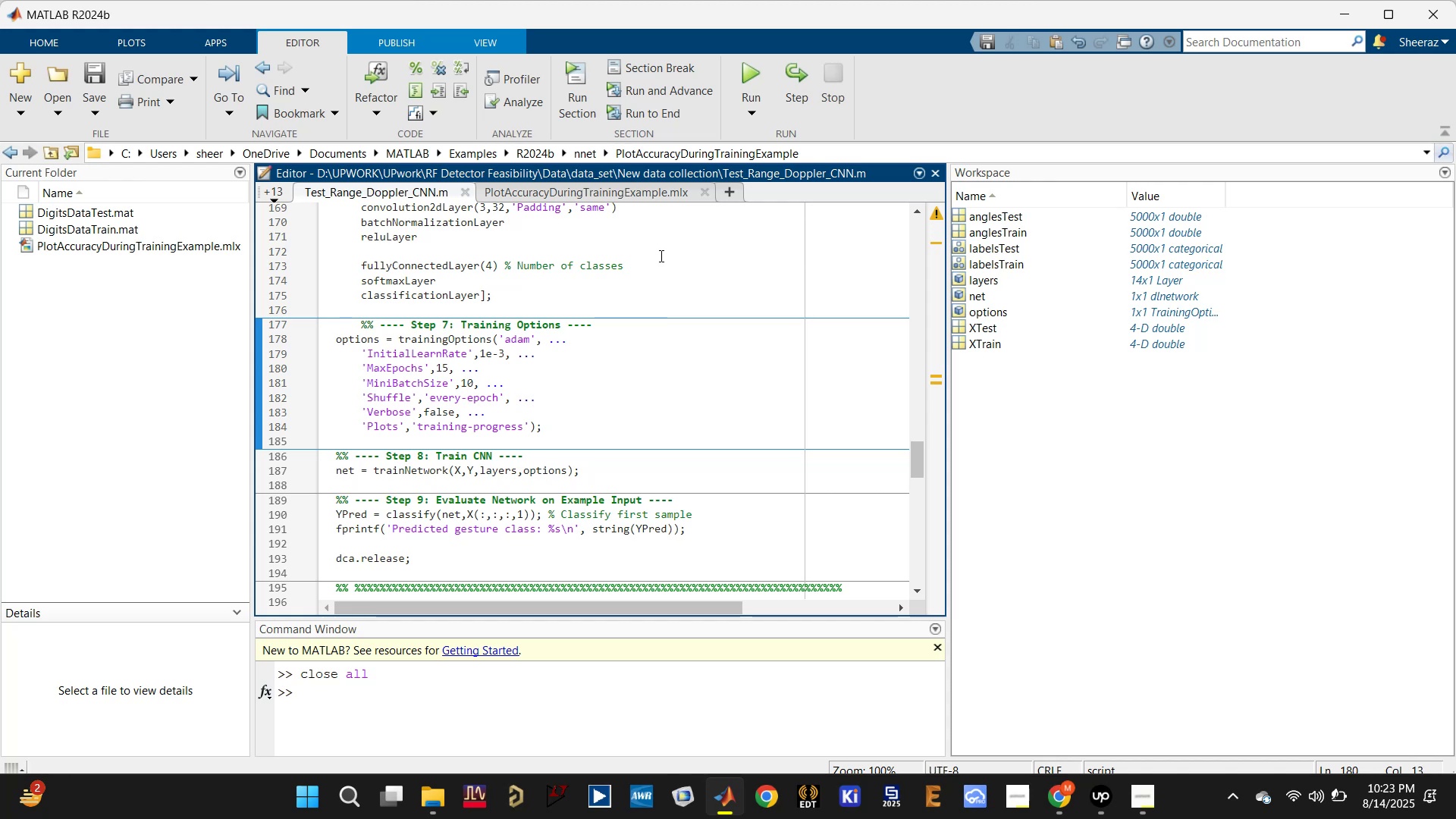 
left_click([613, 193])
 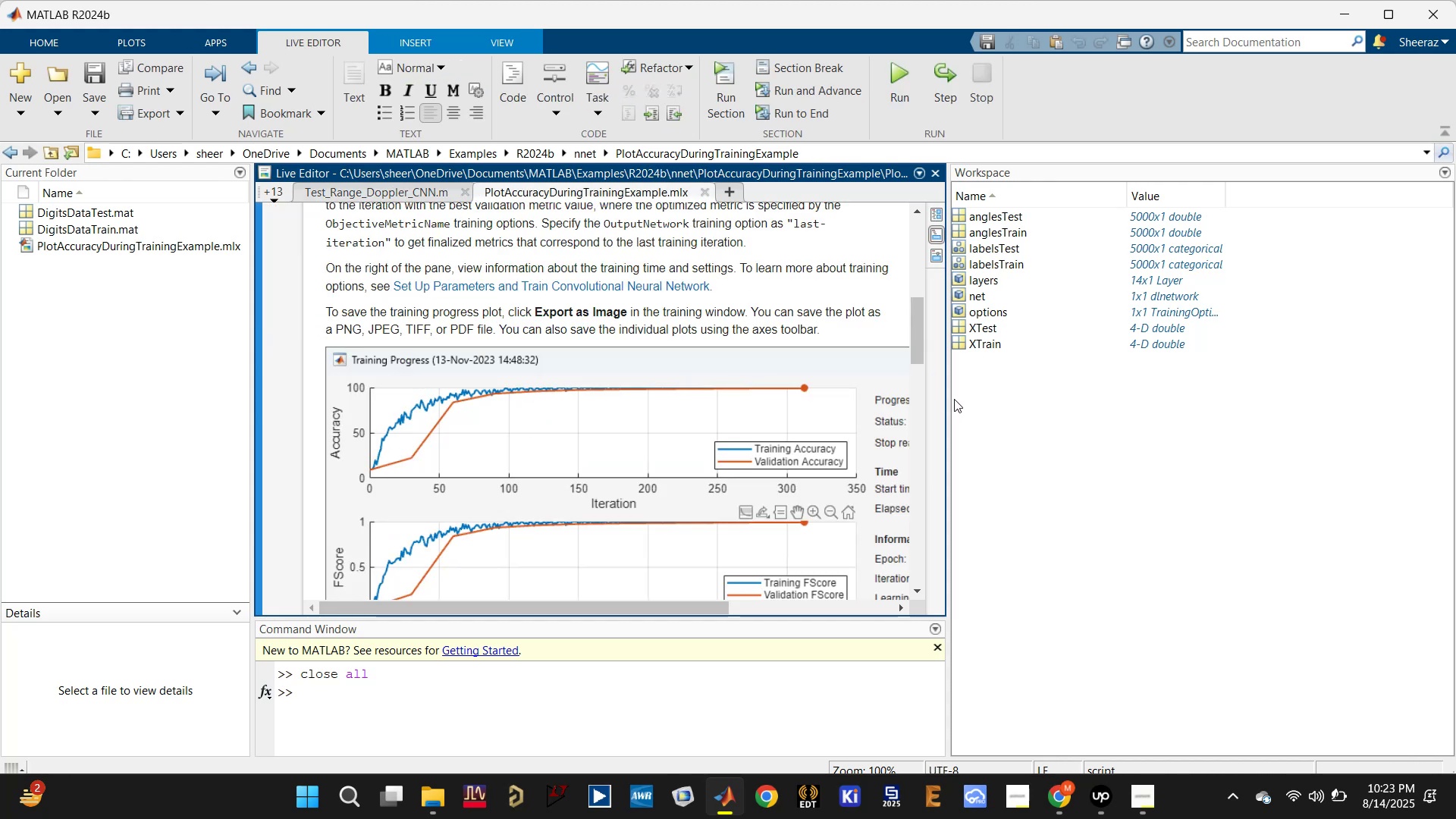 
left_click_drag(start_coordinate=[947, 399], to_coordinate=[1247, 402])
 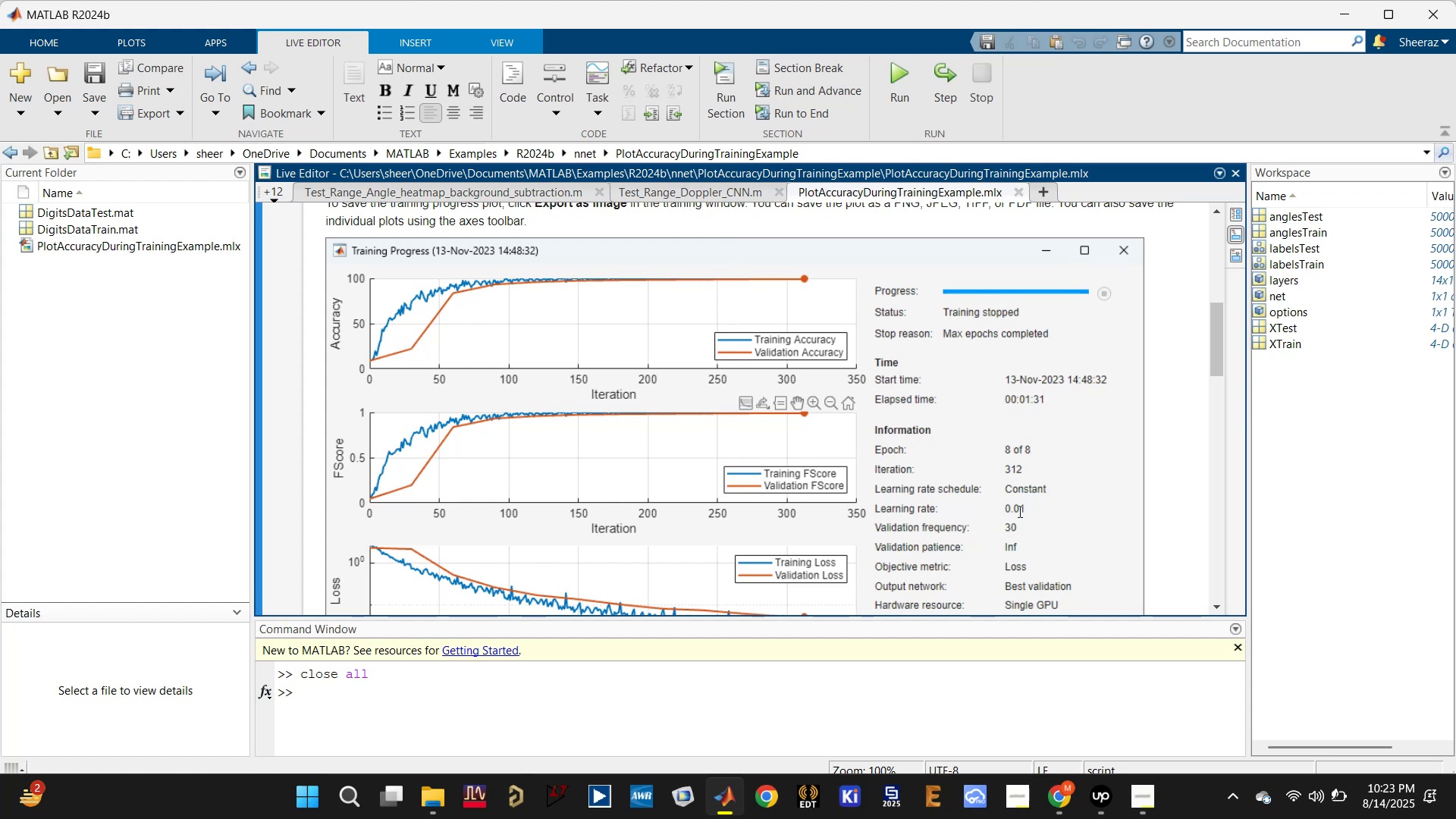 
wait(8.59)
 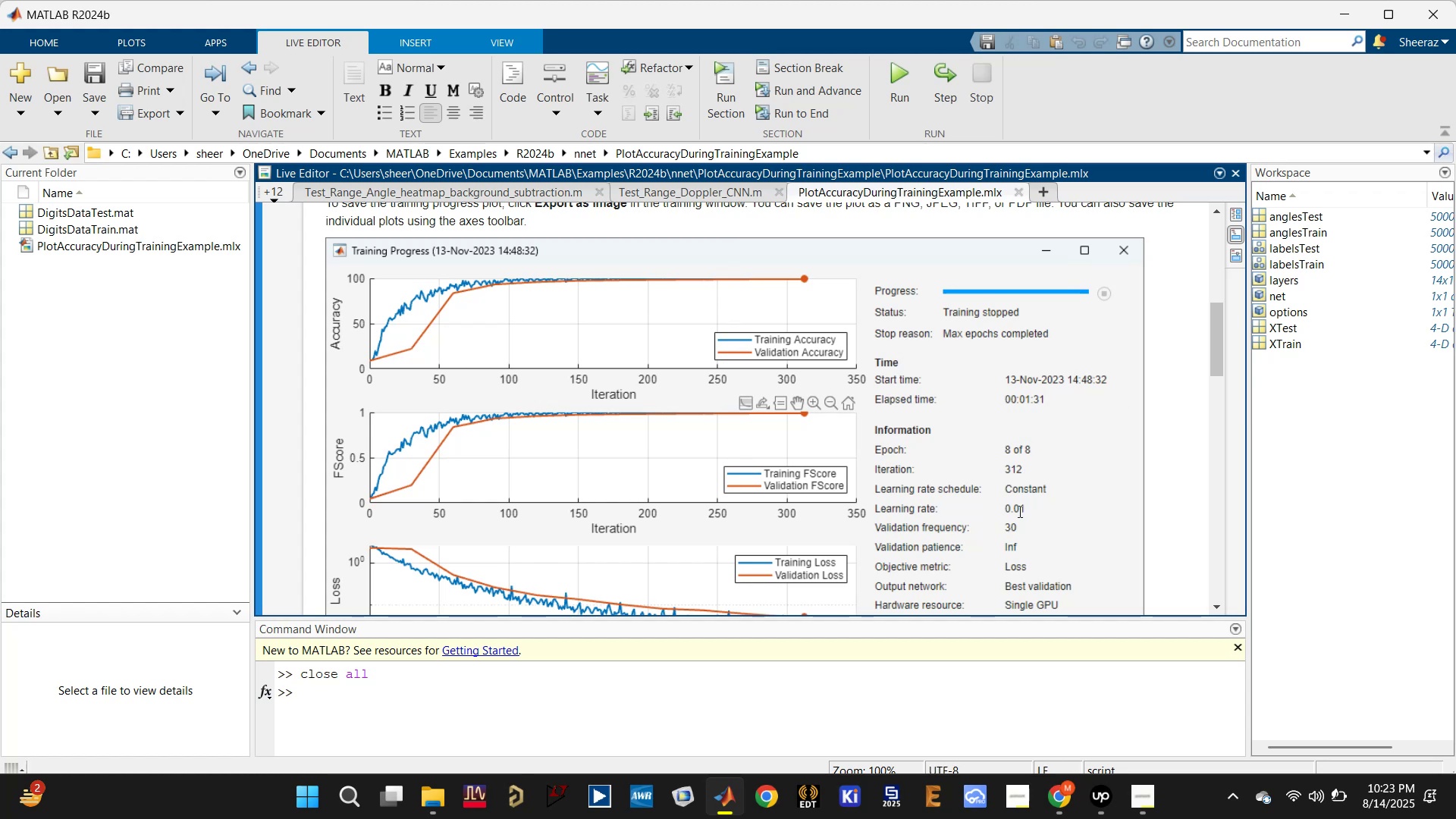 
left_click([652, 193])
 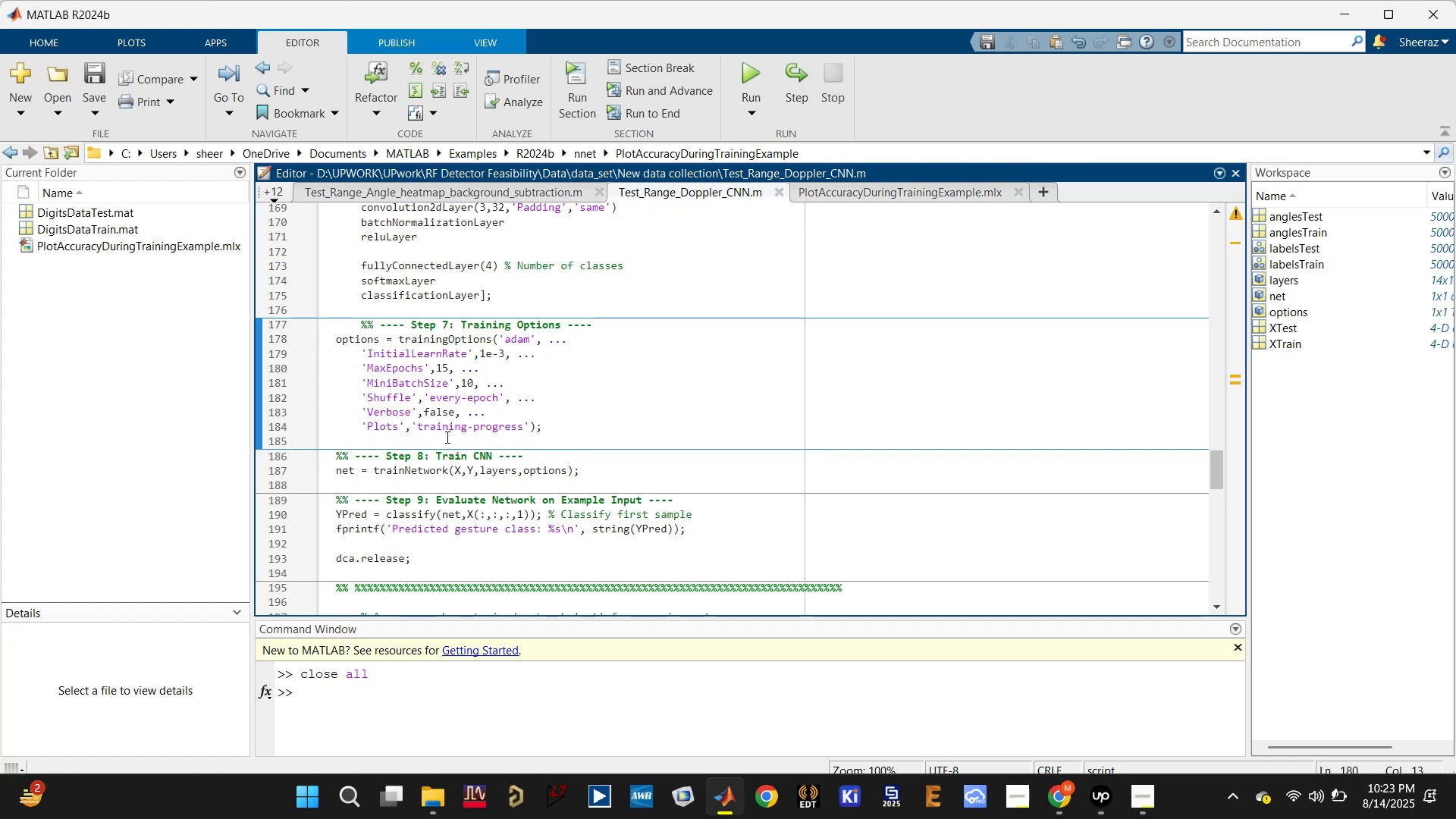 
wait(6.24)
 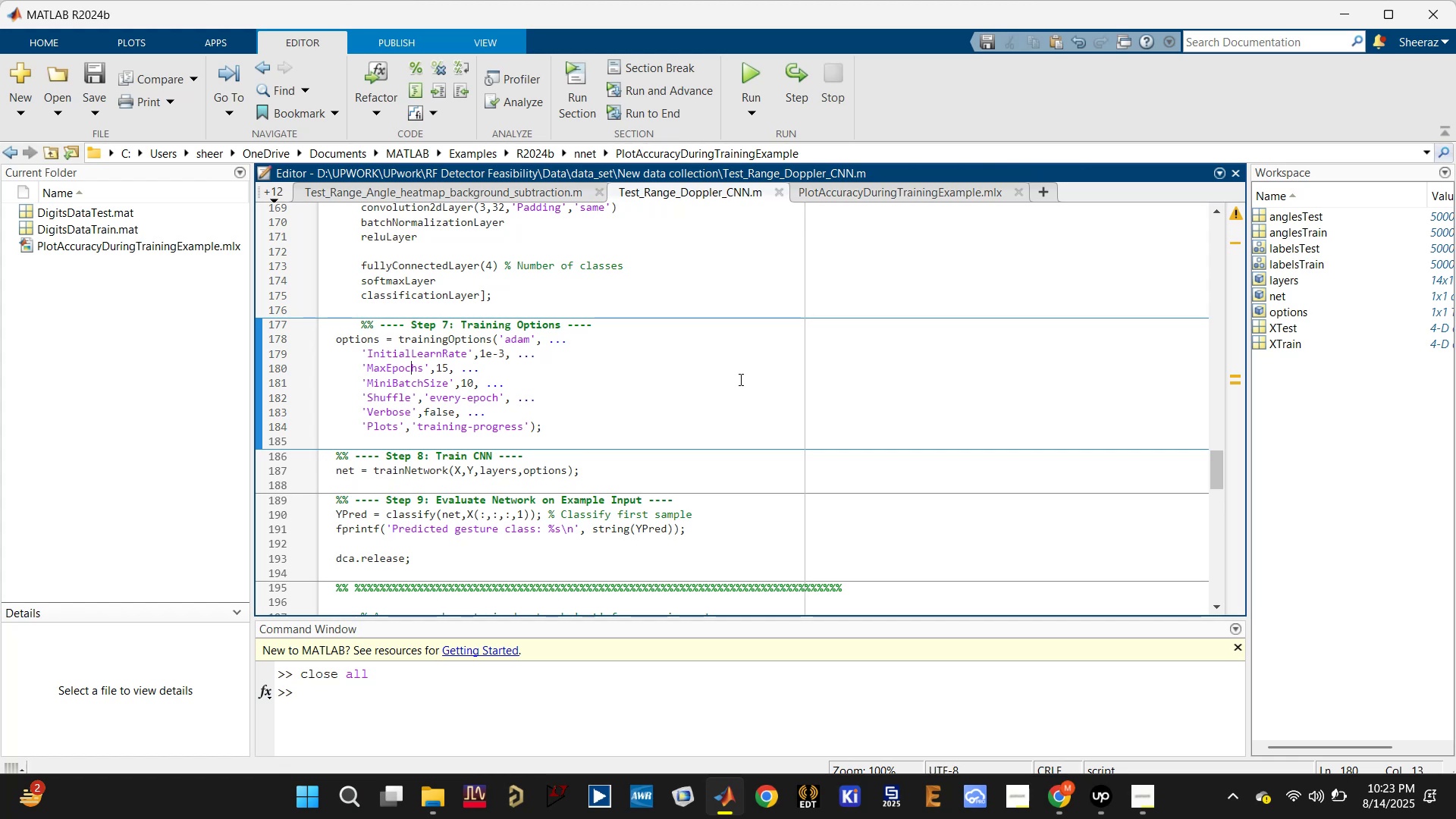 
scroll: coordinate [410, 439], scroll_direction: up, amount: 2.0
 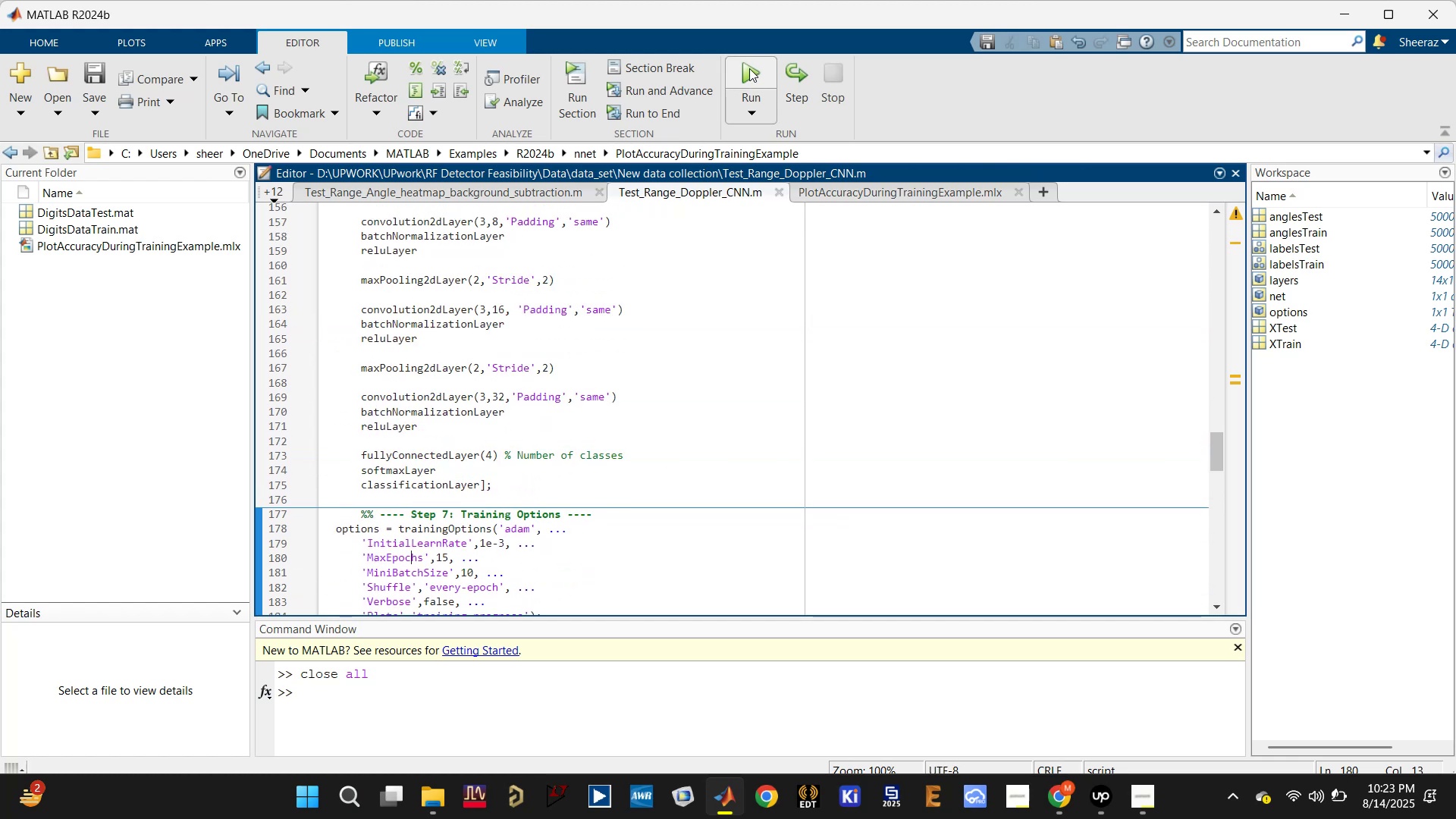 
left_click([748, 68])
 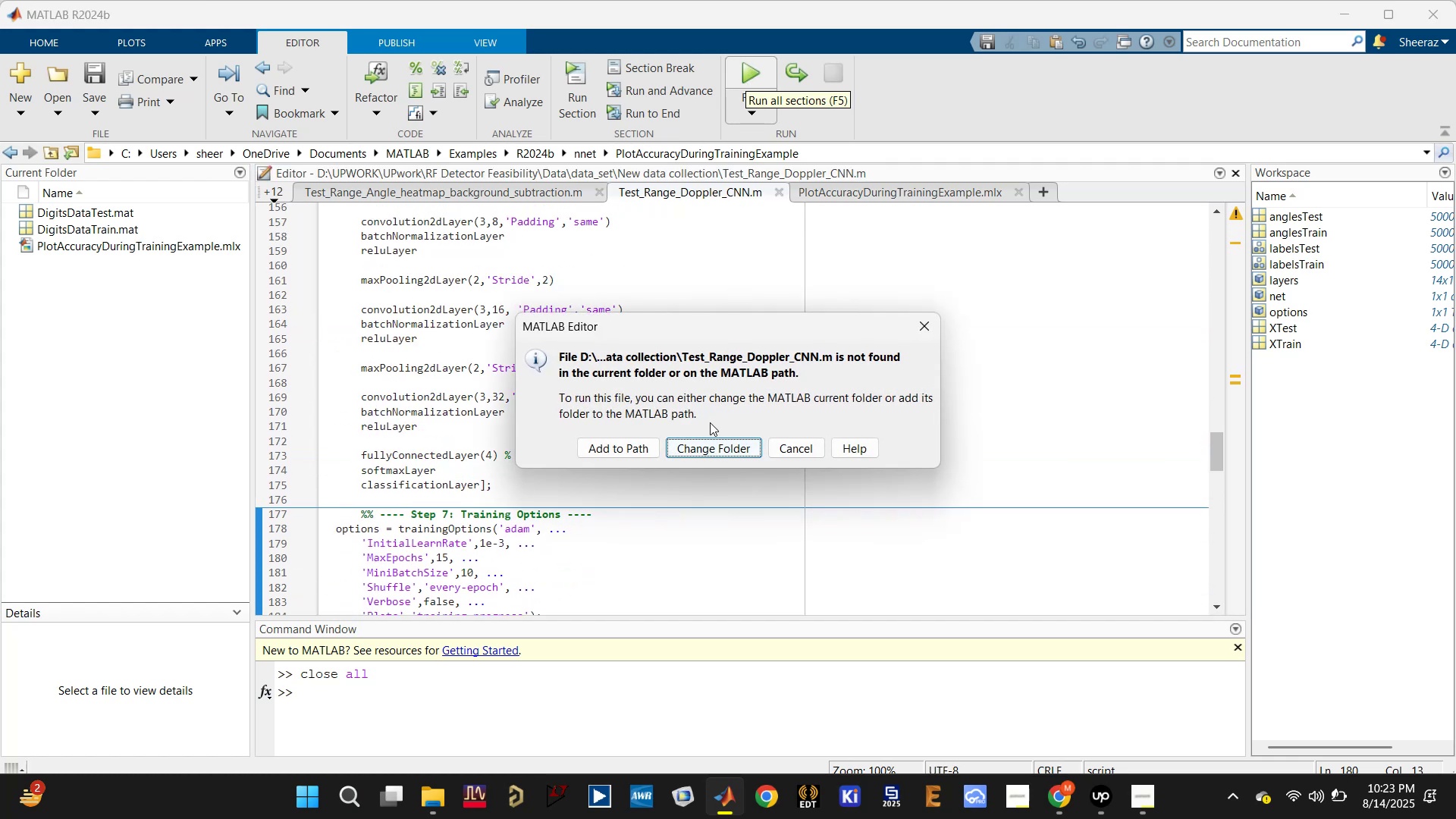 
left_click([705, 453])
 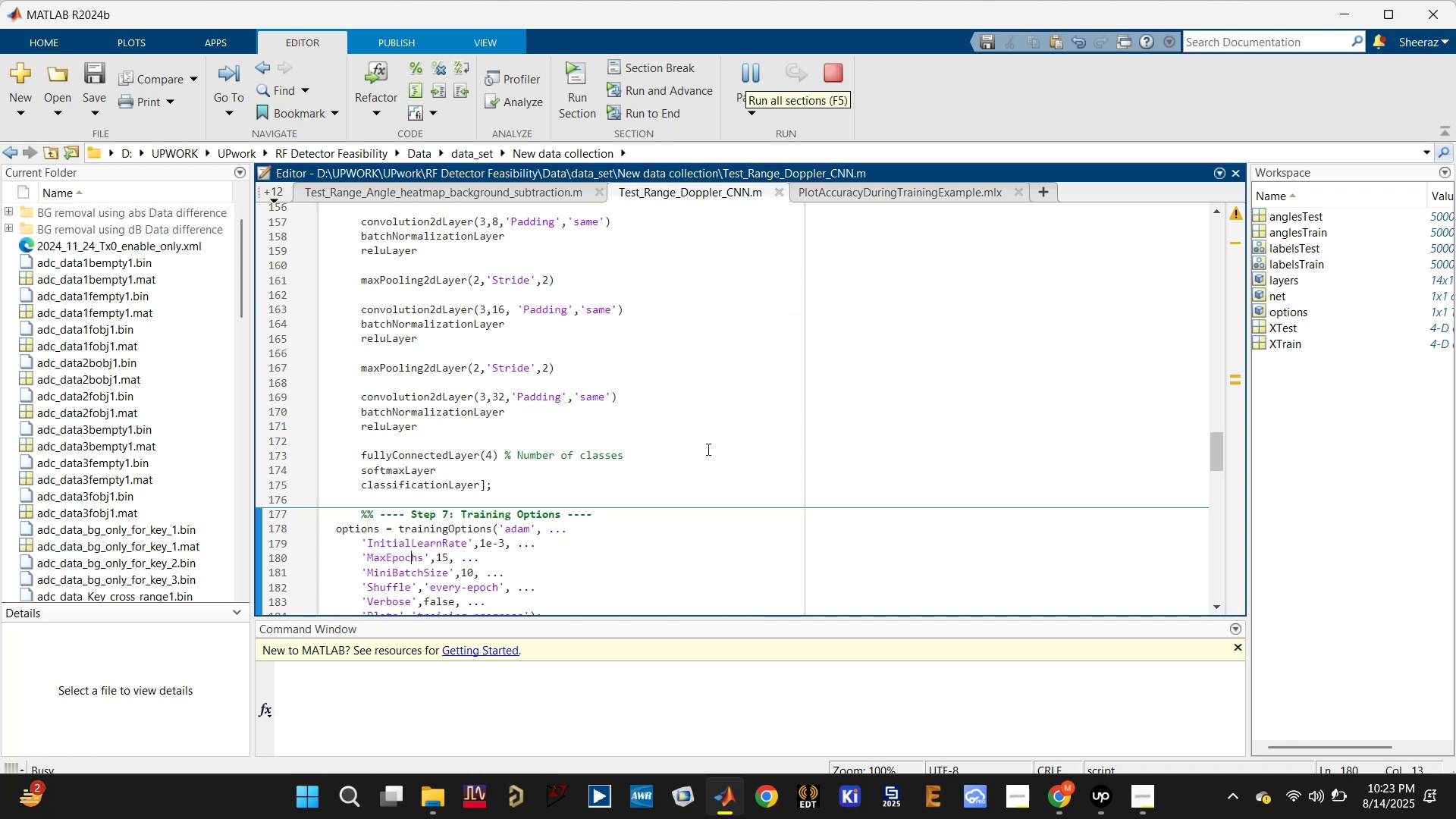 
scroll: coordinate [714, 427], scroll_direction: up, amount: 18.0
 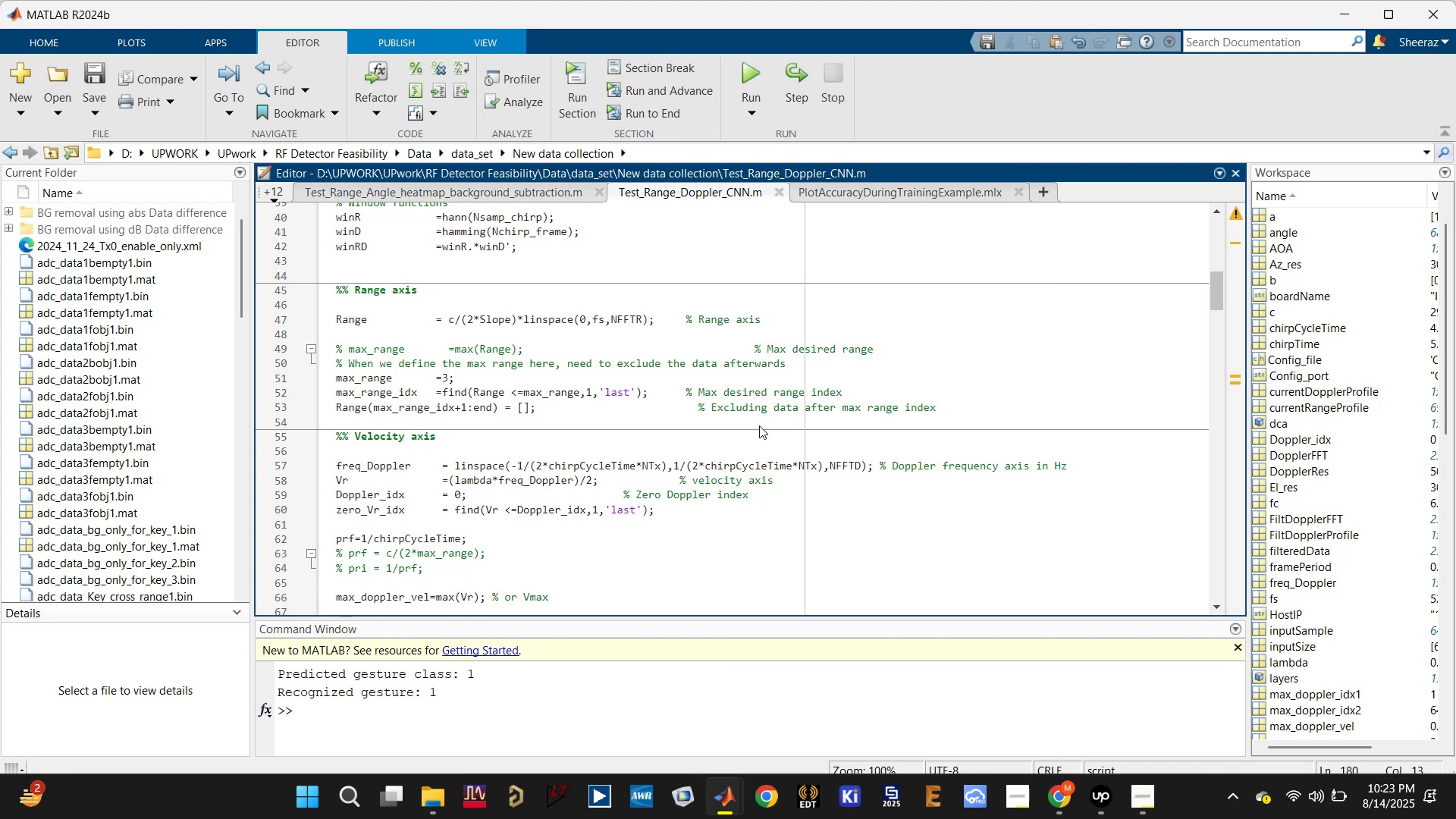 
wait(32.48)
 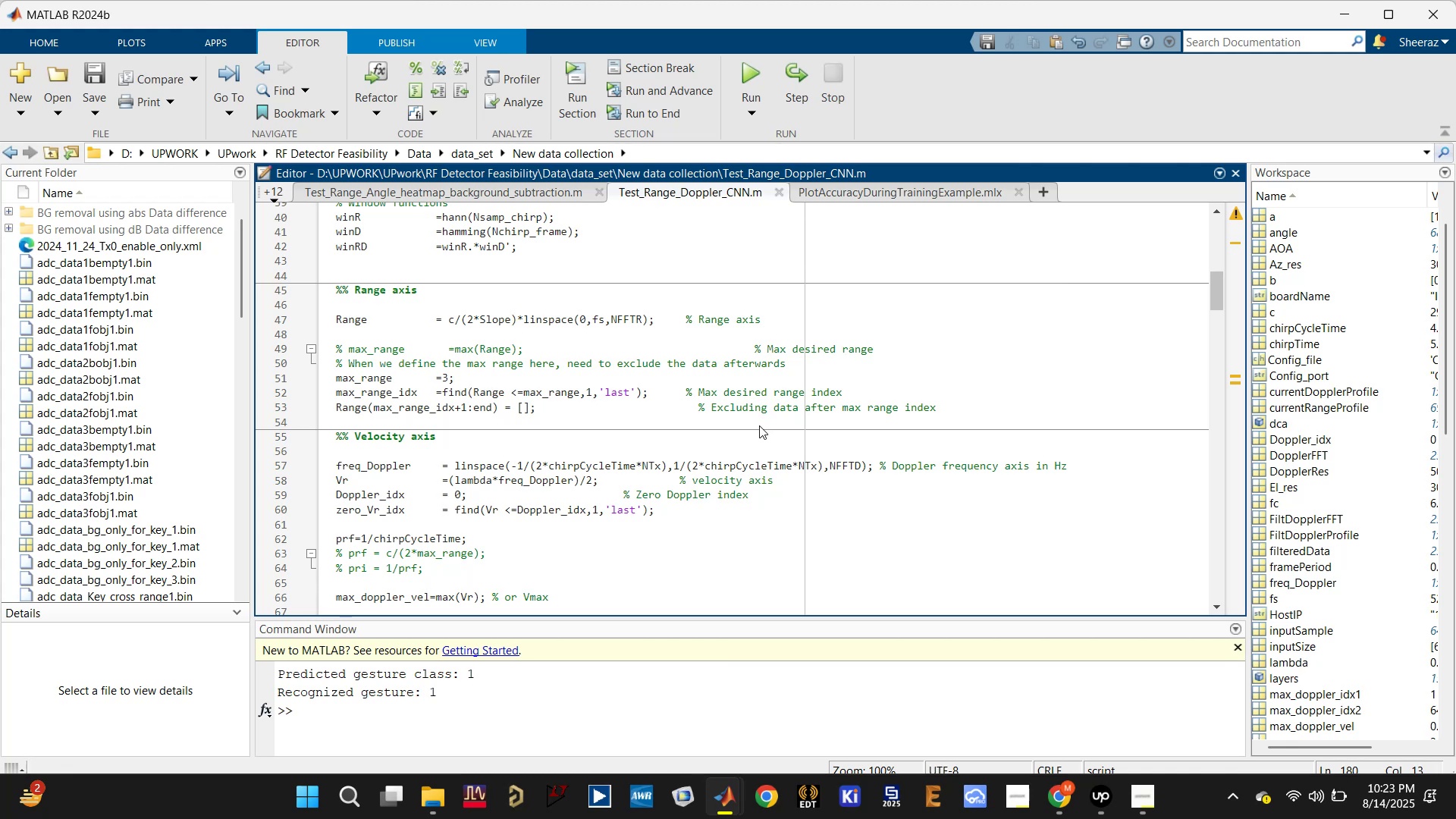 
scroll: coordinate [731, 507], scroll_direction: down, amount: 16.0
 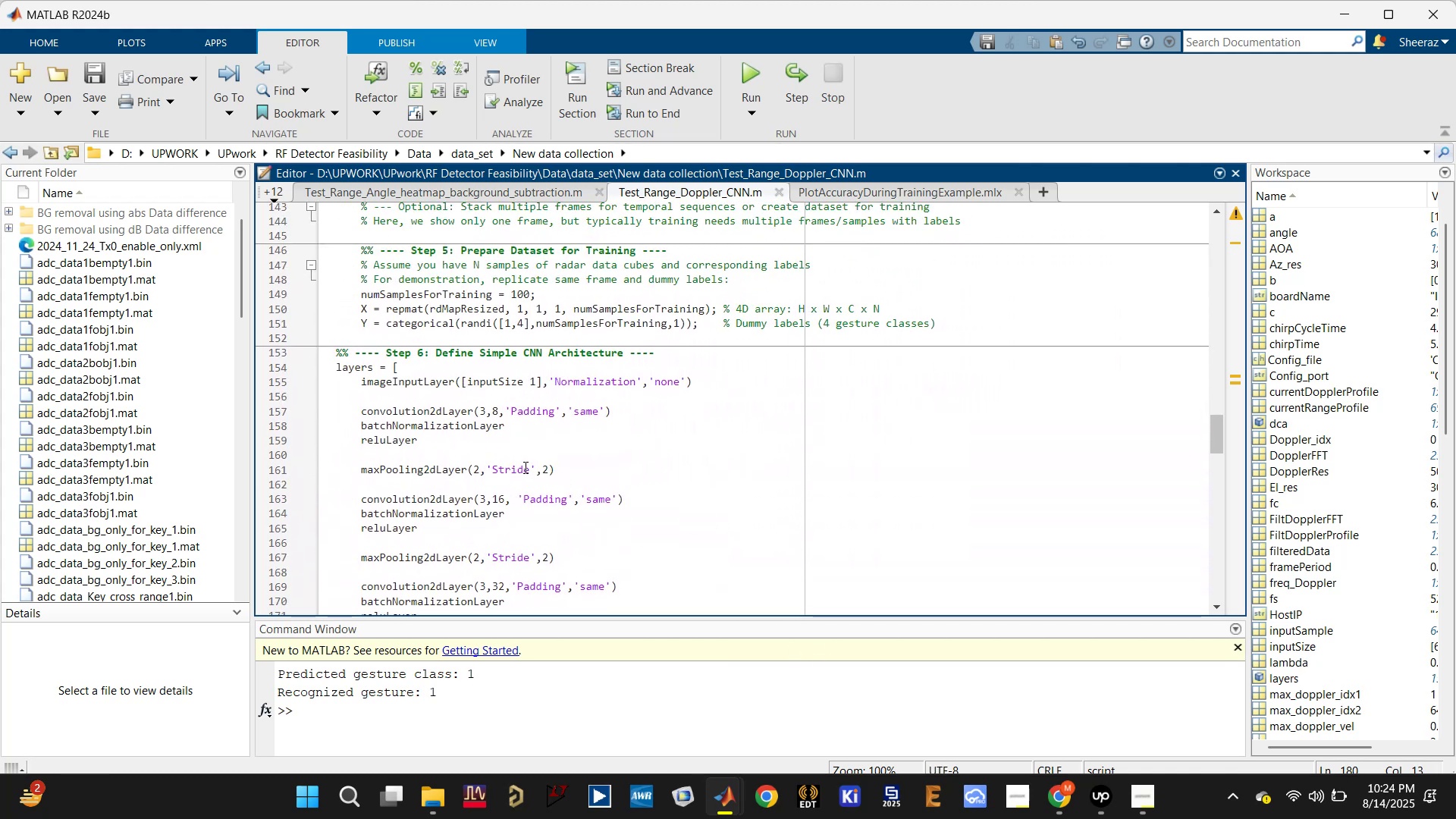 
scroll: coordinate [496, 471], scroll_direction: up, amount: 1.0
 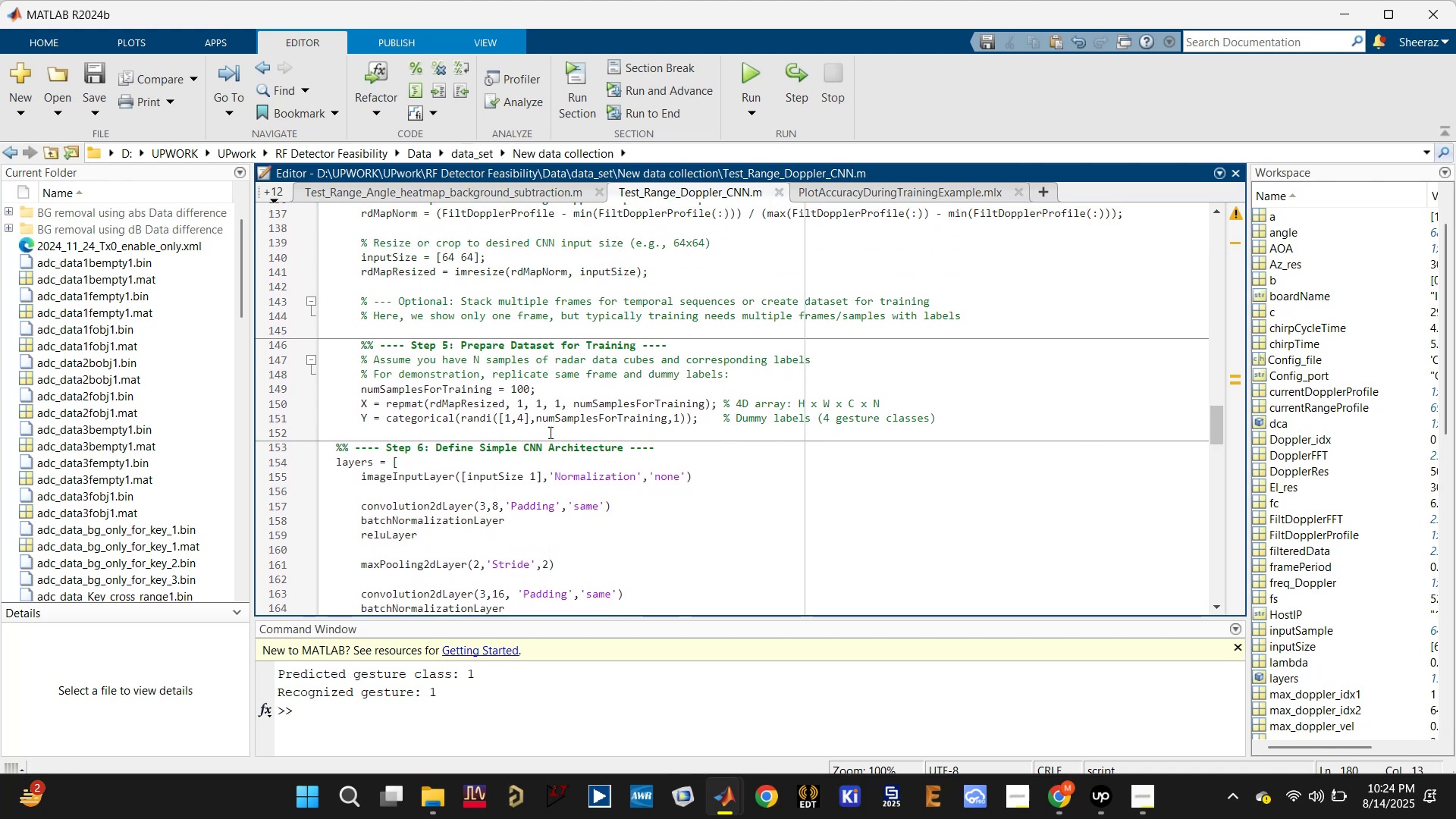 
left_click([581, 418])
 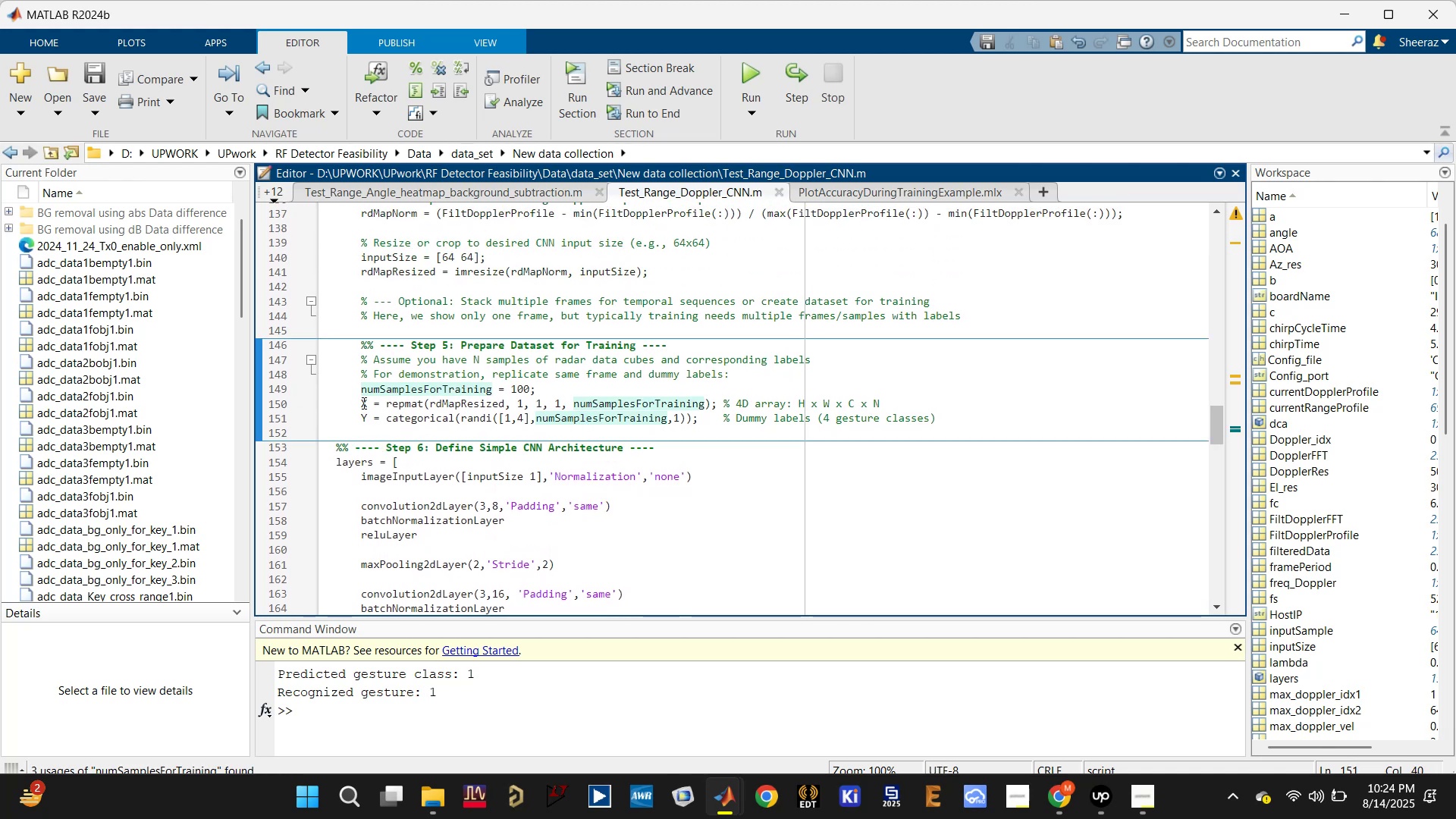 
left_click([367, 397])
 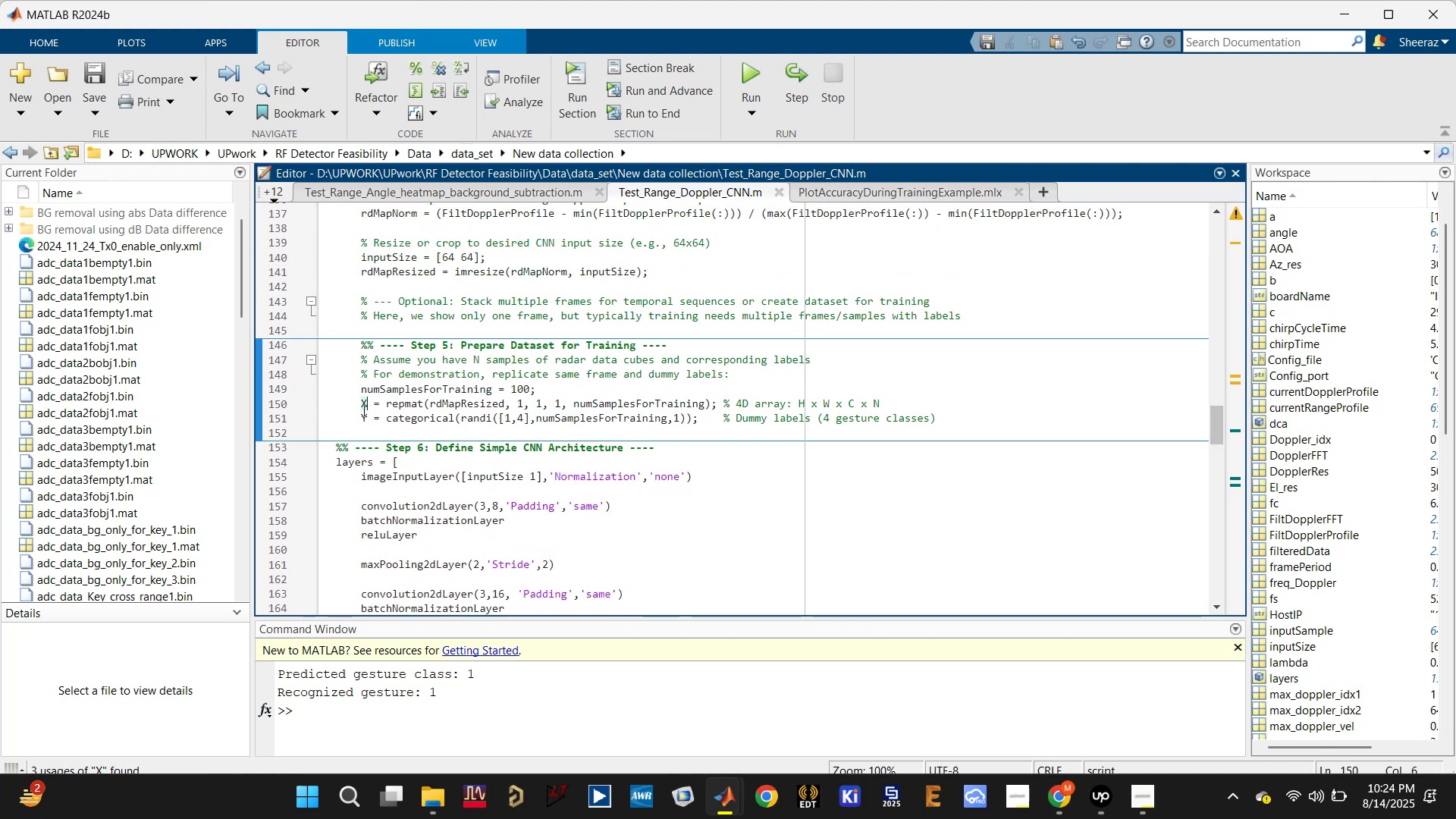 
left_click([362, 410])
 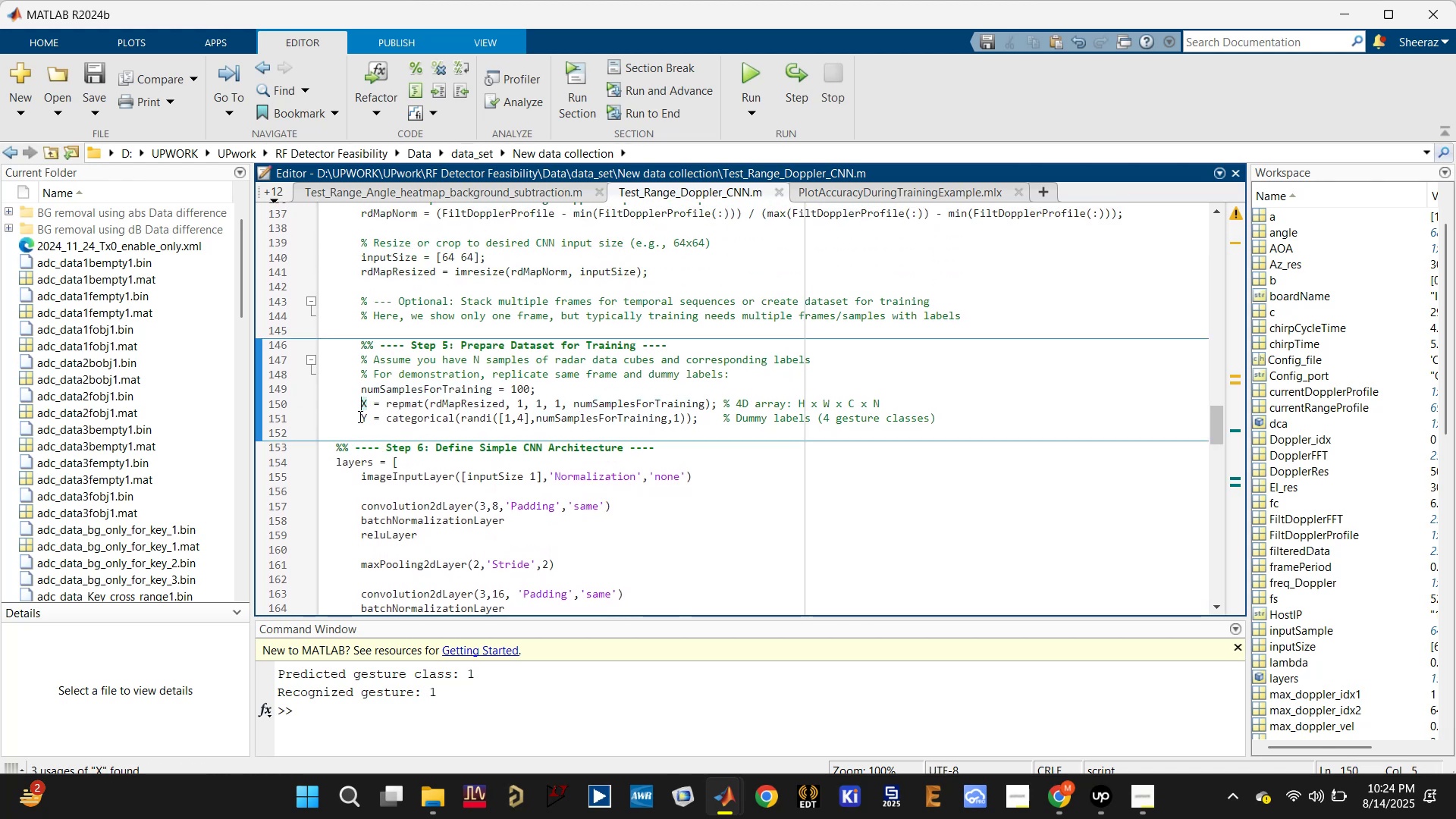 
left_click([366, 418])
 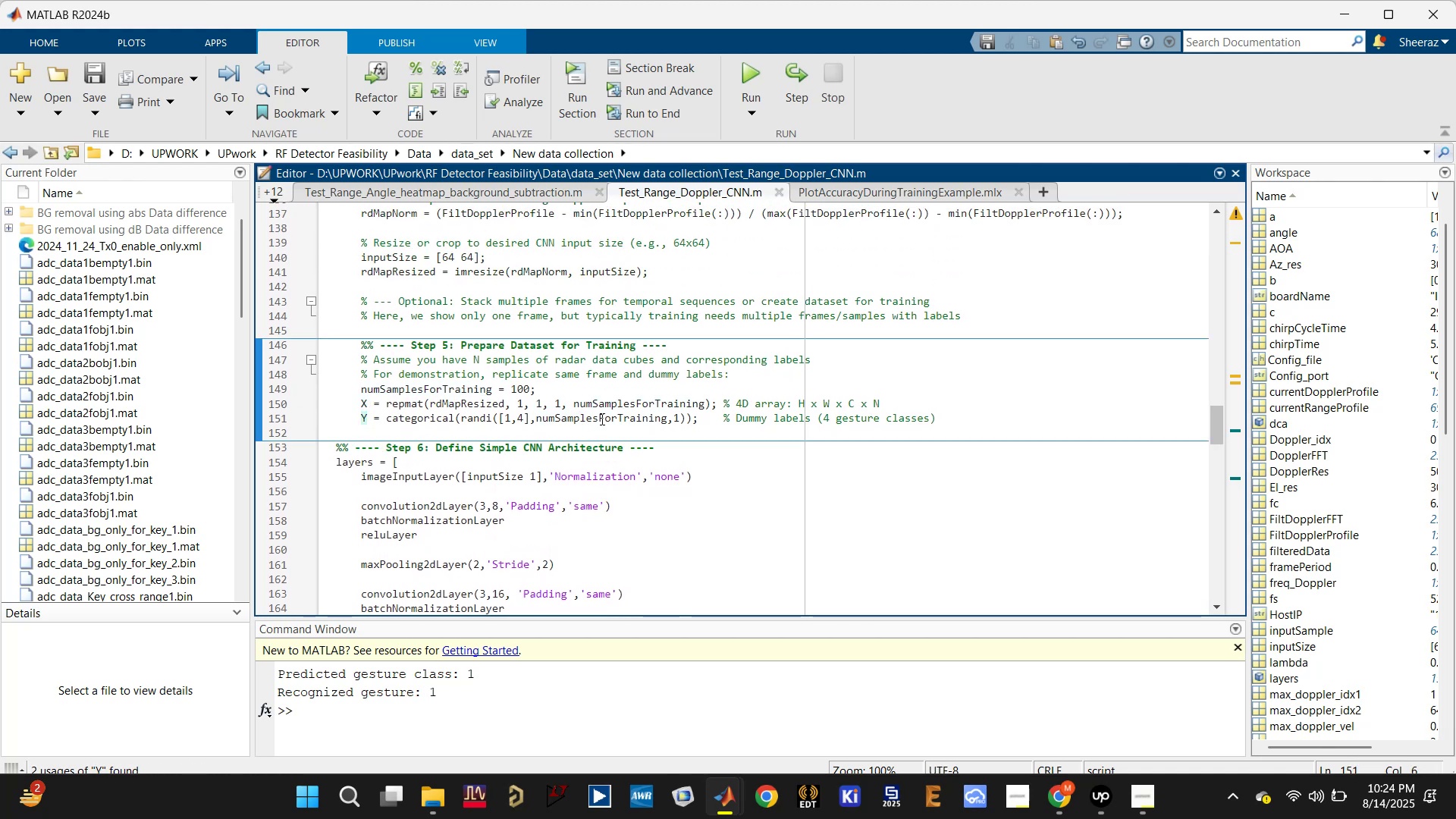 
left_click([618, 414])
 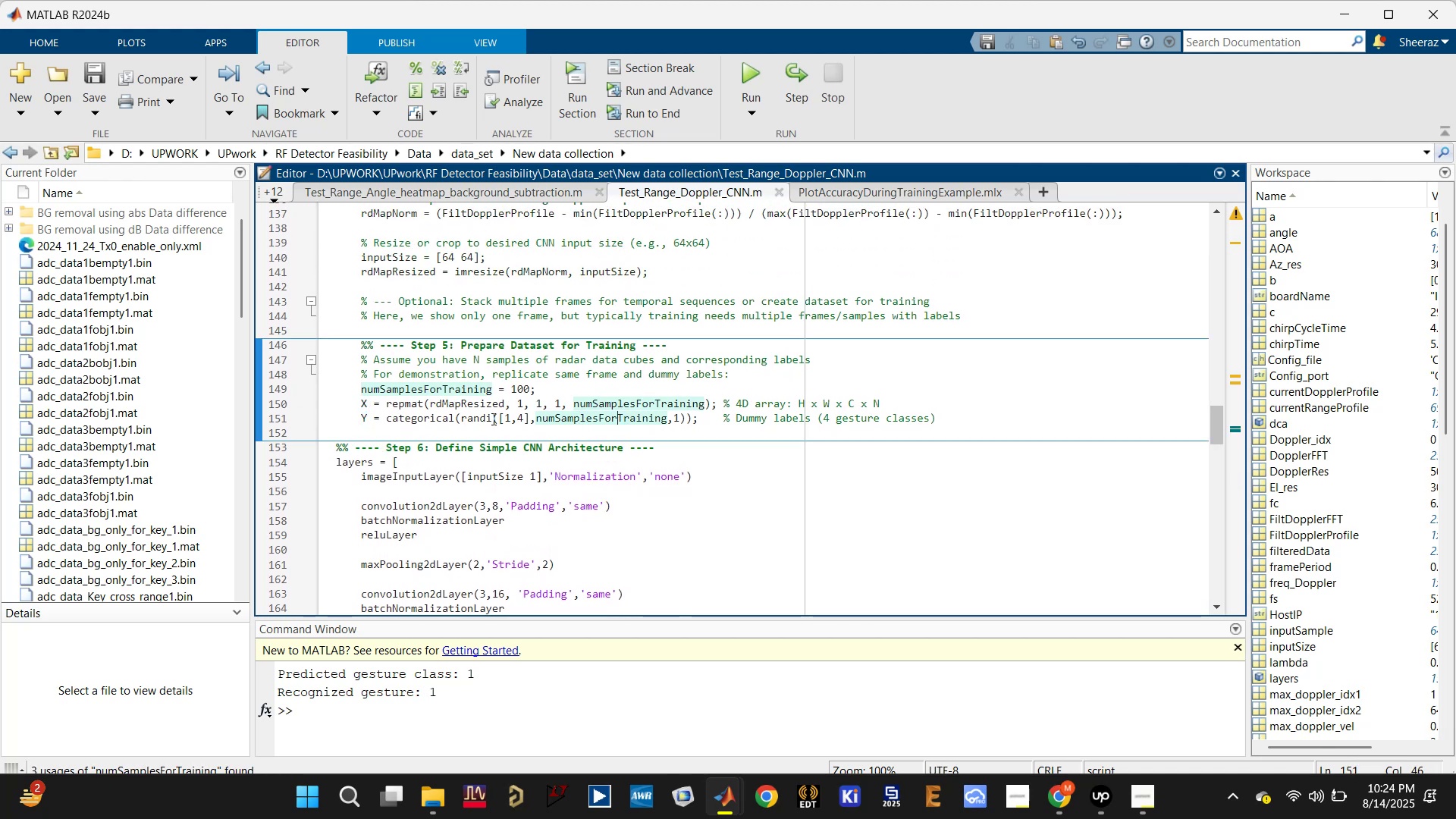 
double_click([476, 406])
 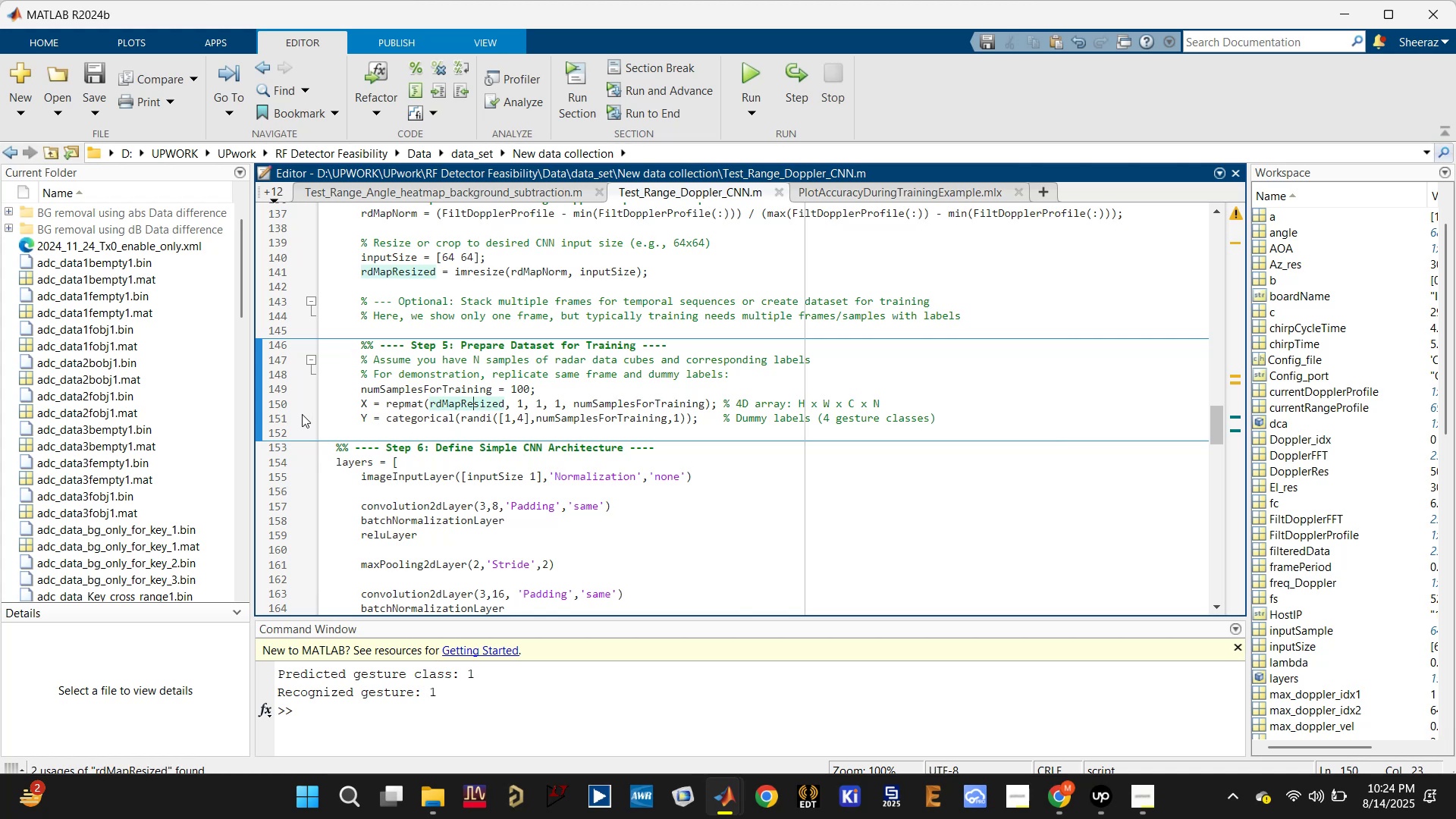 
left_click([283, 401])
 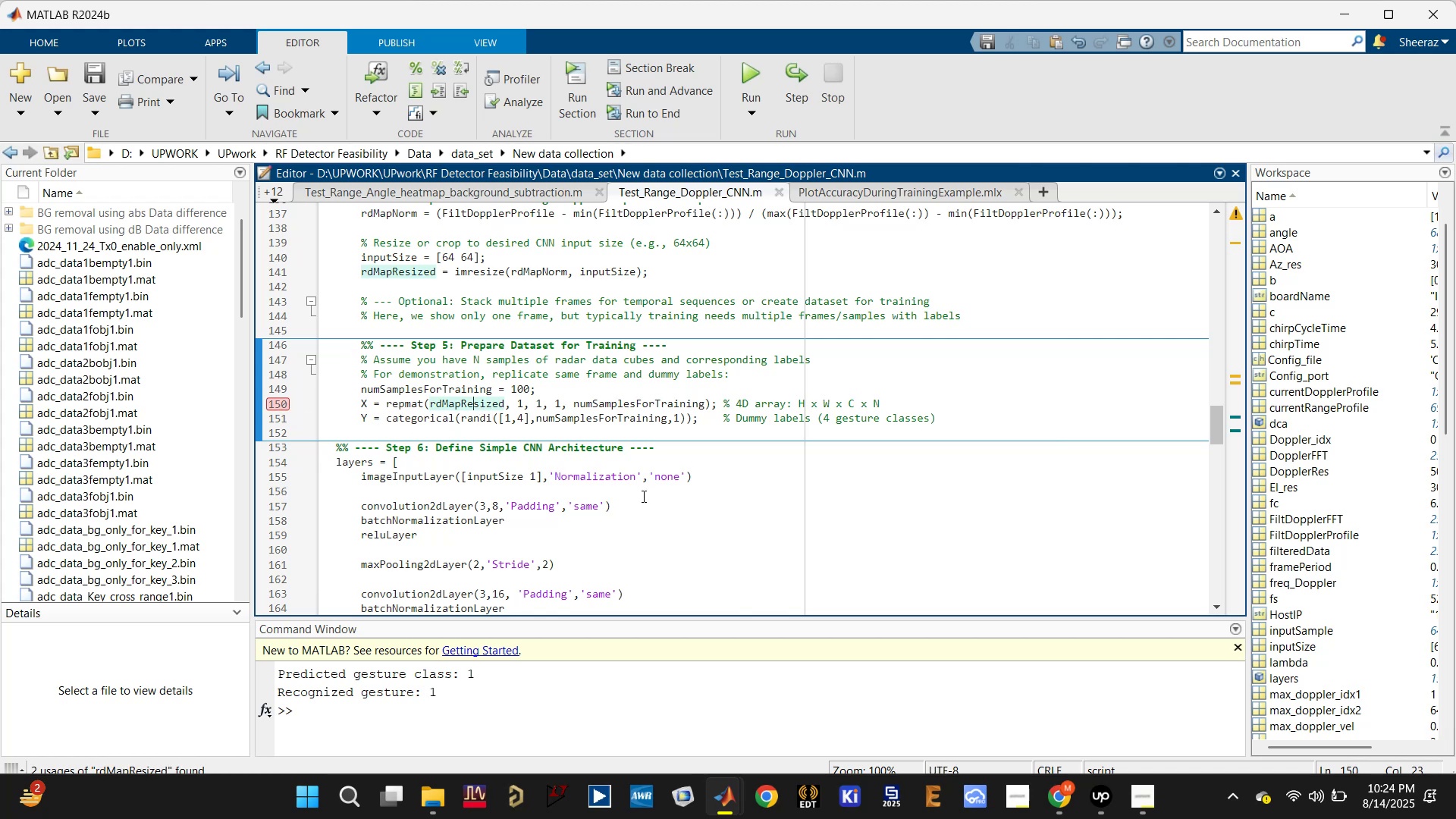 
scroll: coordinate [643, 548], scroll_direction: down, amount: 4.0
 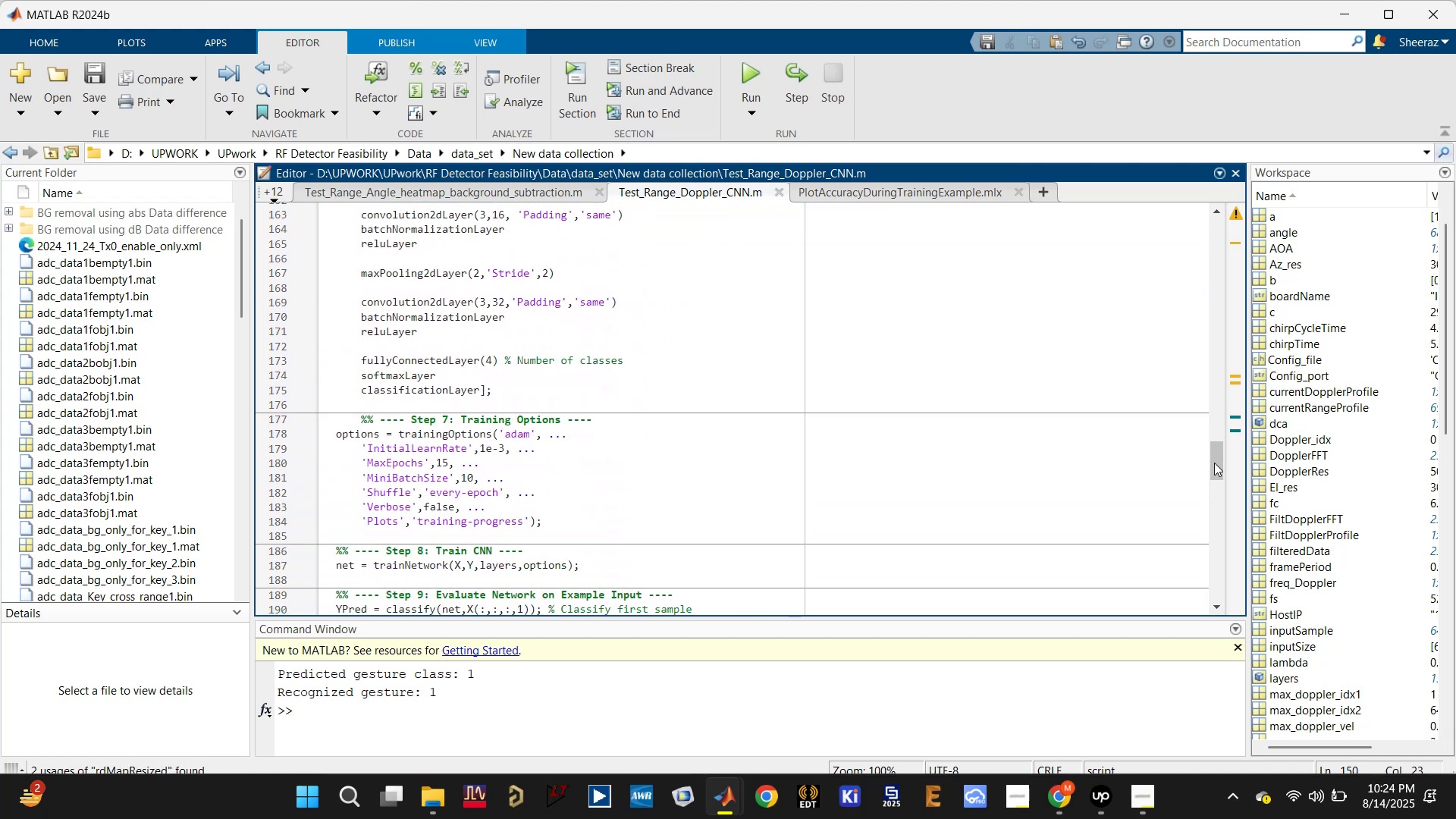 
left_click_drag(start_coordinate=[1249, 481], to_coordinate=[811, 453])
 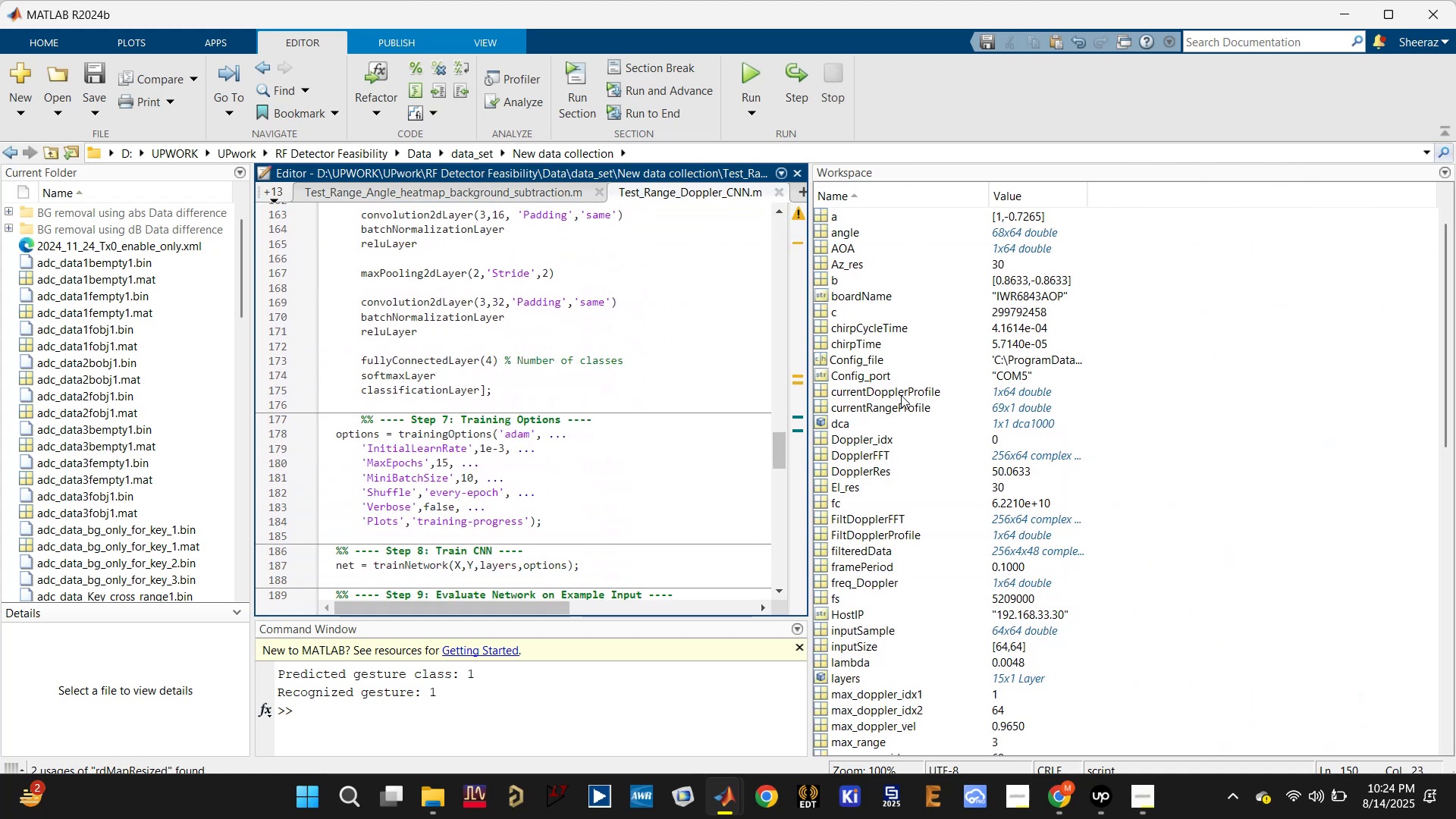 
scroll: coordinate [877, 608], scroll_direction: down, amount: 20.0
 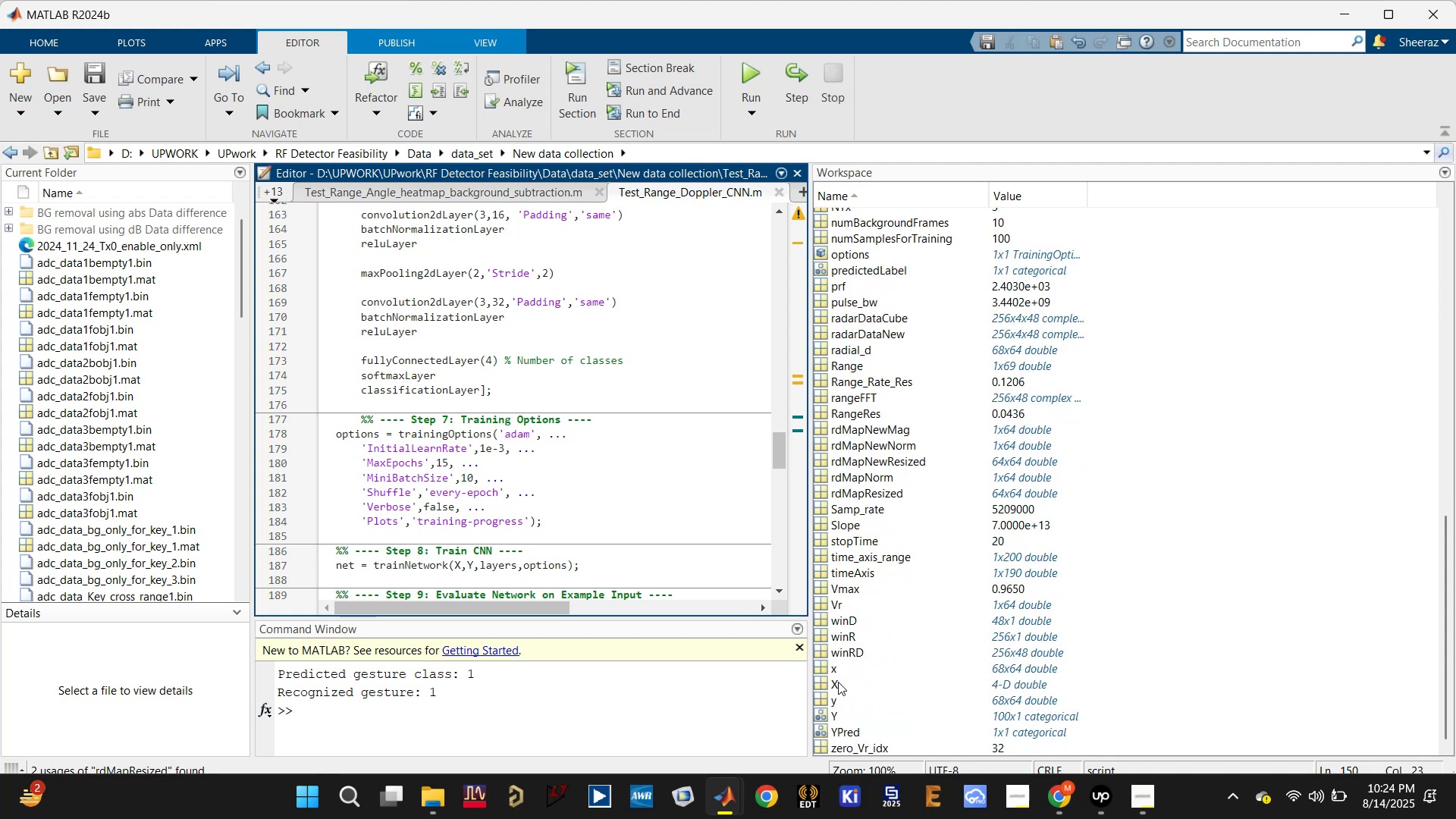 
scroll: coordinate [624, 422], scroll_direction: up, amount: 6.0
 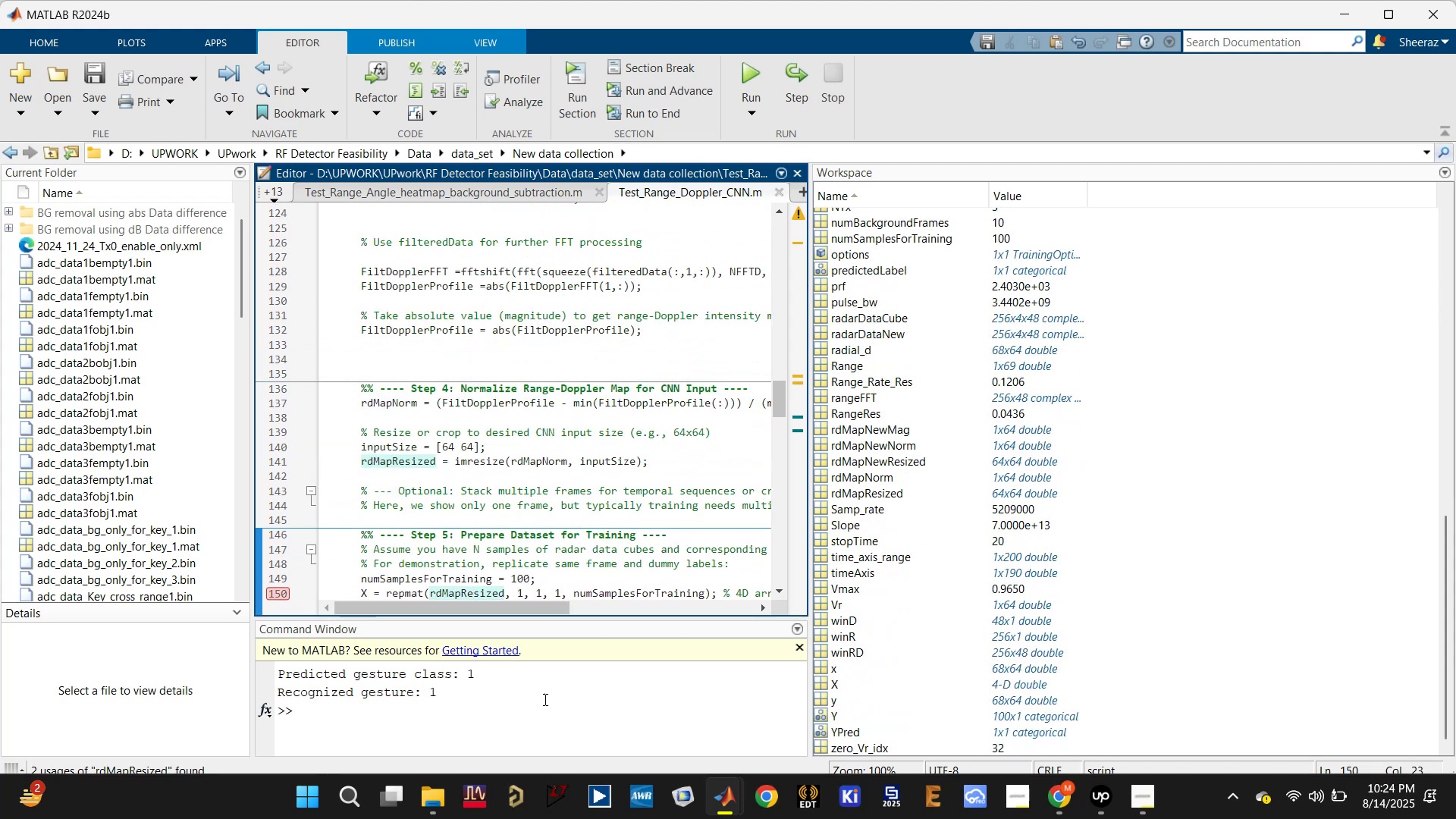 
left_click([477, 739])
 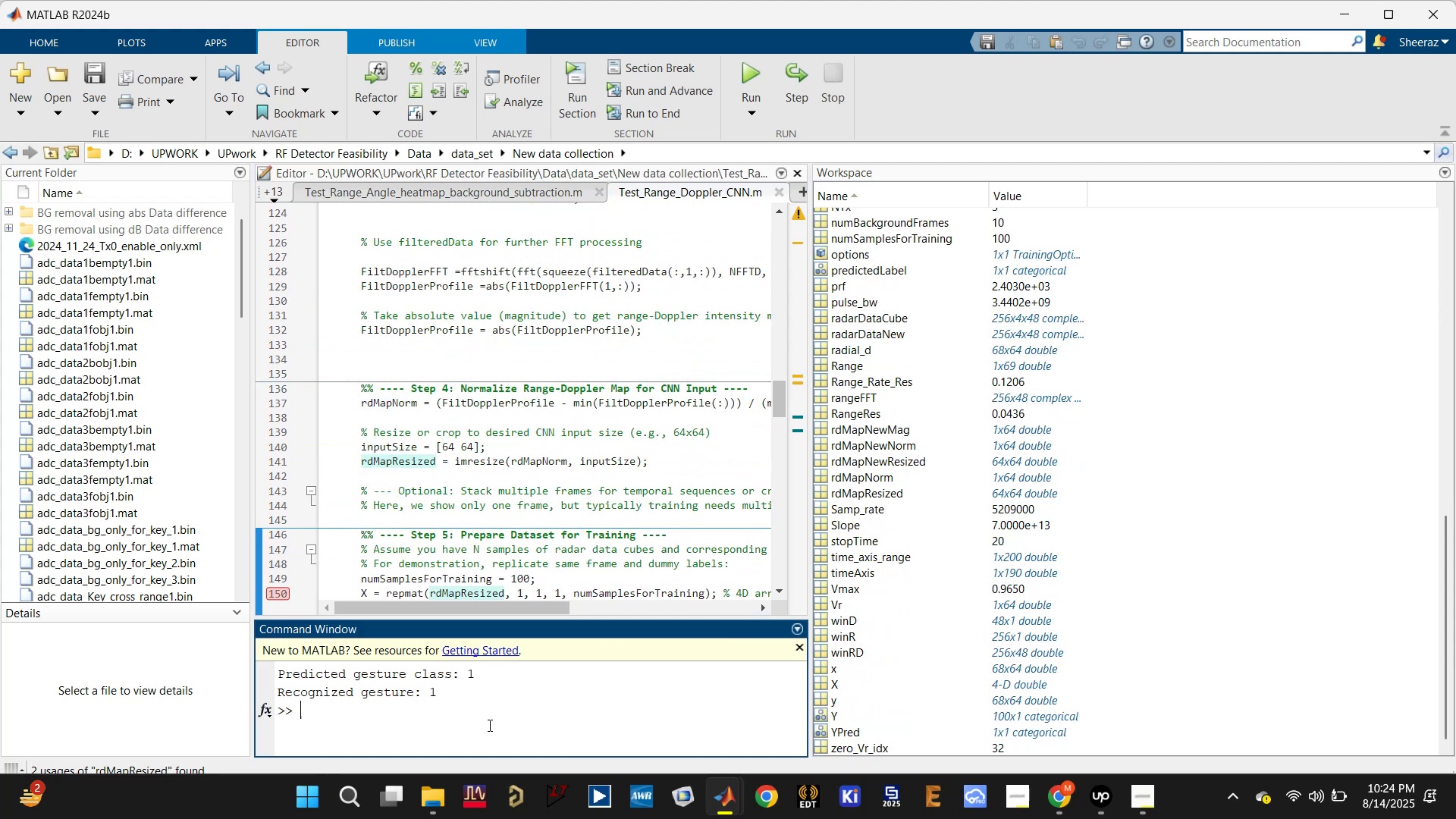 
type(figure; imagesc())
 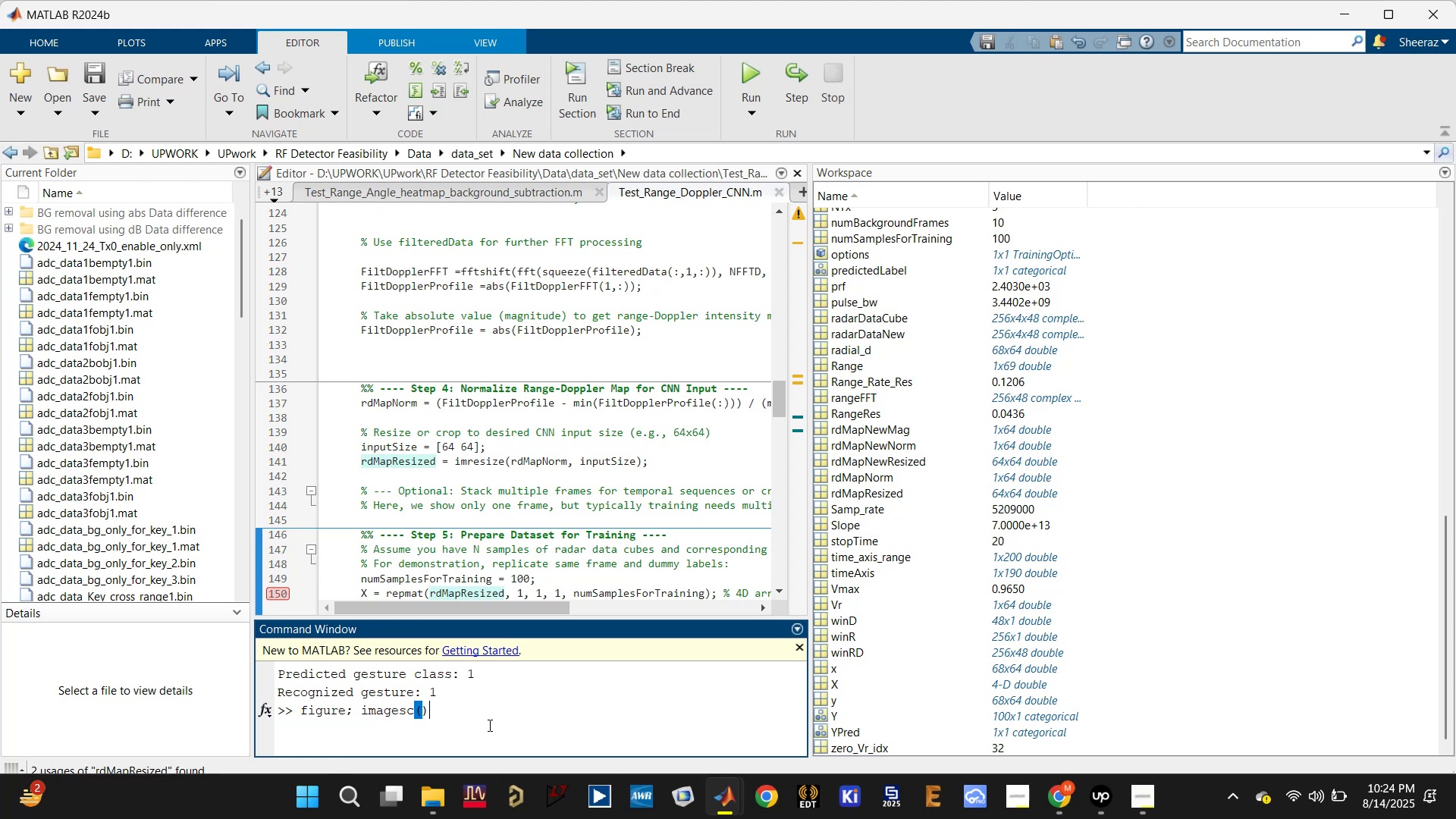 
double_click([420, 466])
 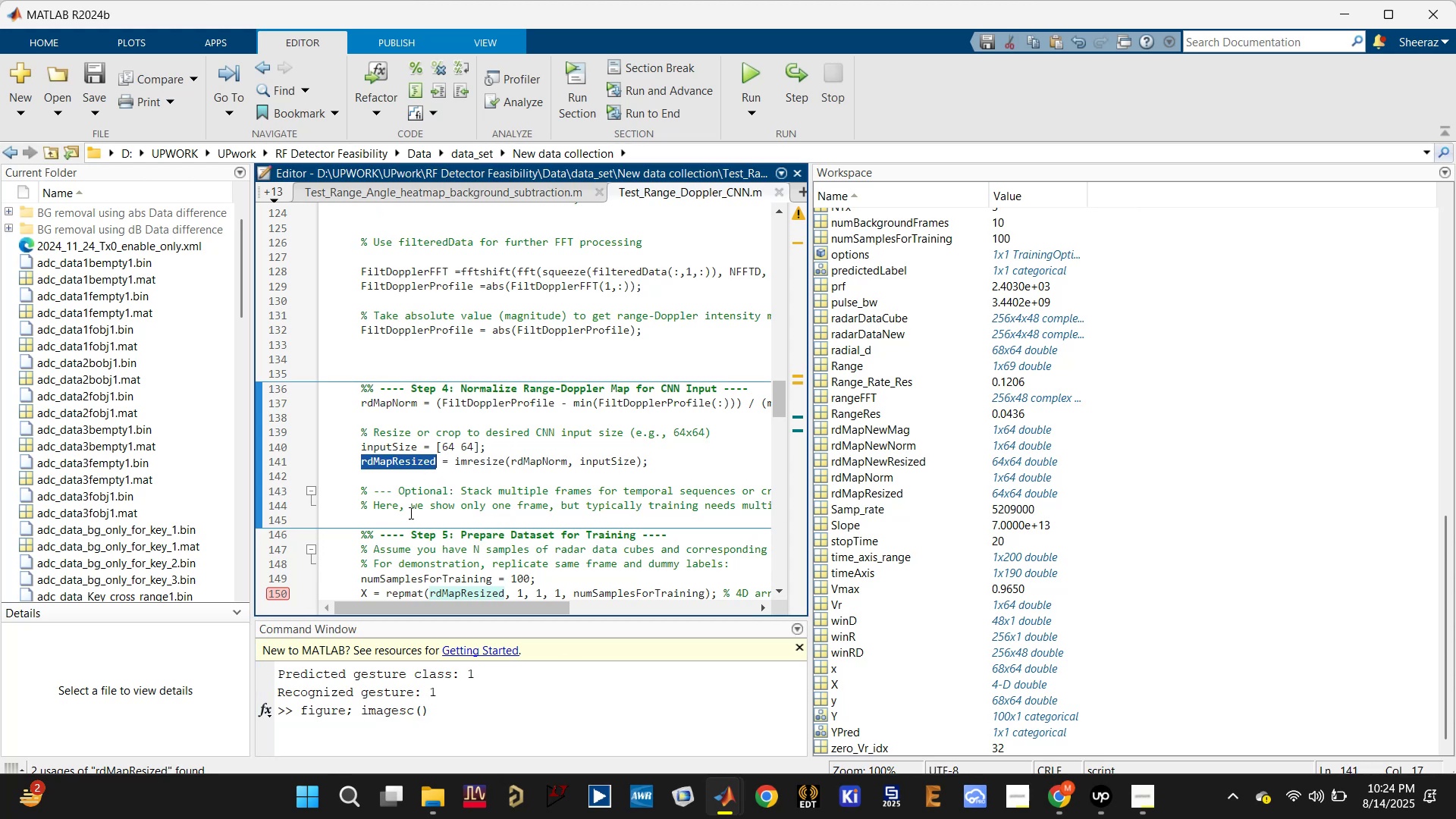 
key(Control+C)
 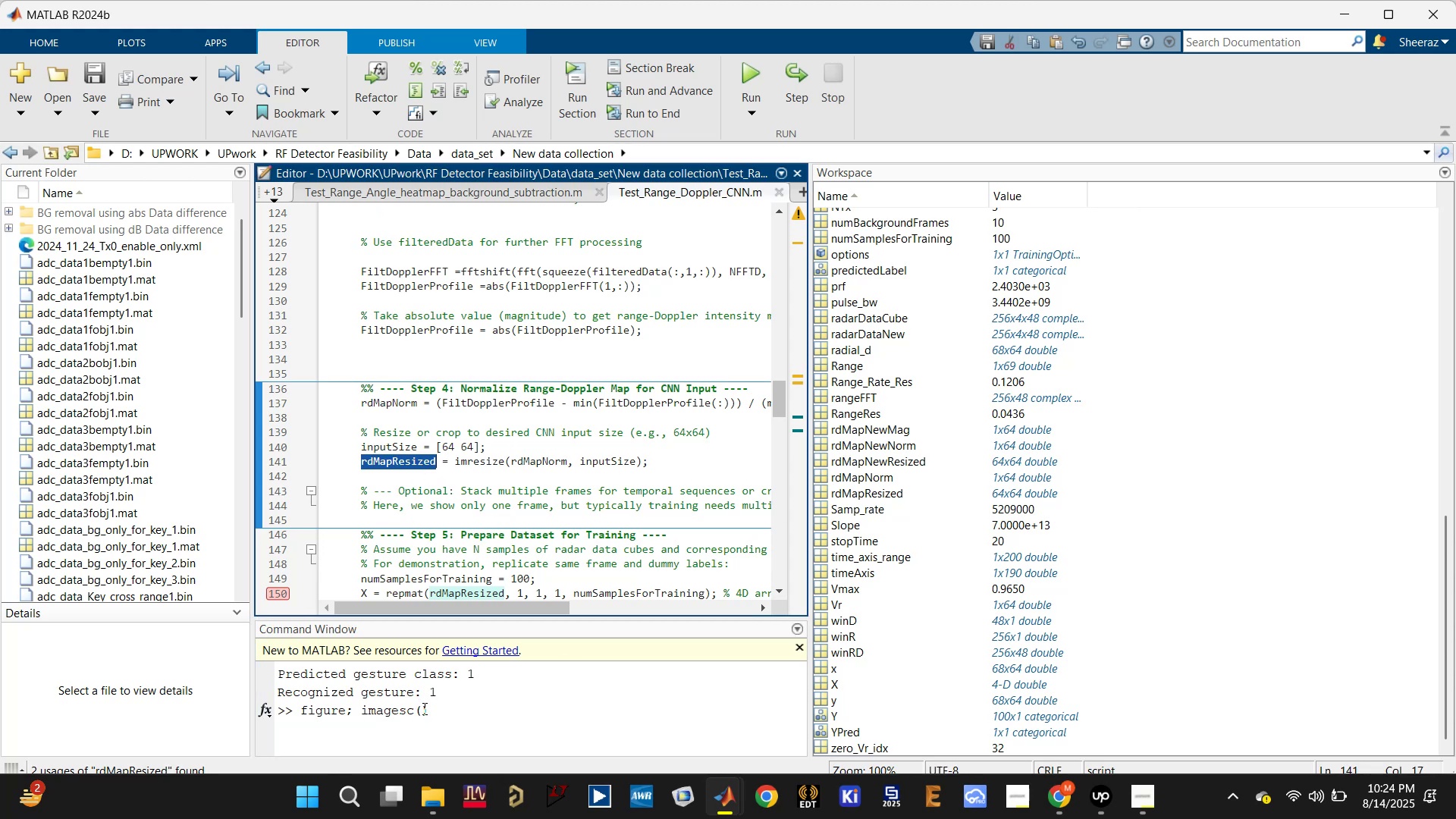 
left_click([423, 711])
 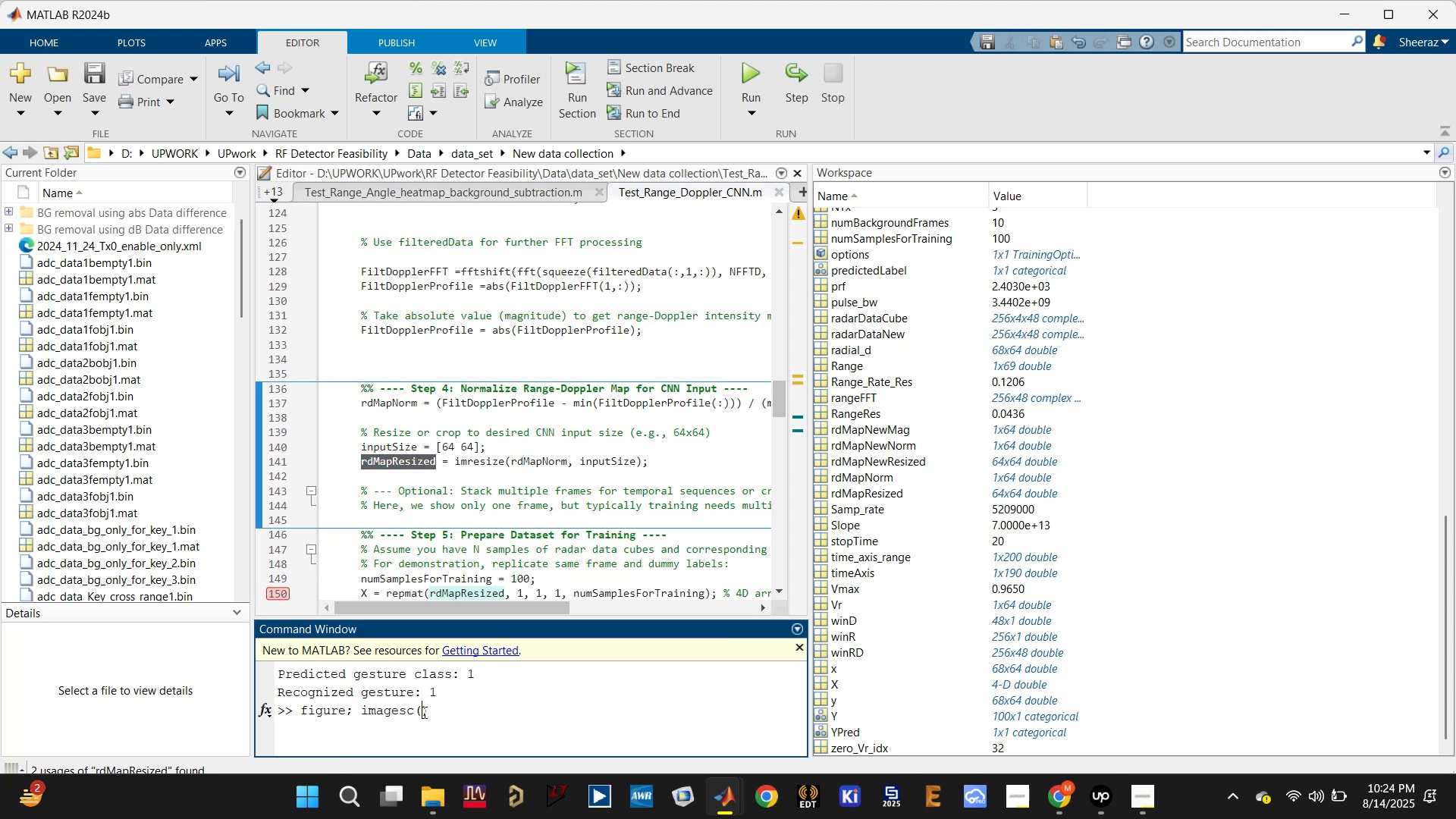 
key(Control+ControlLeft)
 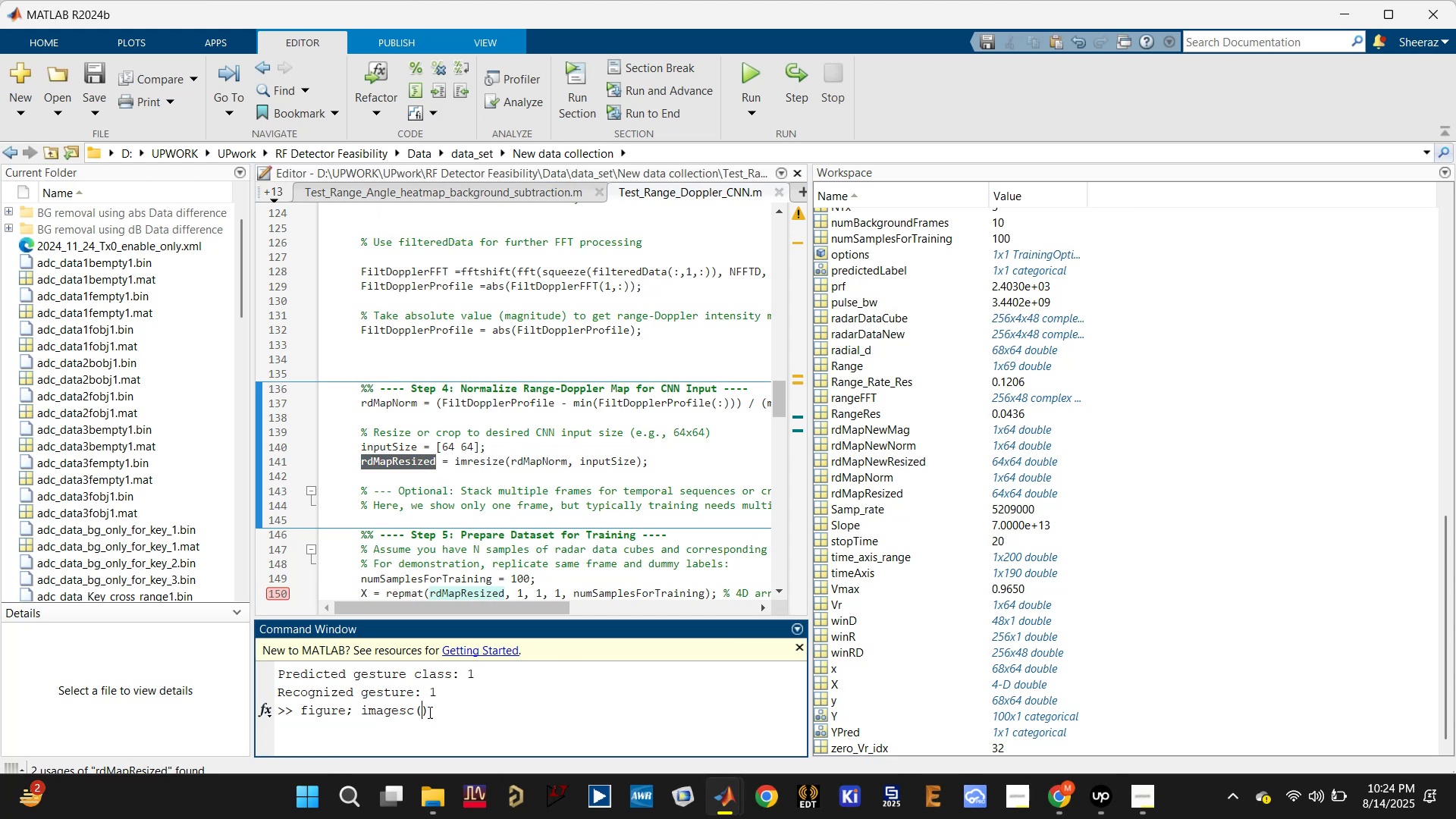 
key(Control+V)
 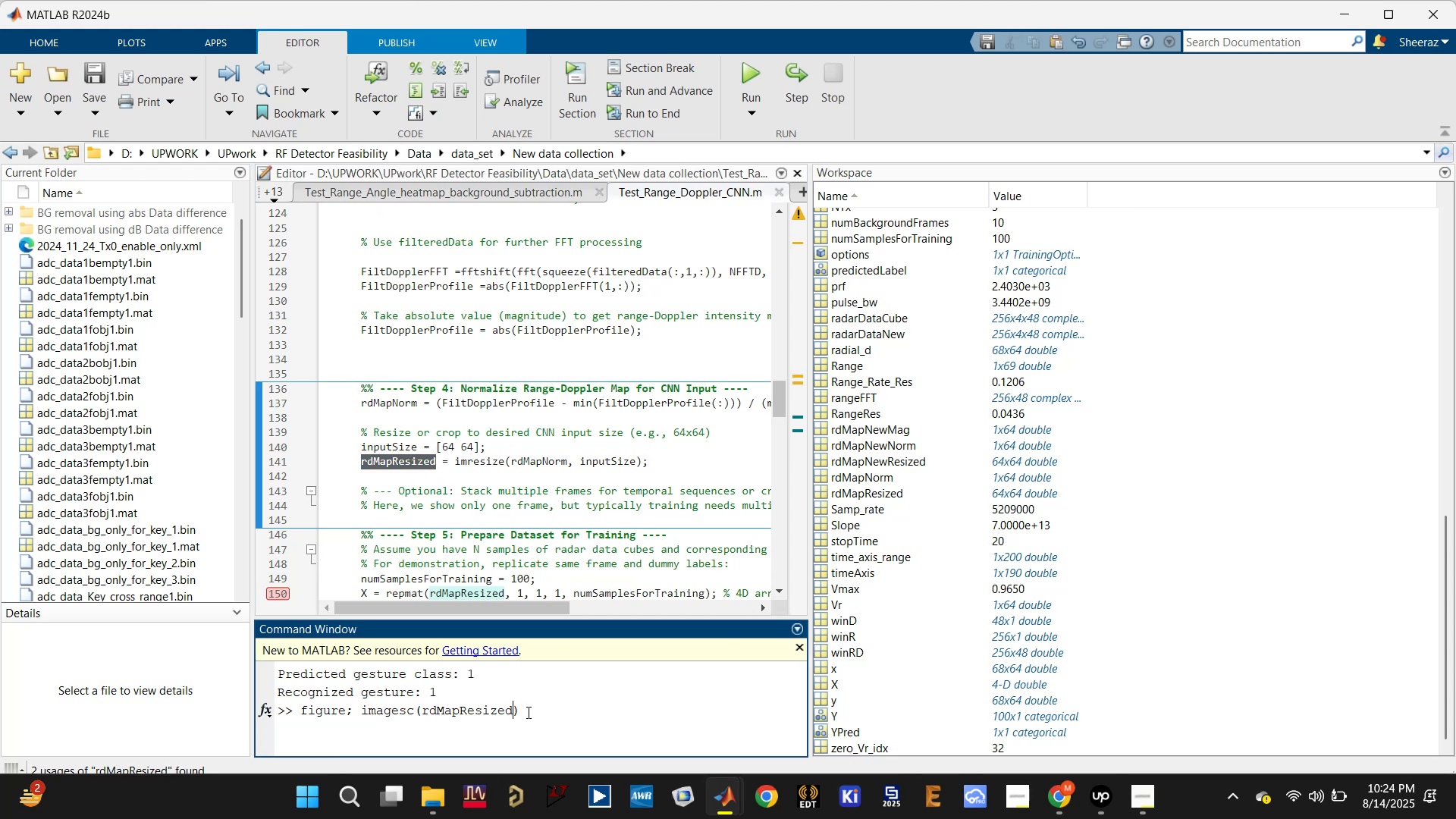 
left_click([527, 711])
 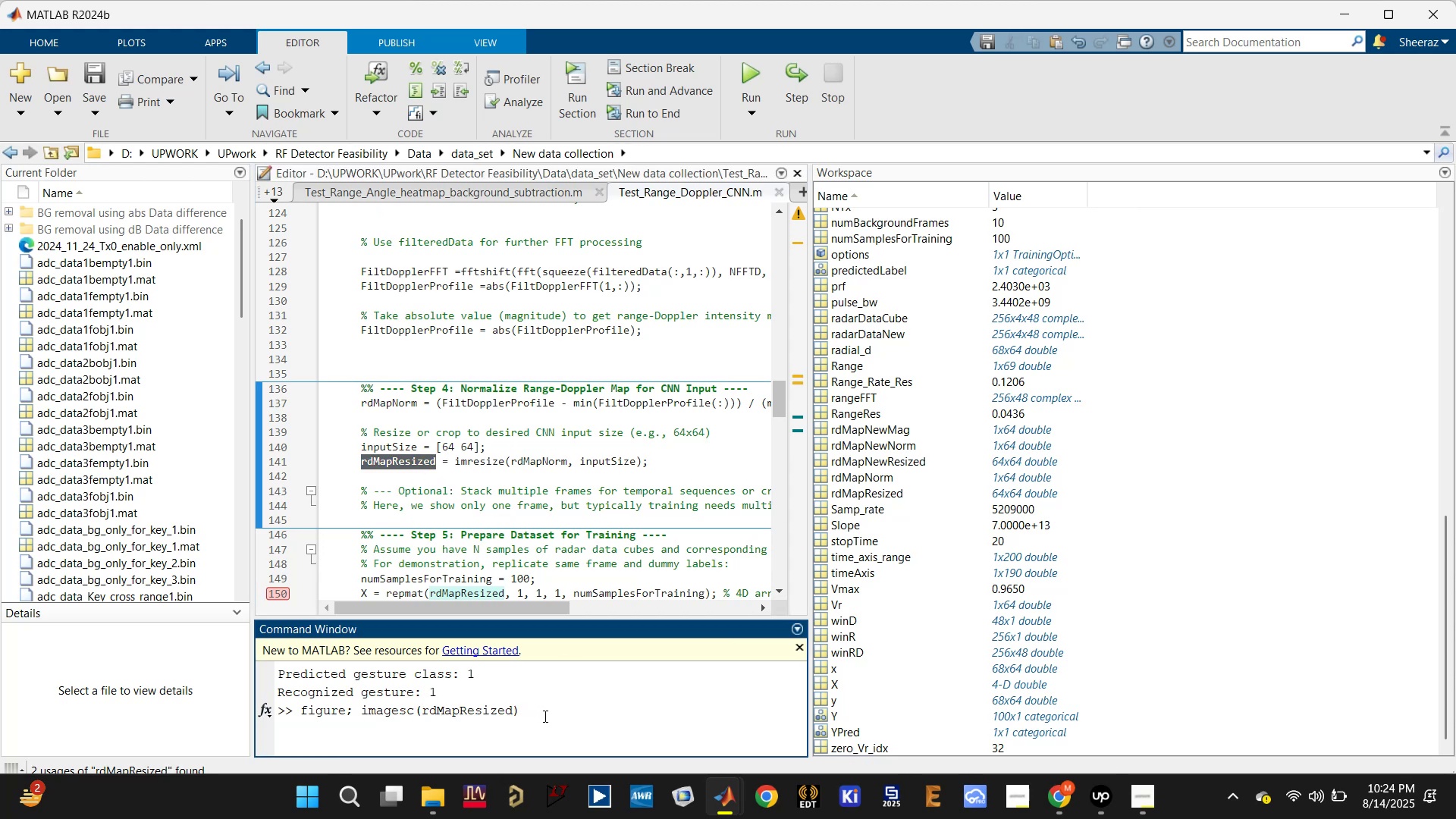 
key(Semicolon)
 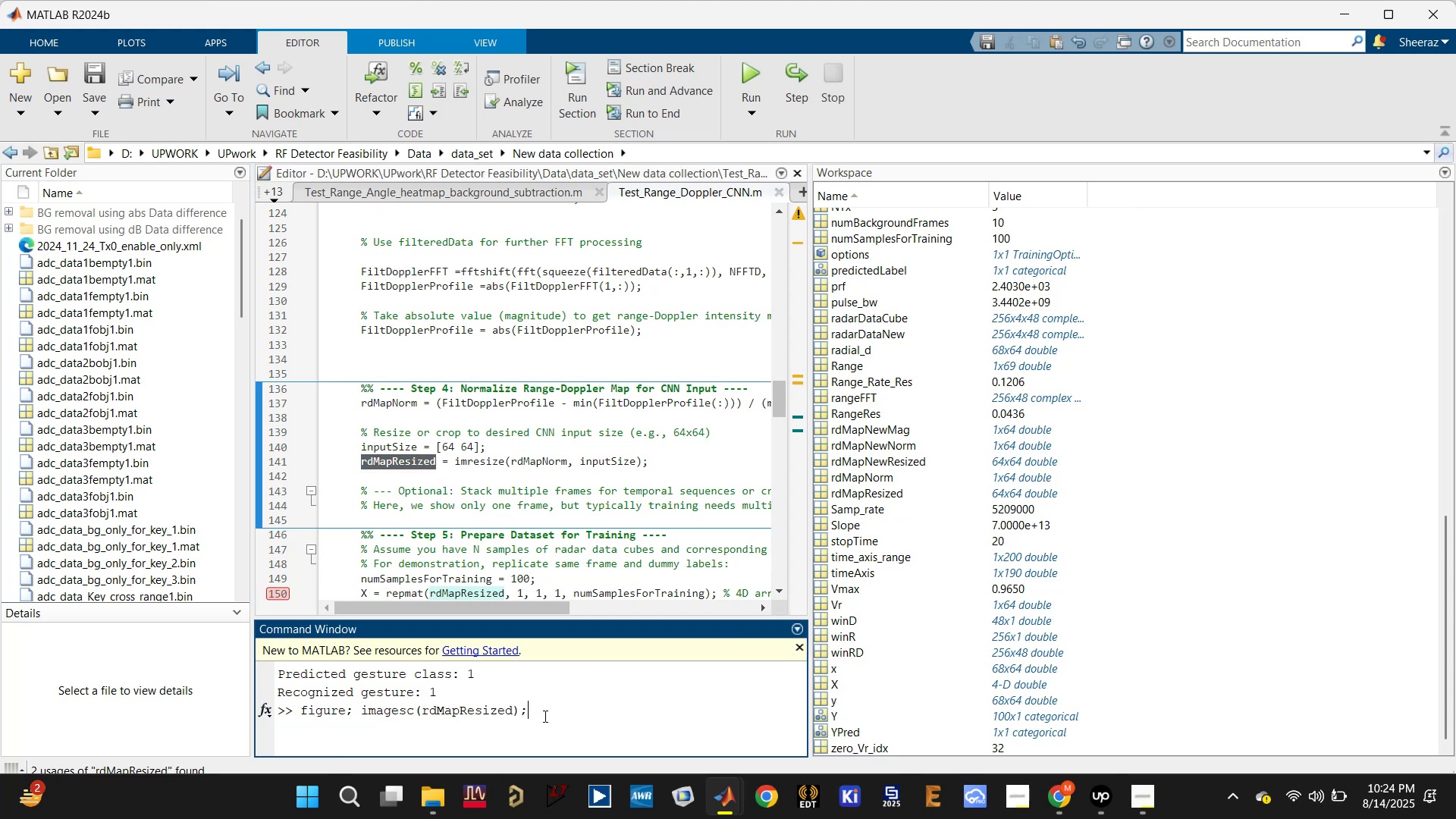 
key(Enter)
 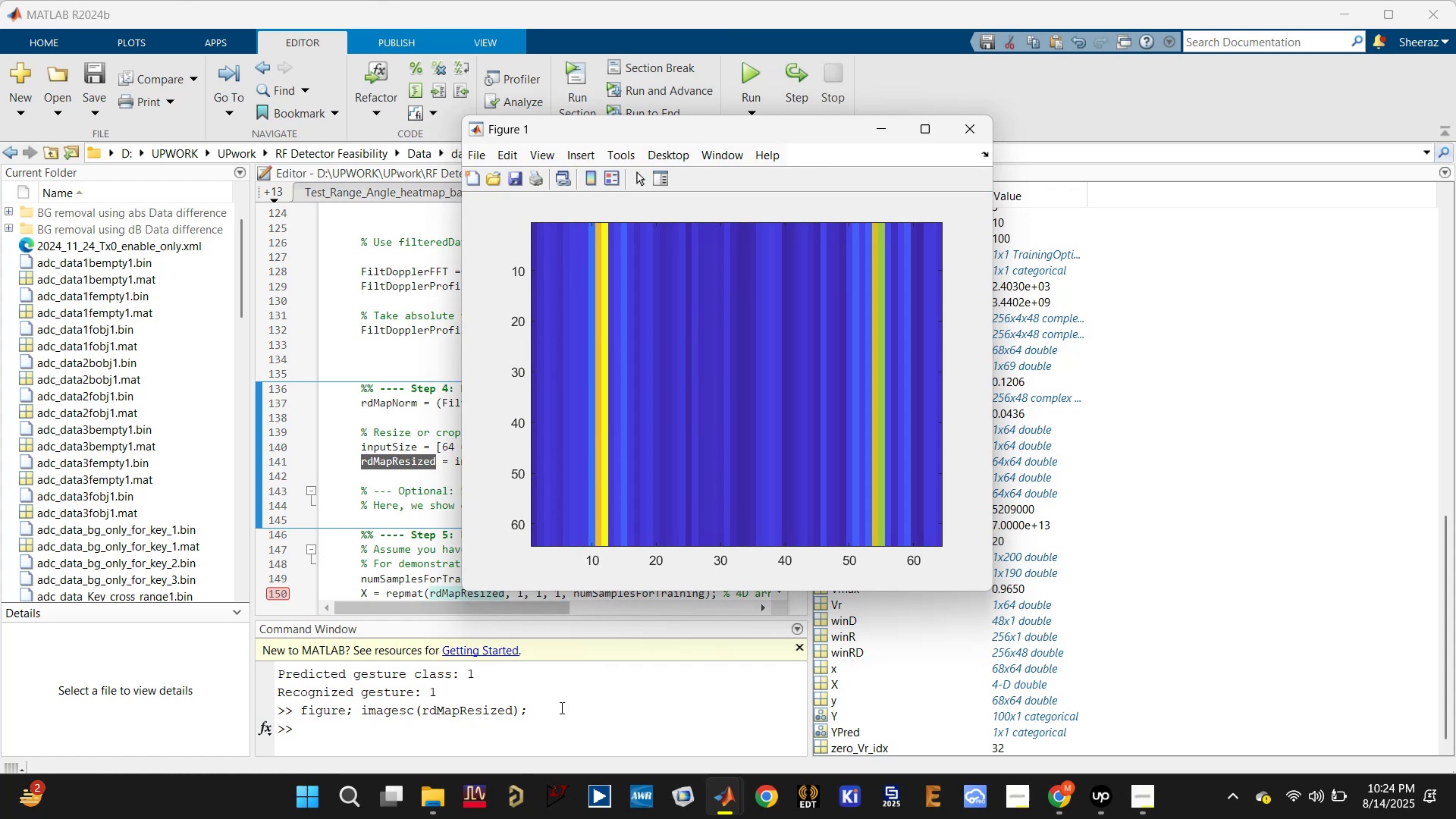 
left_click([957, 130])
 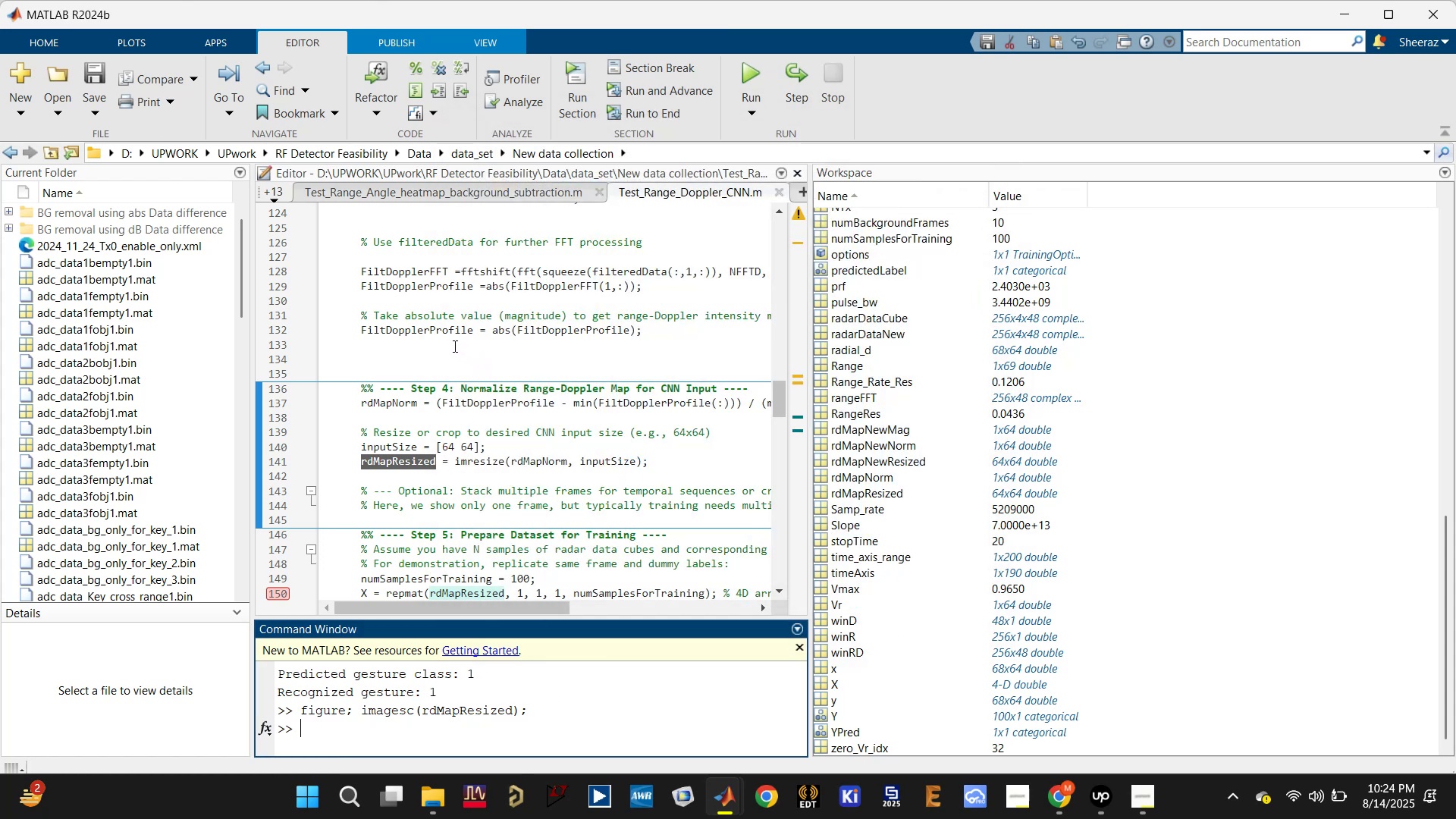 
double_click([400, 406])
 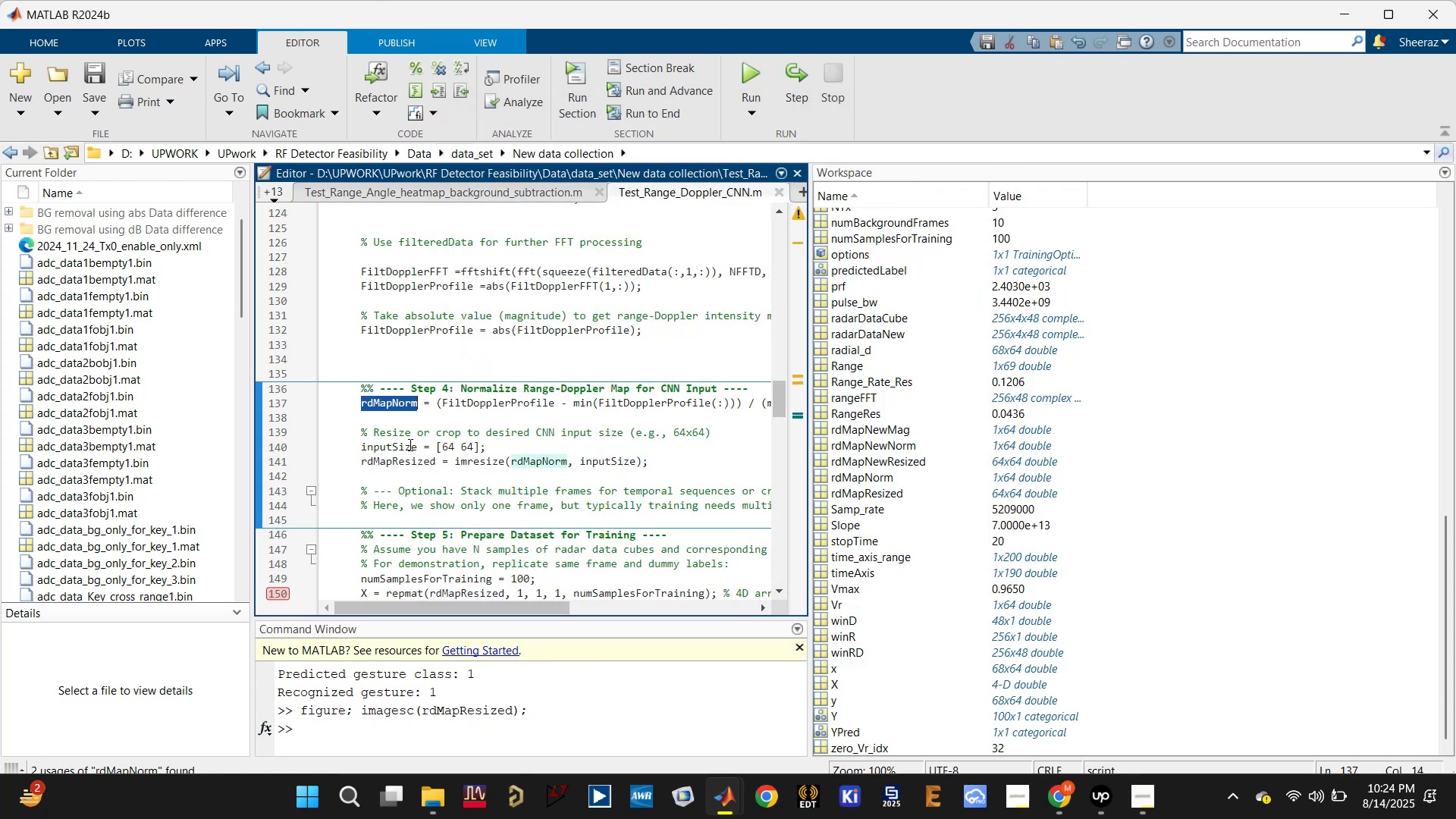 
key(Control+C)
 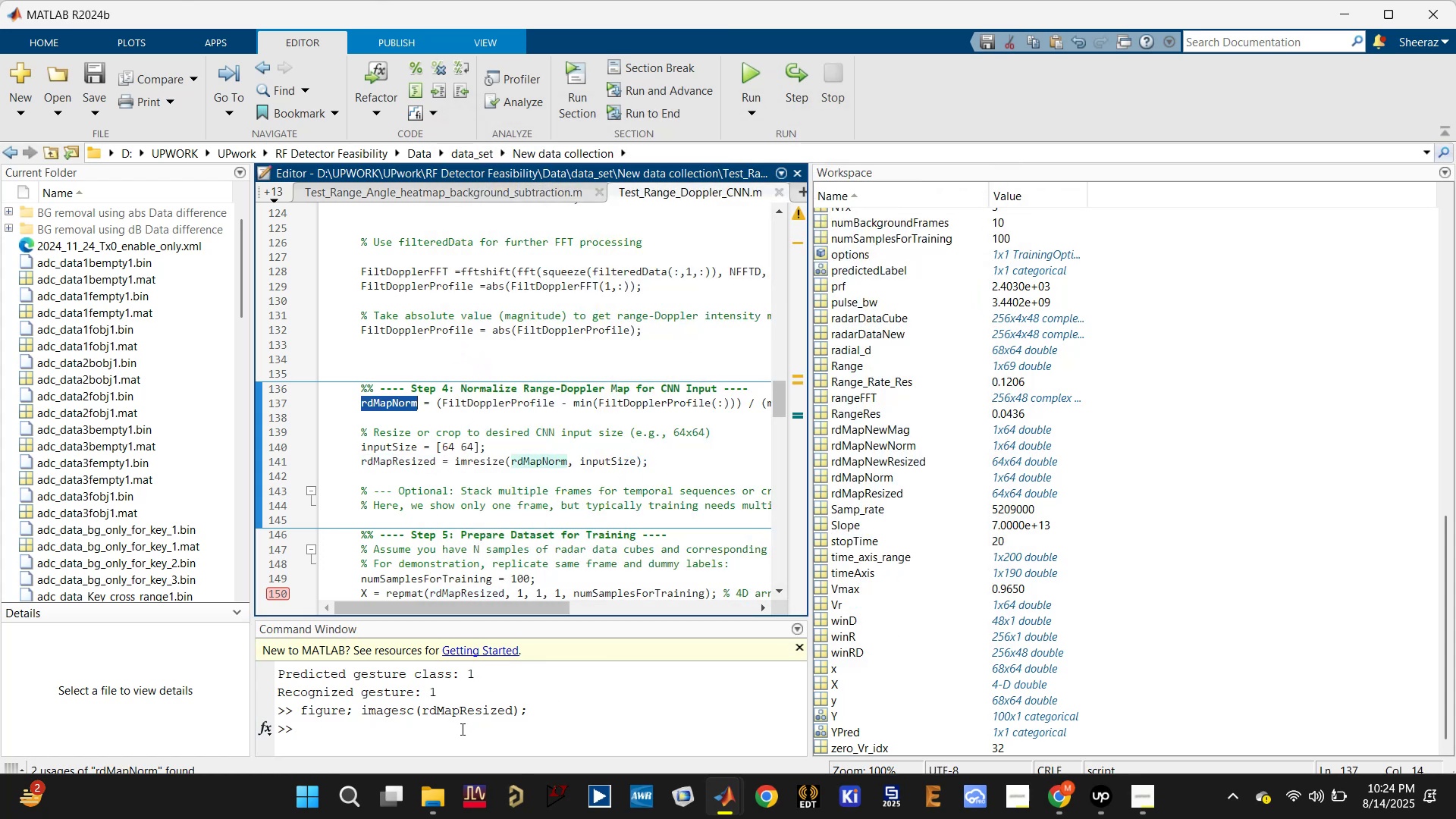 
key(ArrowUp)
 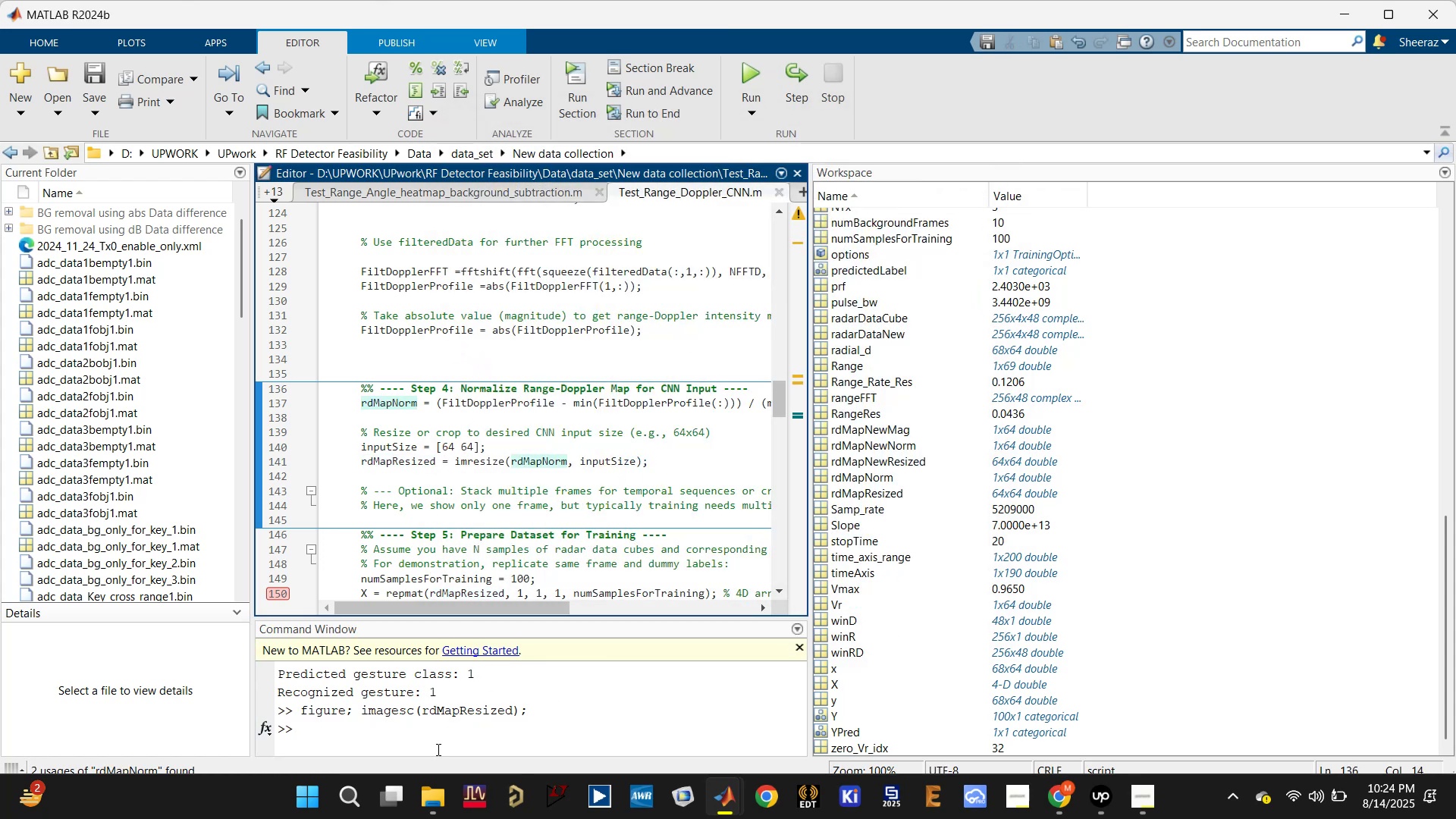 
left_click([447, 726])
 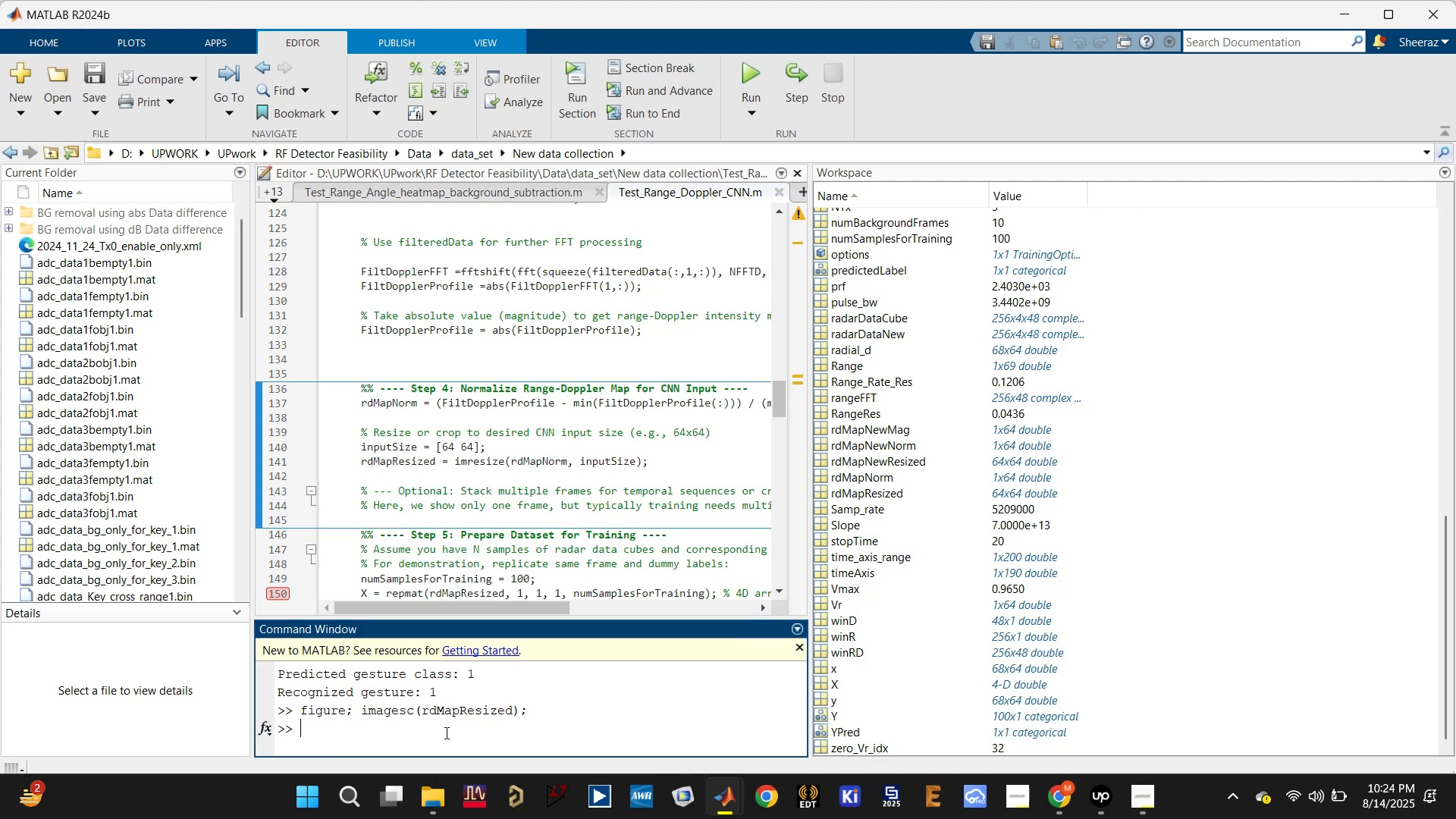 
key(ArrowUp)
 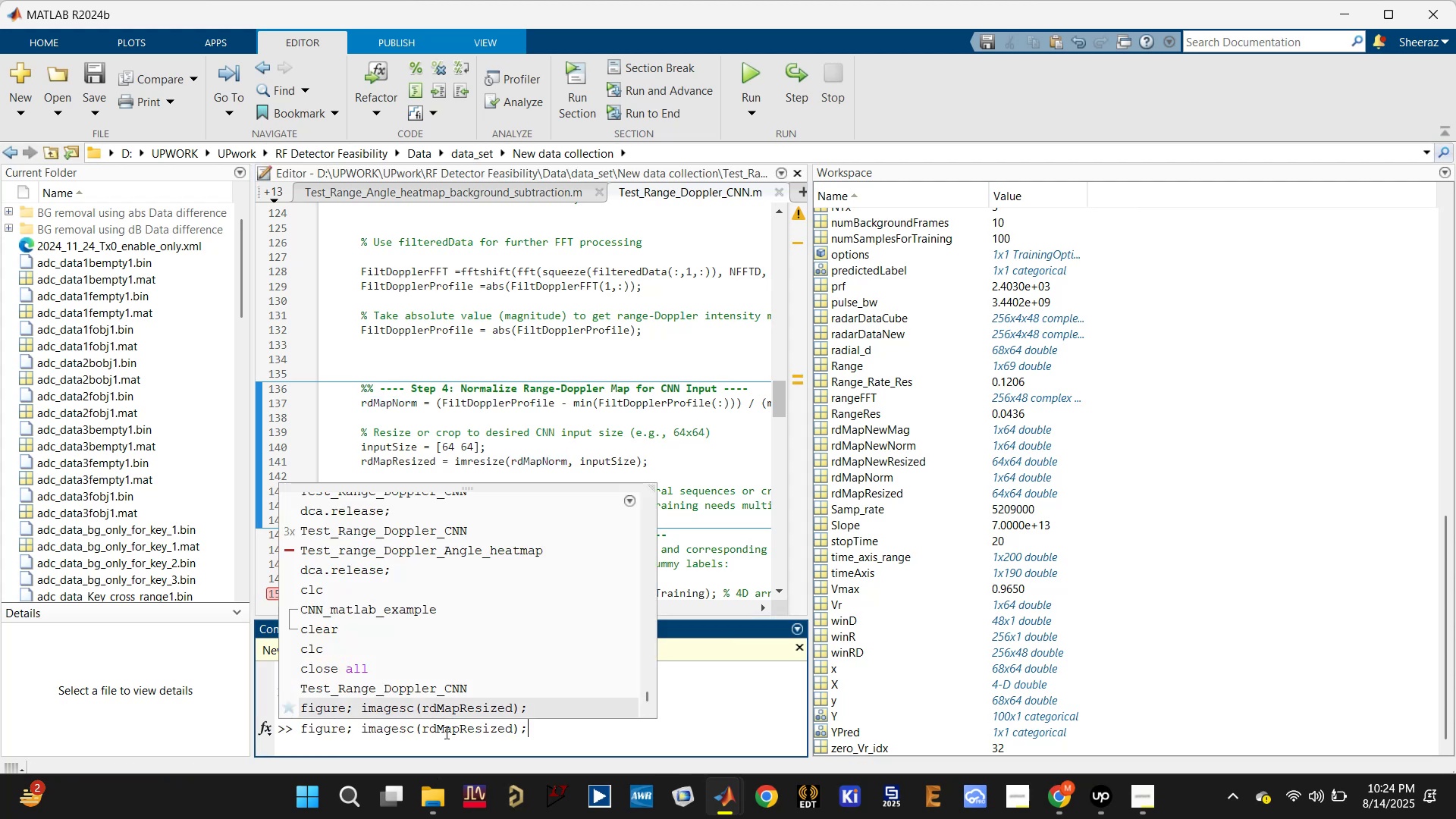 
key(Control+ControlLeft)
 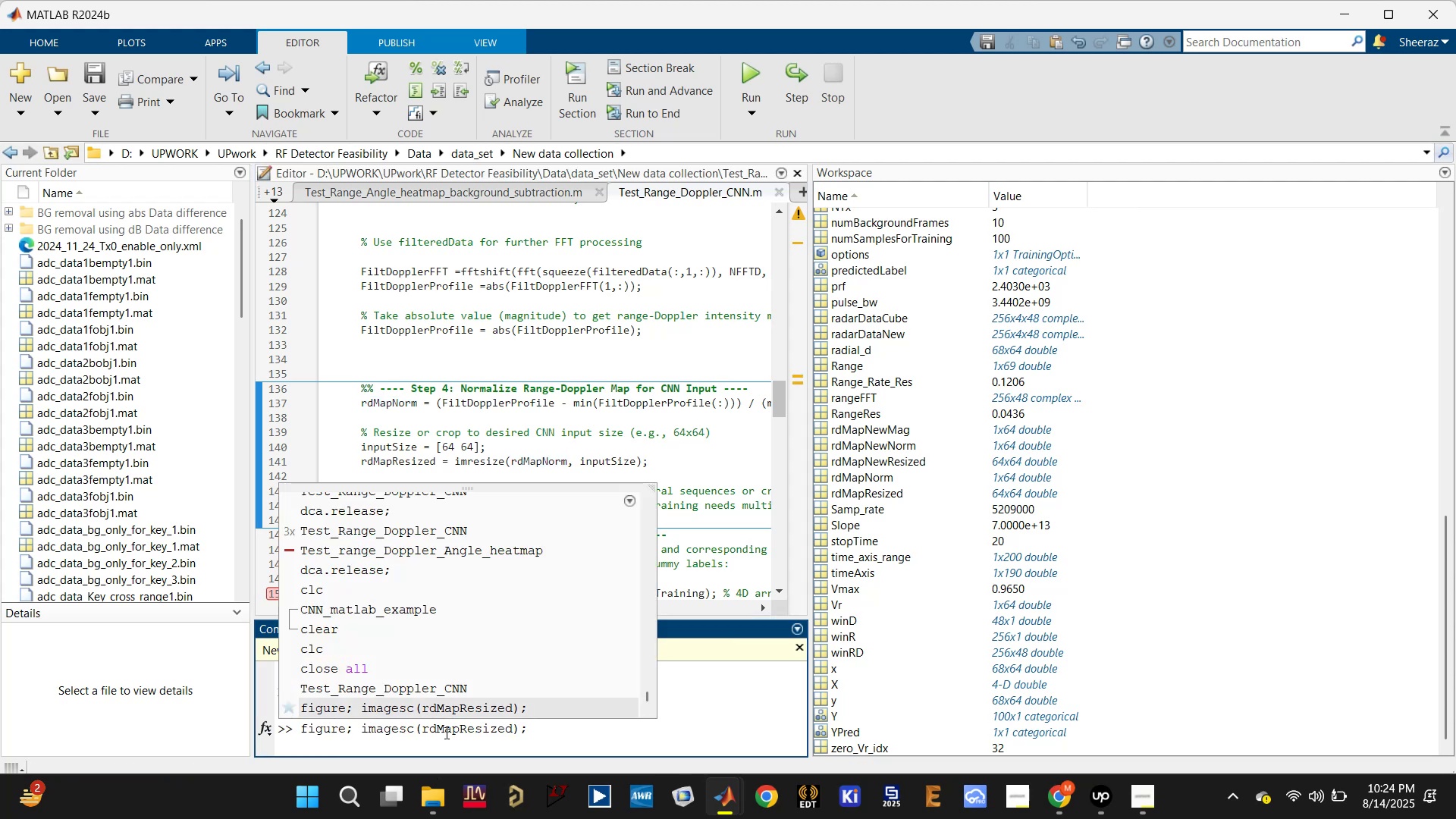 
key(ArrowLeft)
 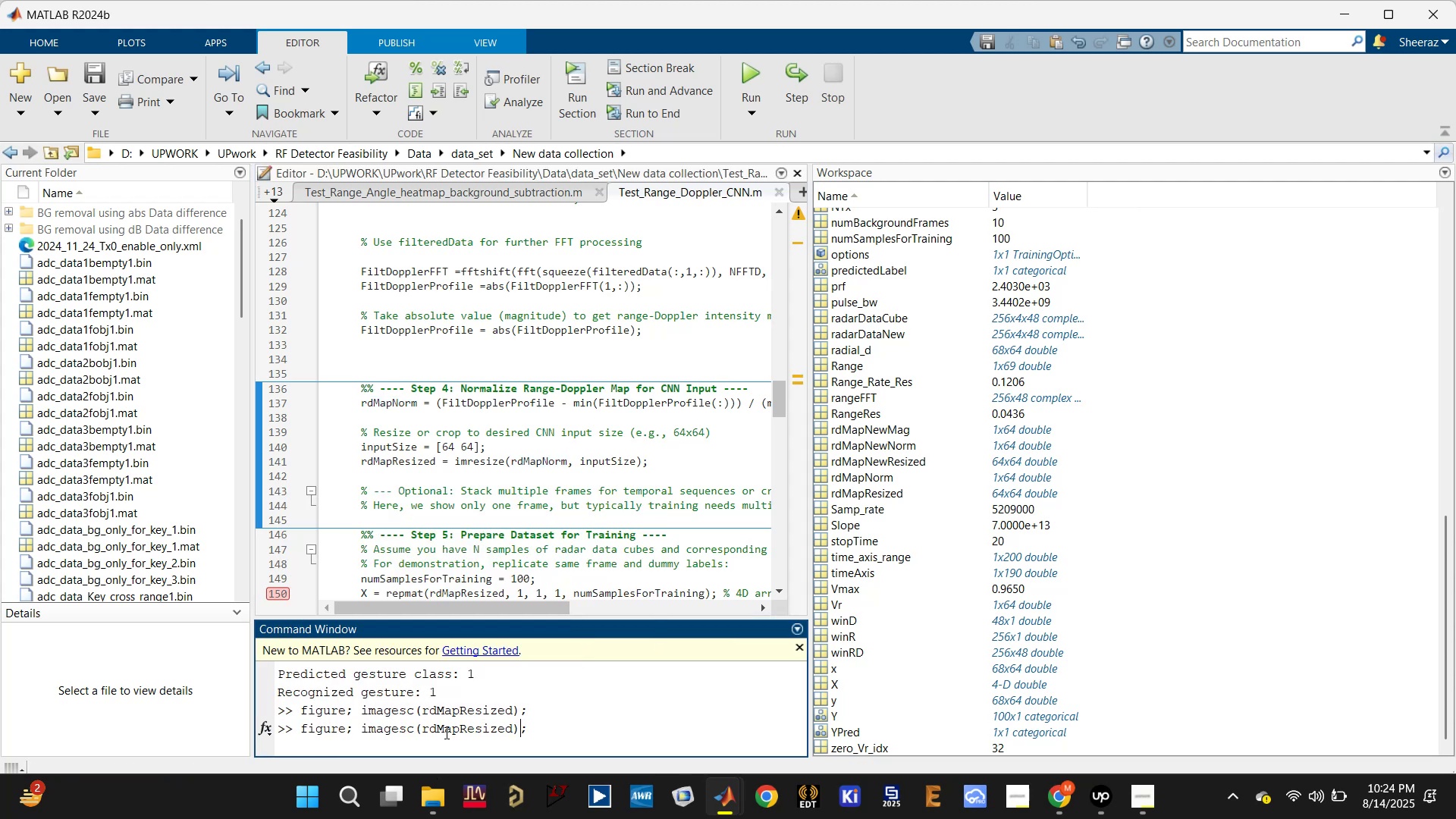 
key(ArrowLeft)
 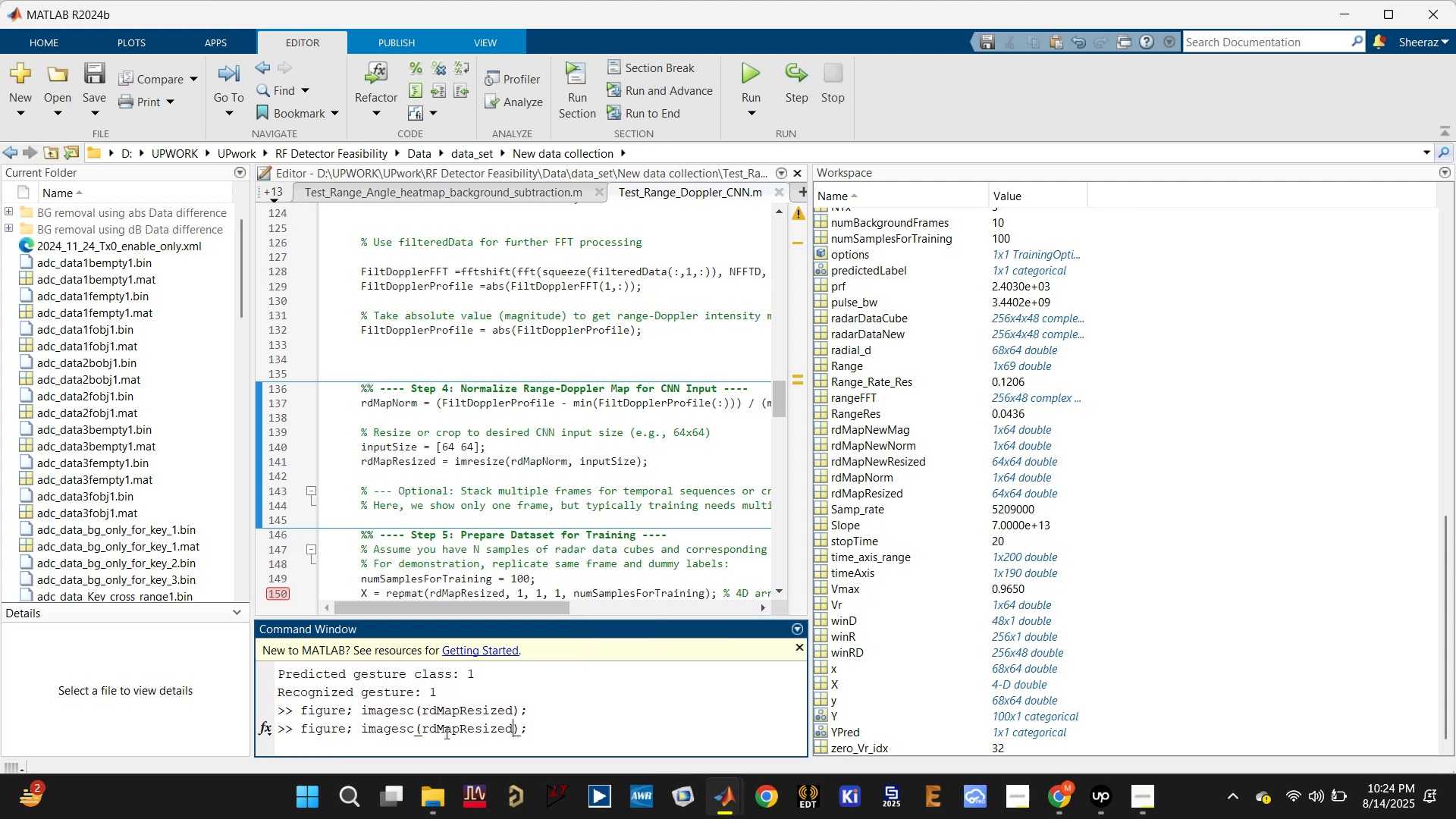 
key(Backspace)
 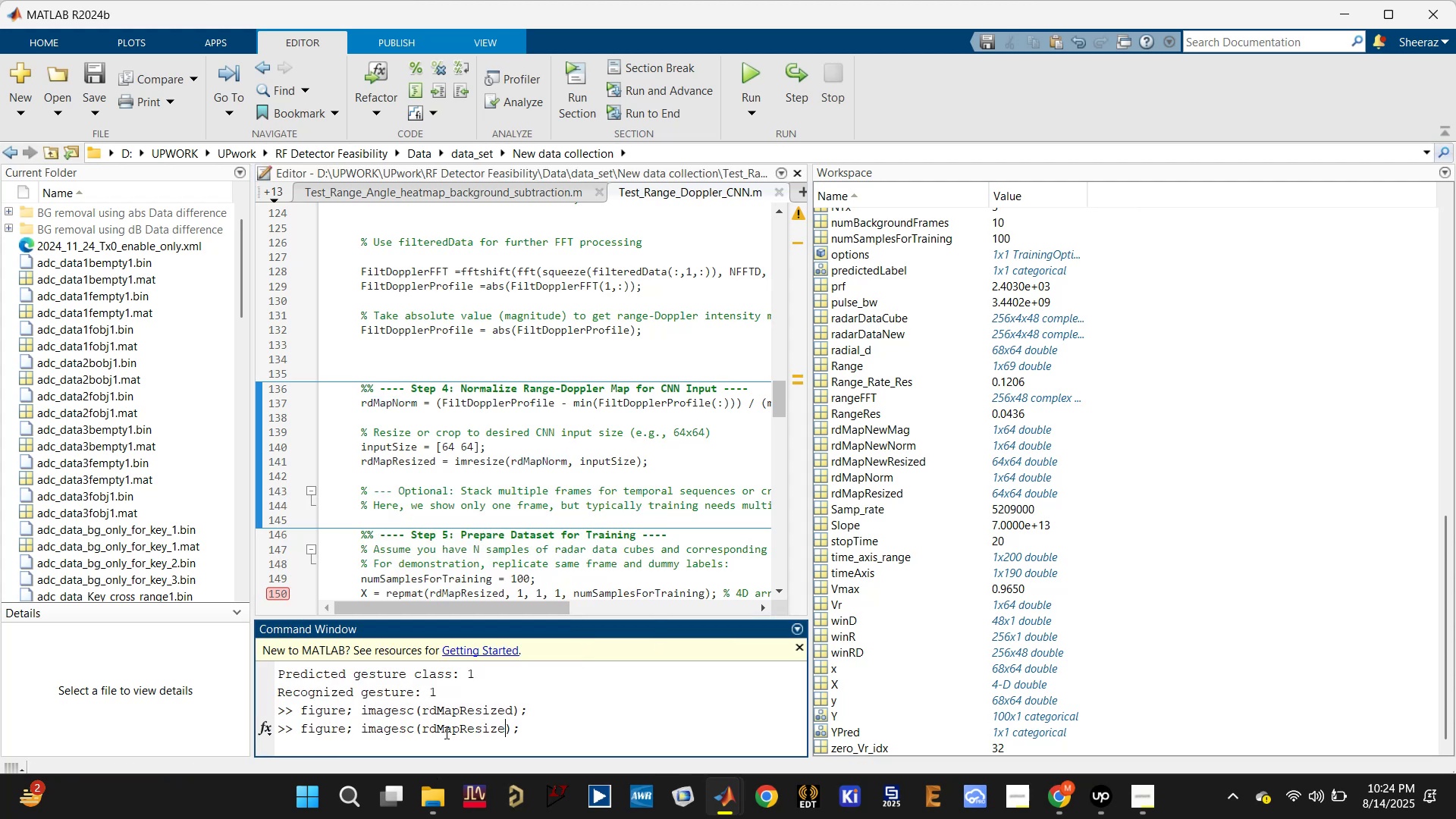 
key(Backspace)
 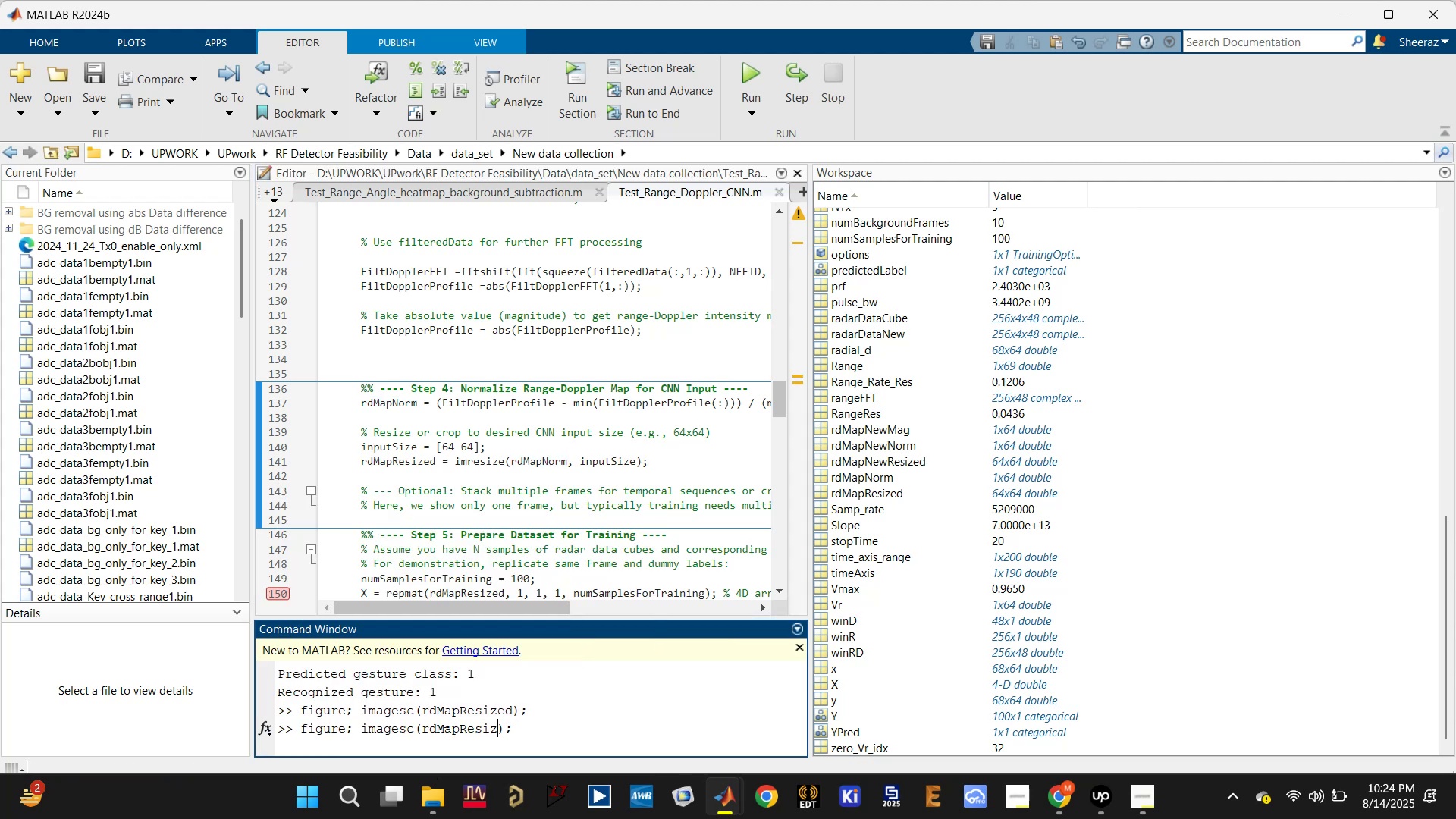 
key(Backspace)
 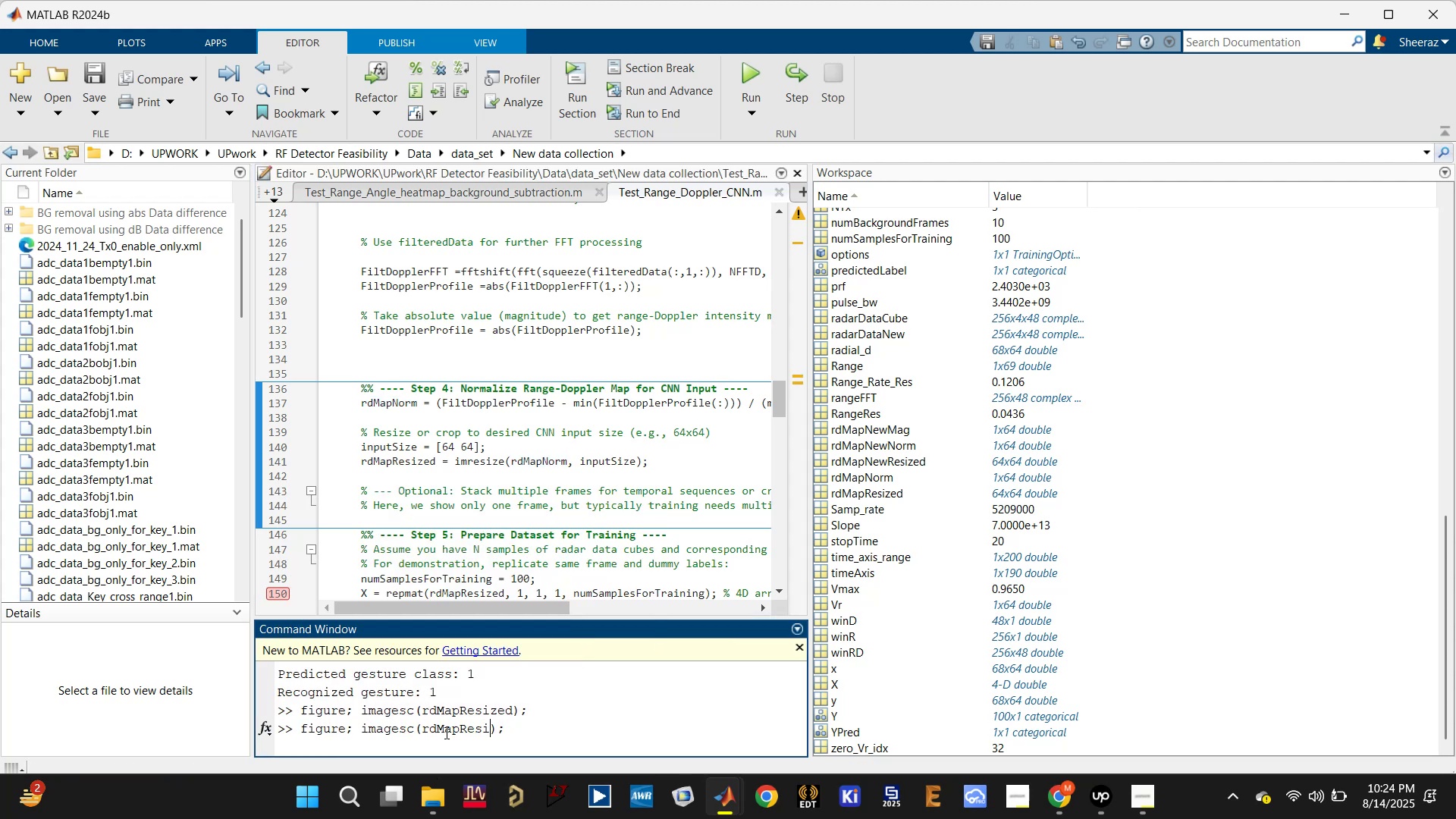 
key(Backspace)
 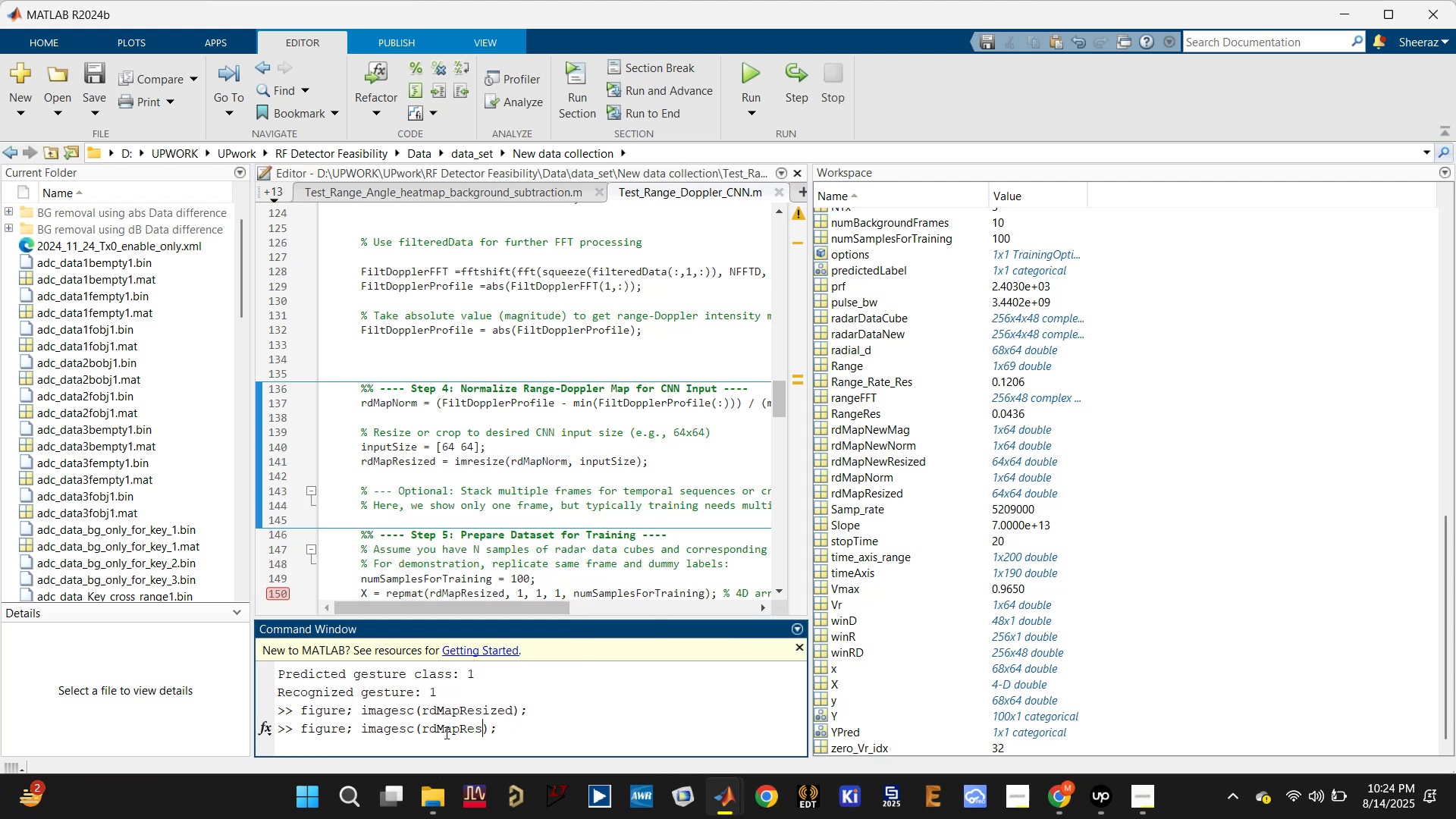 
key(Backspace)
 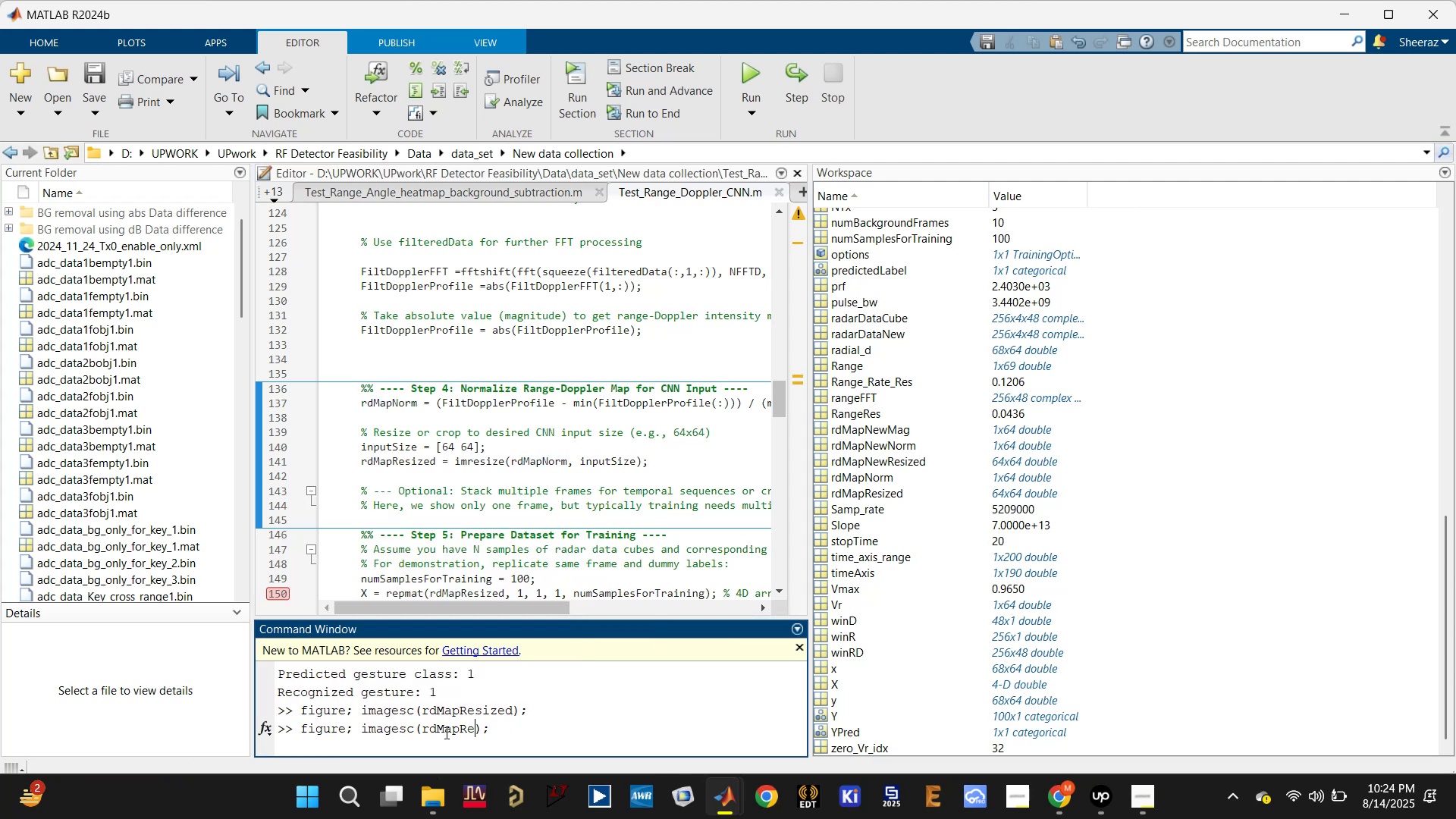 
key(Backspace)
 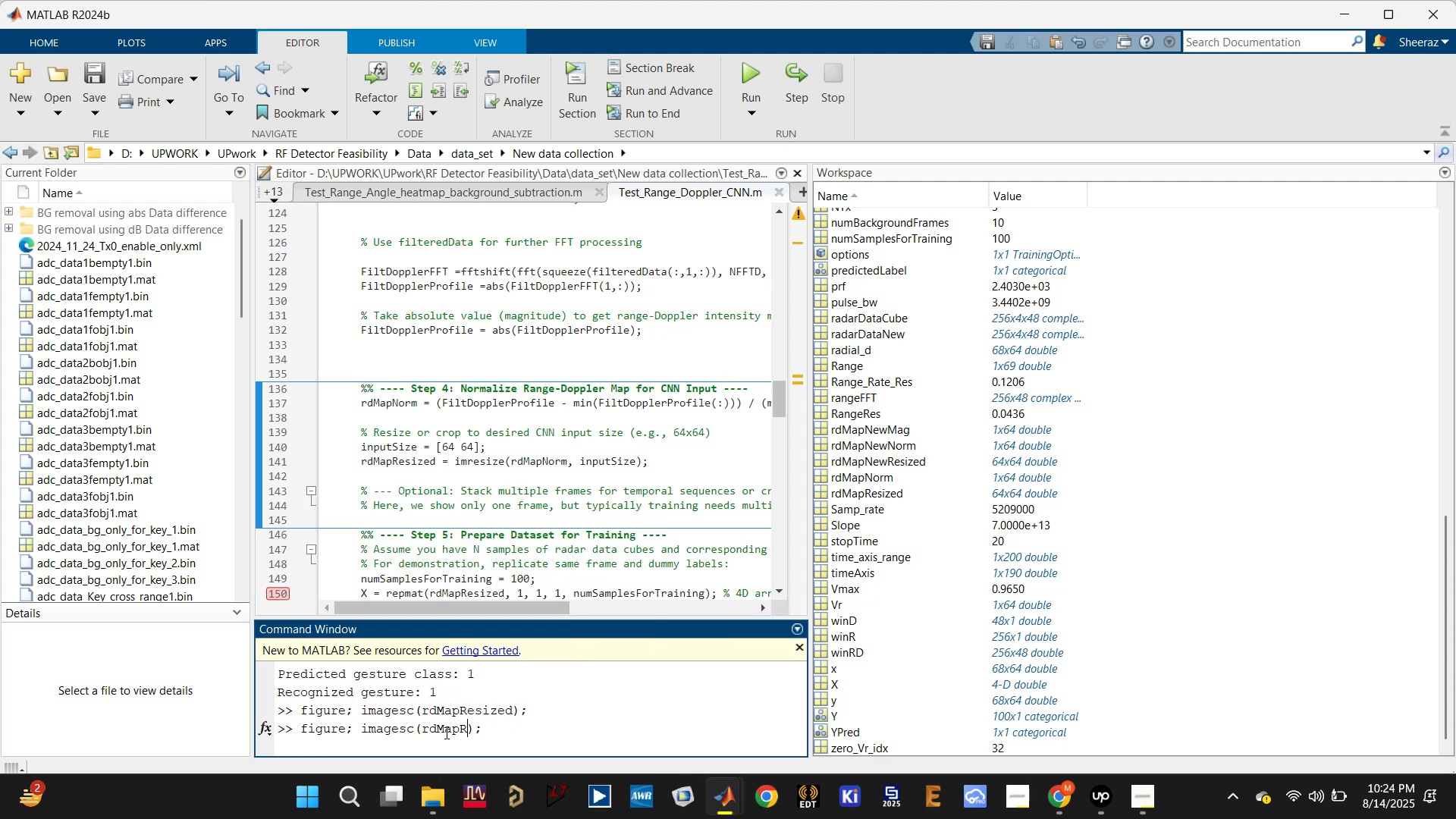 
key(Backspace)
 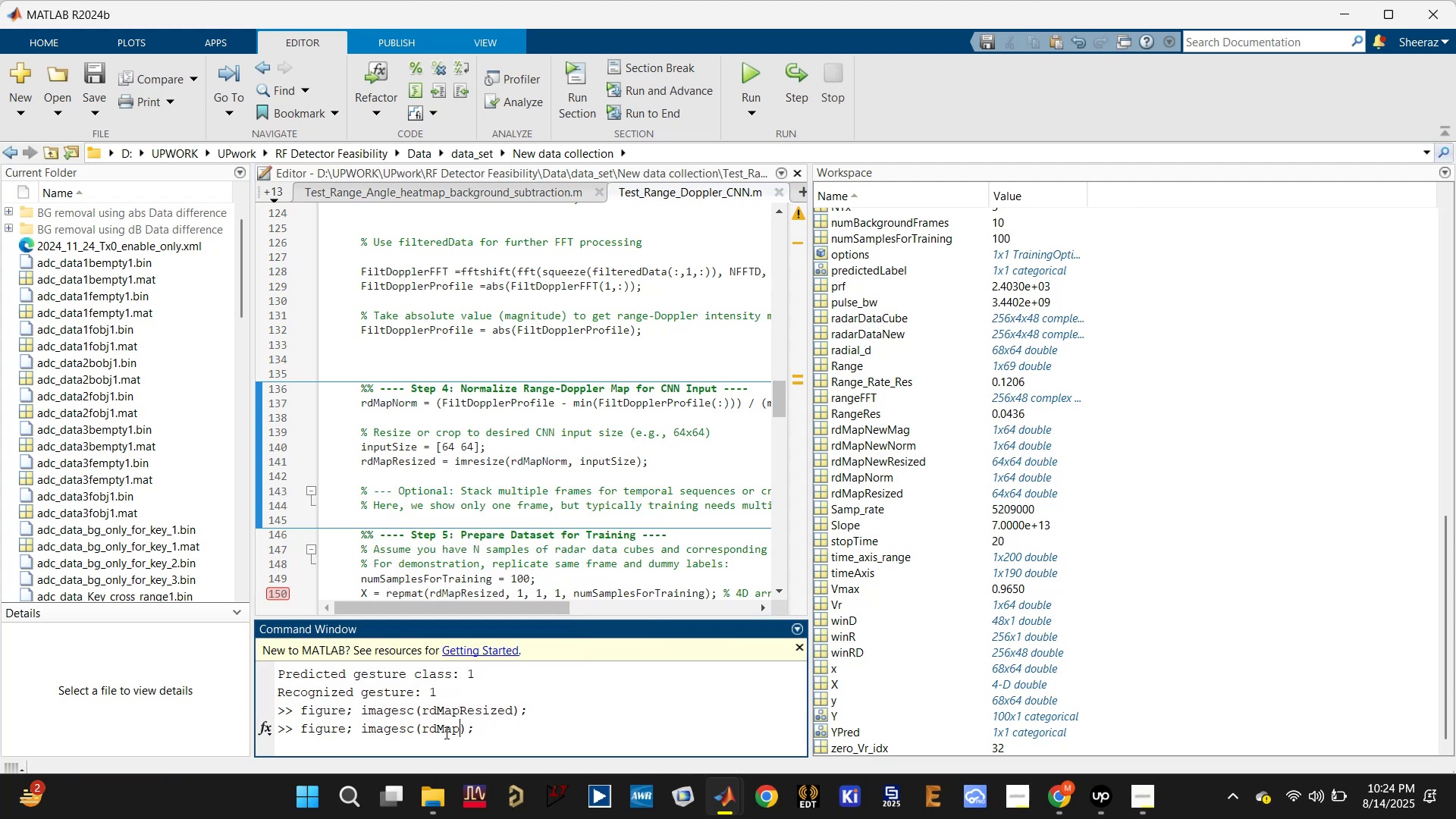 
key(Backspace)
 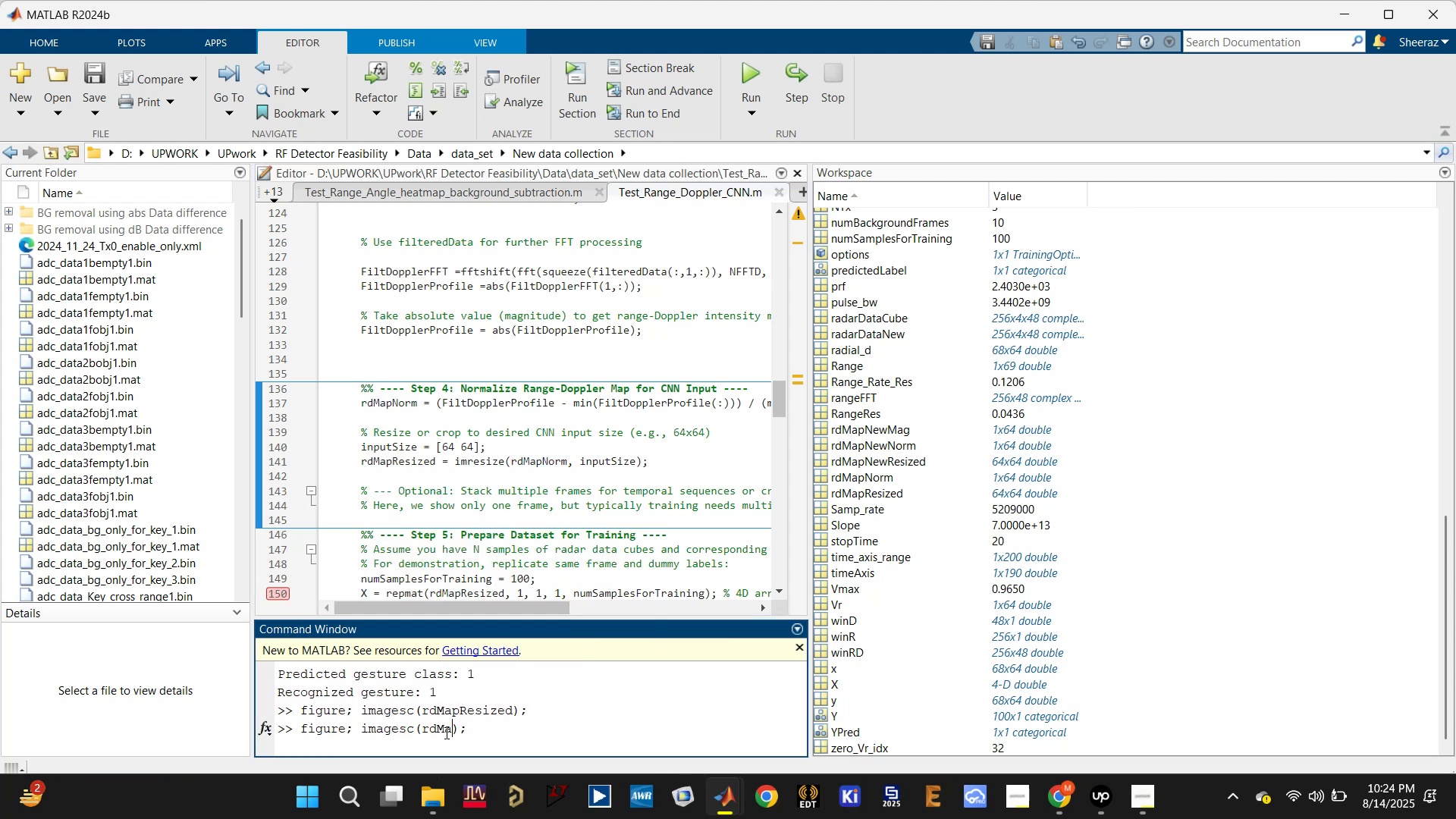 
key(Backspace)
 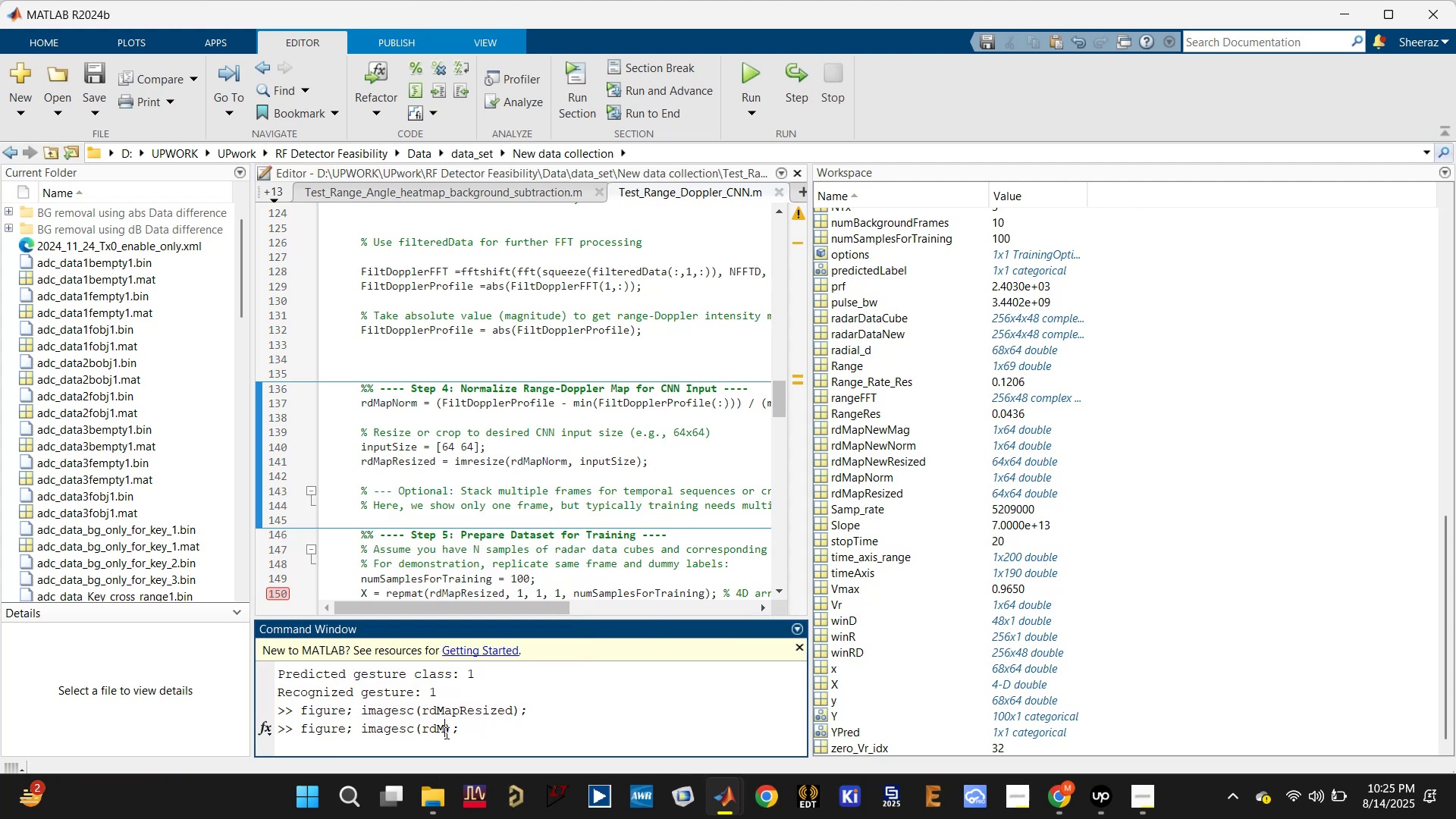 
key(Backspace)
 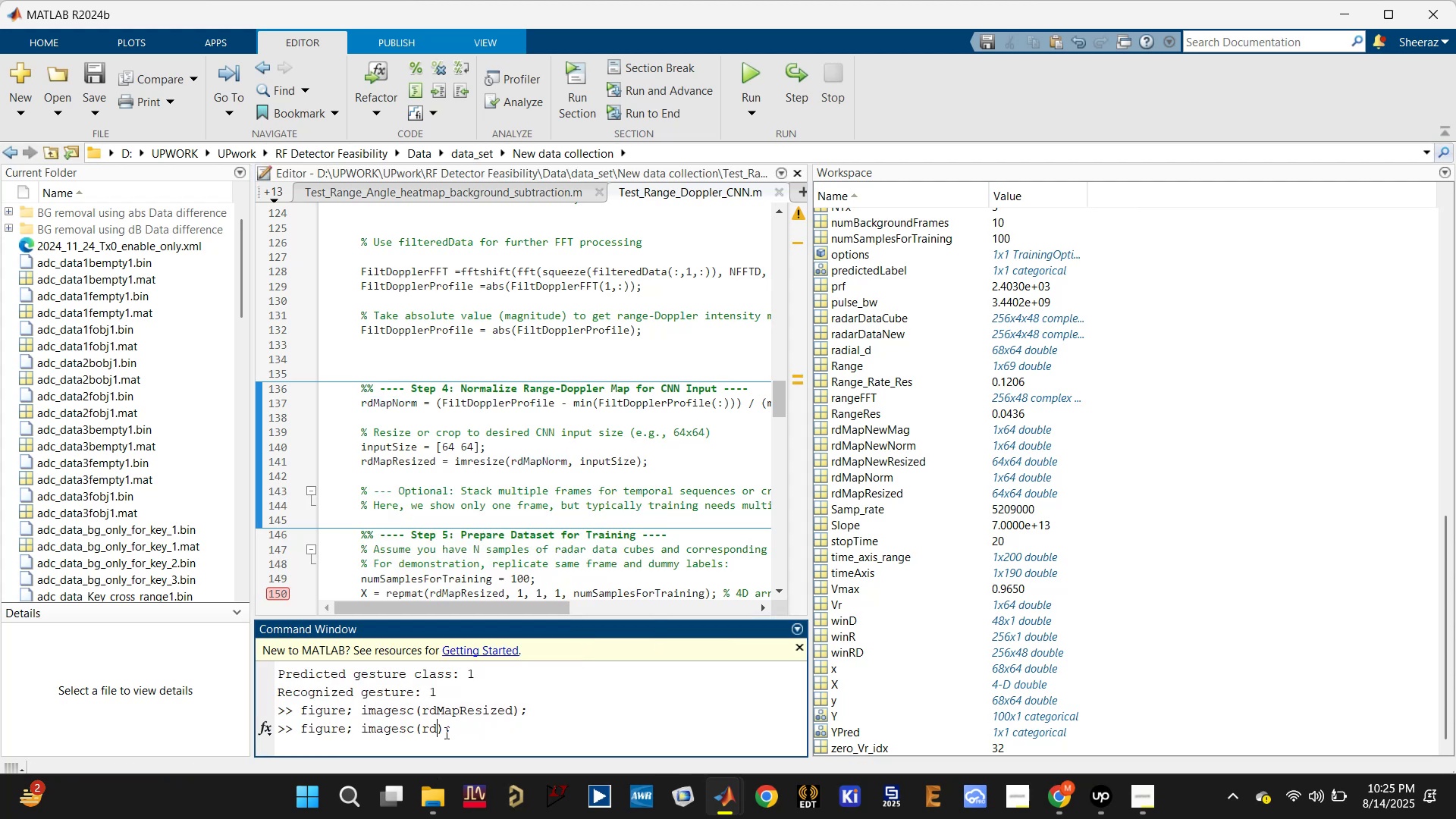 
key(Backspace)
 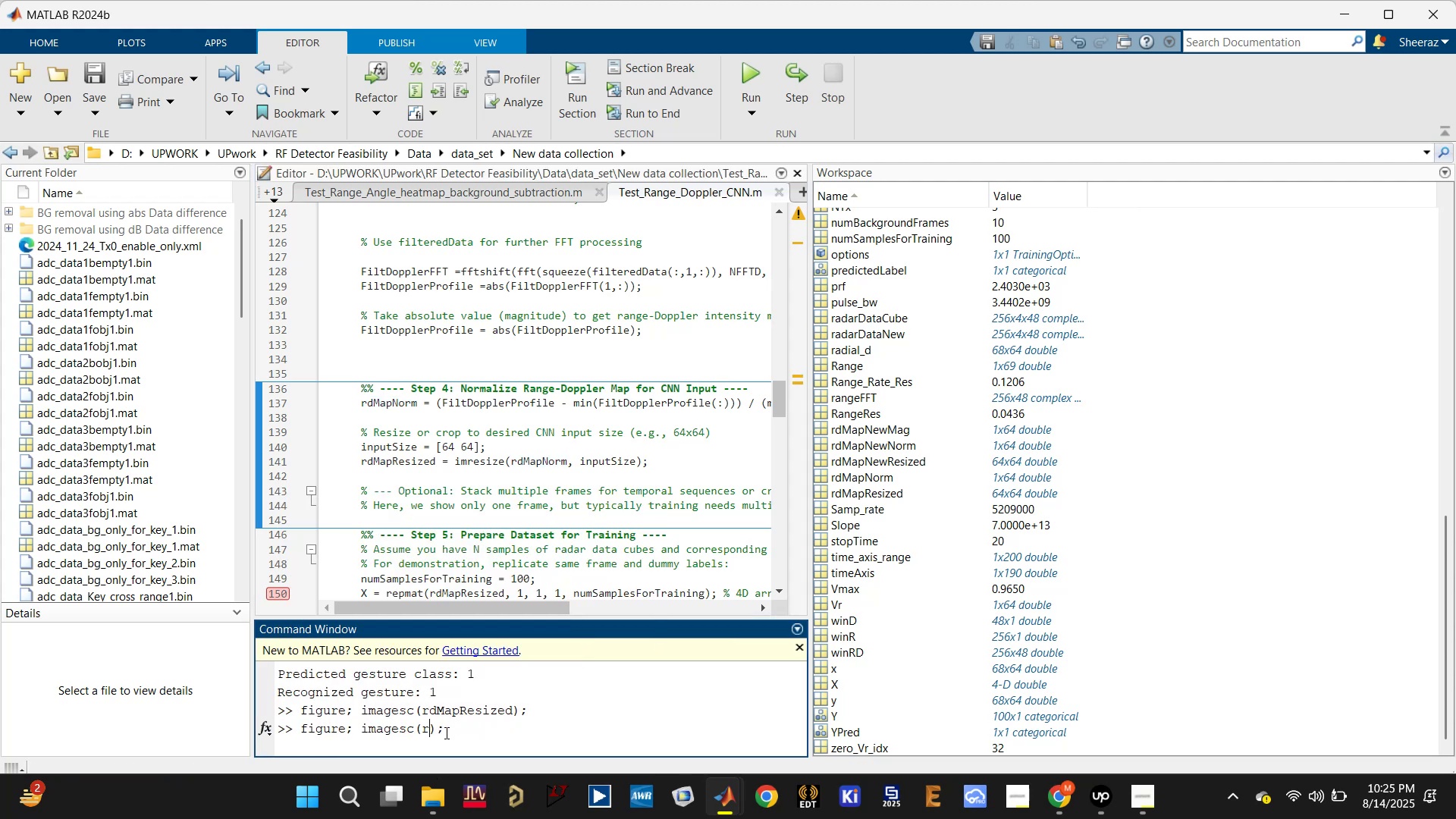 
key(Control+Backspace)
 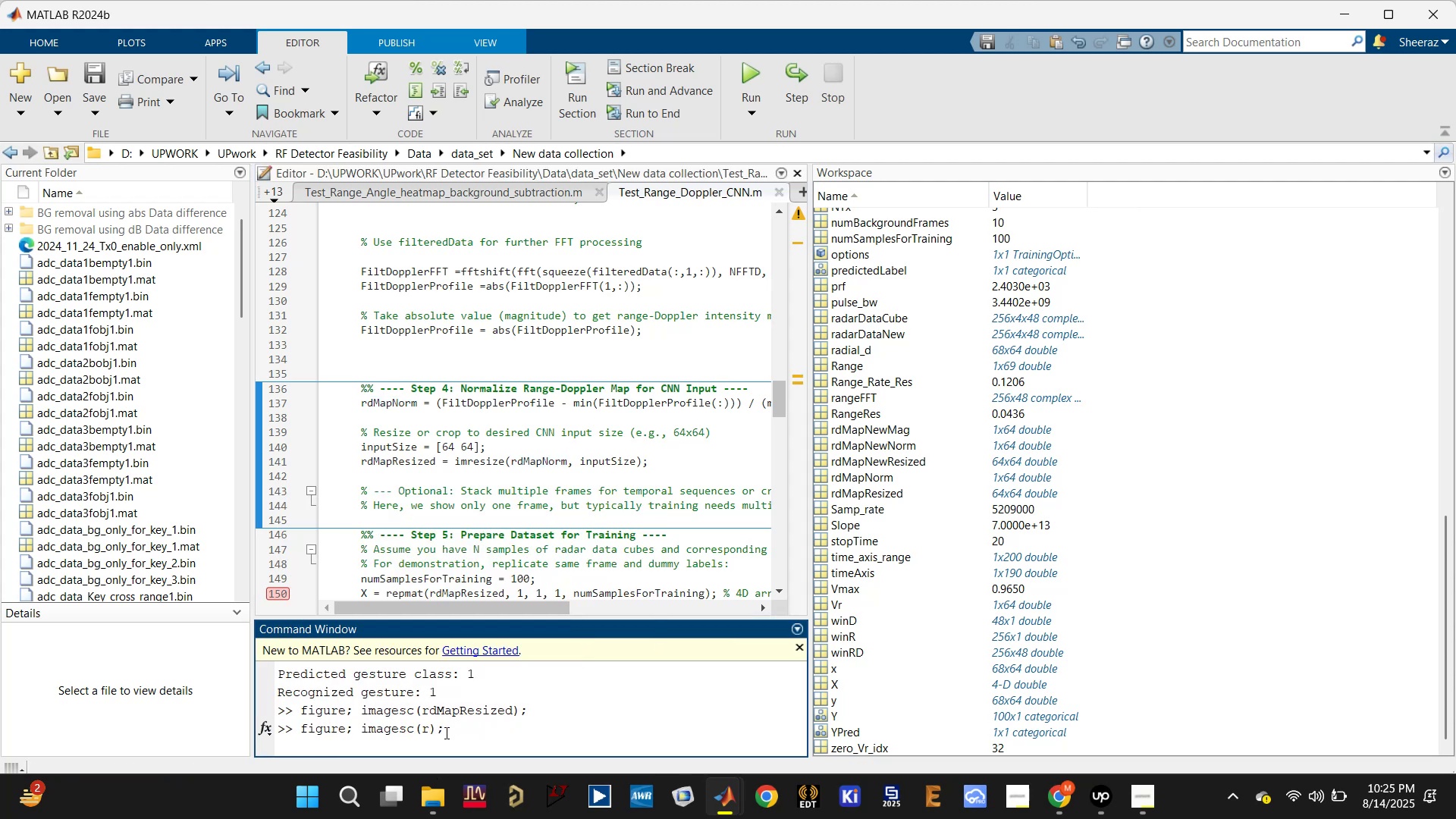 
key(Backspace)
 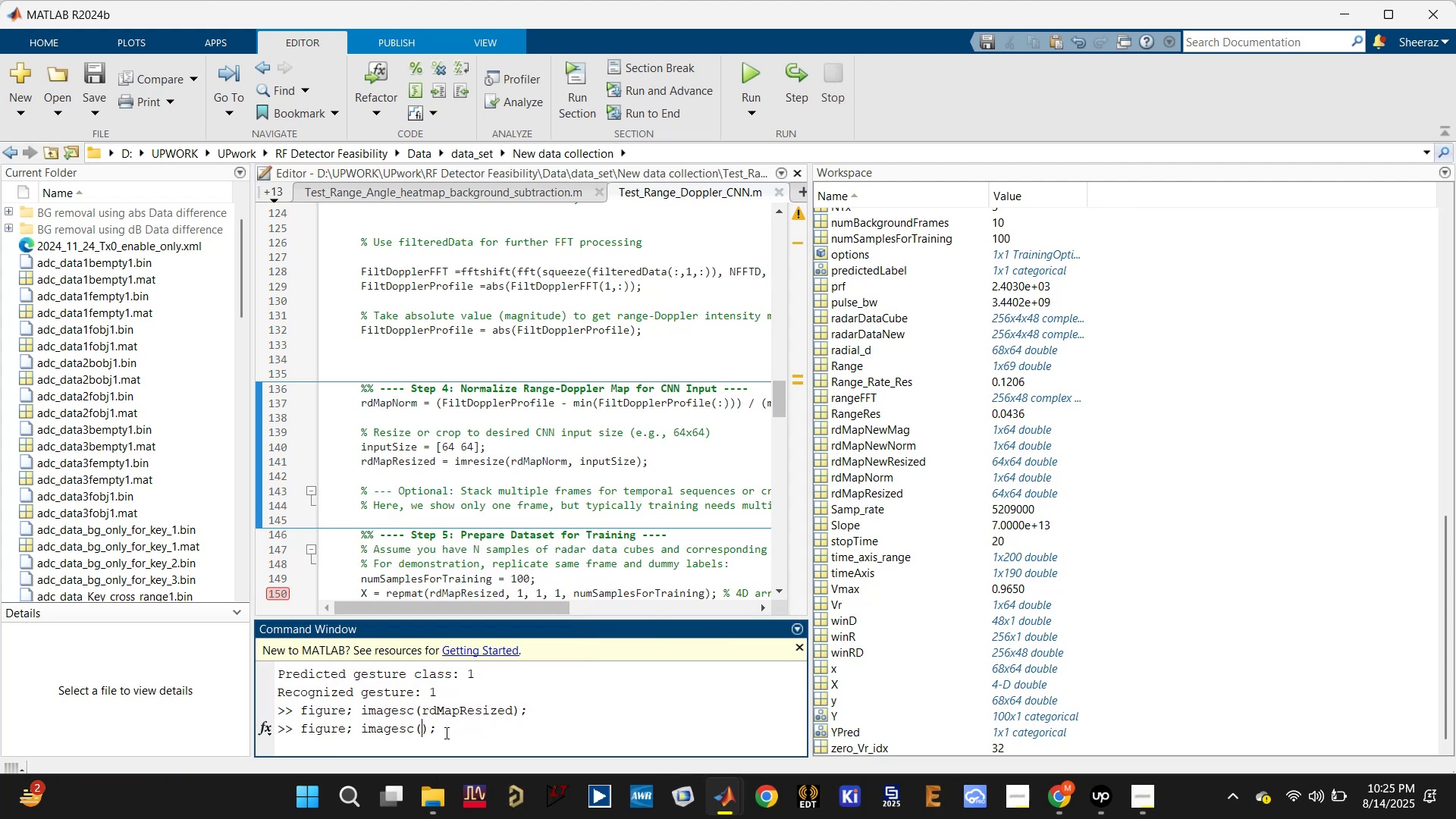 
key(Control+ControlLeft)
 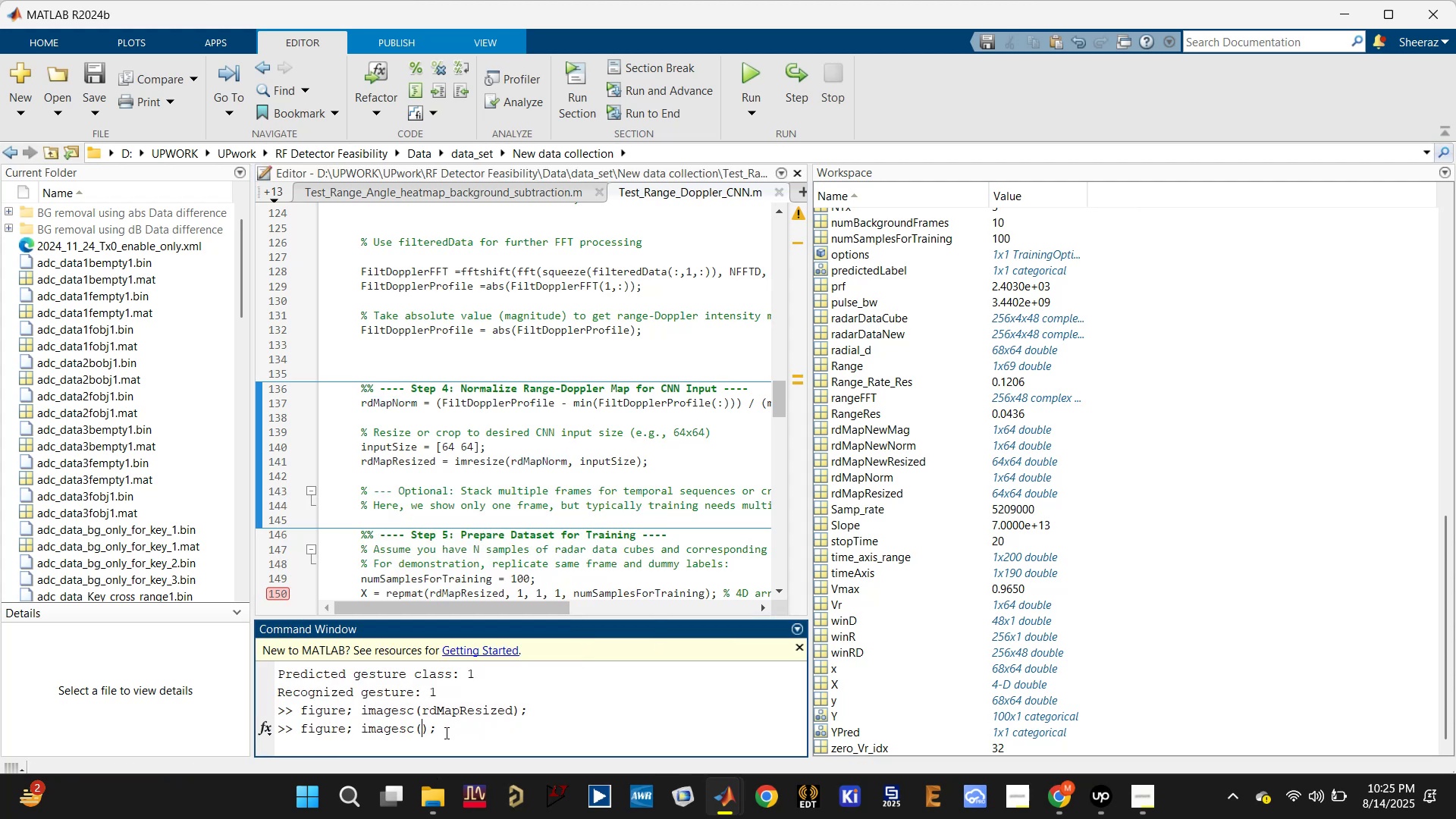 
key(Control+V)
 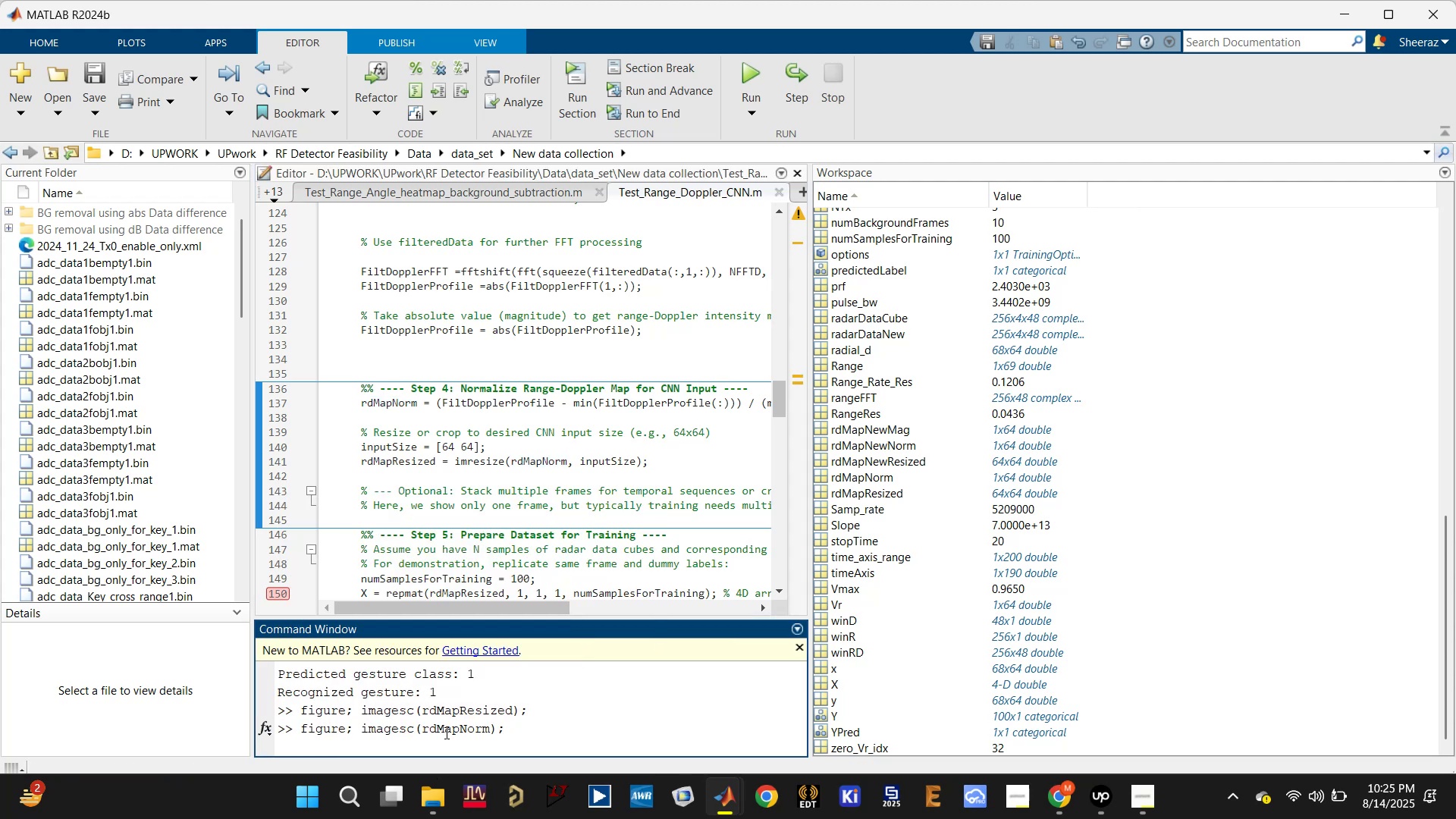 
key(Enter)
 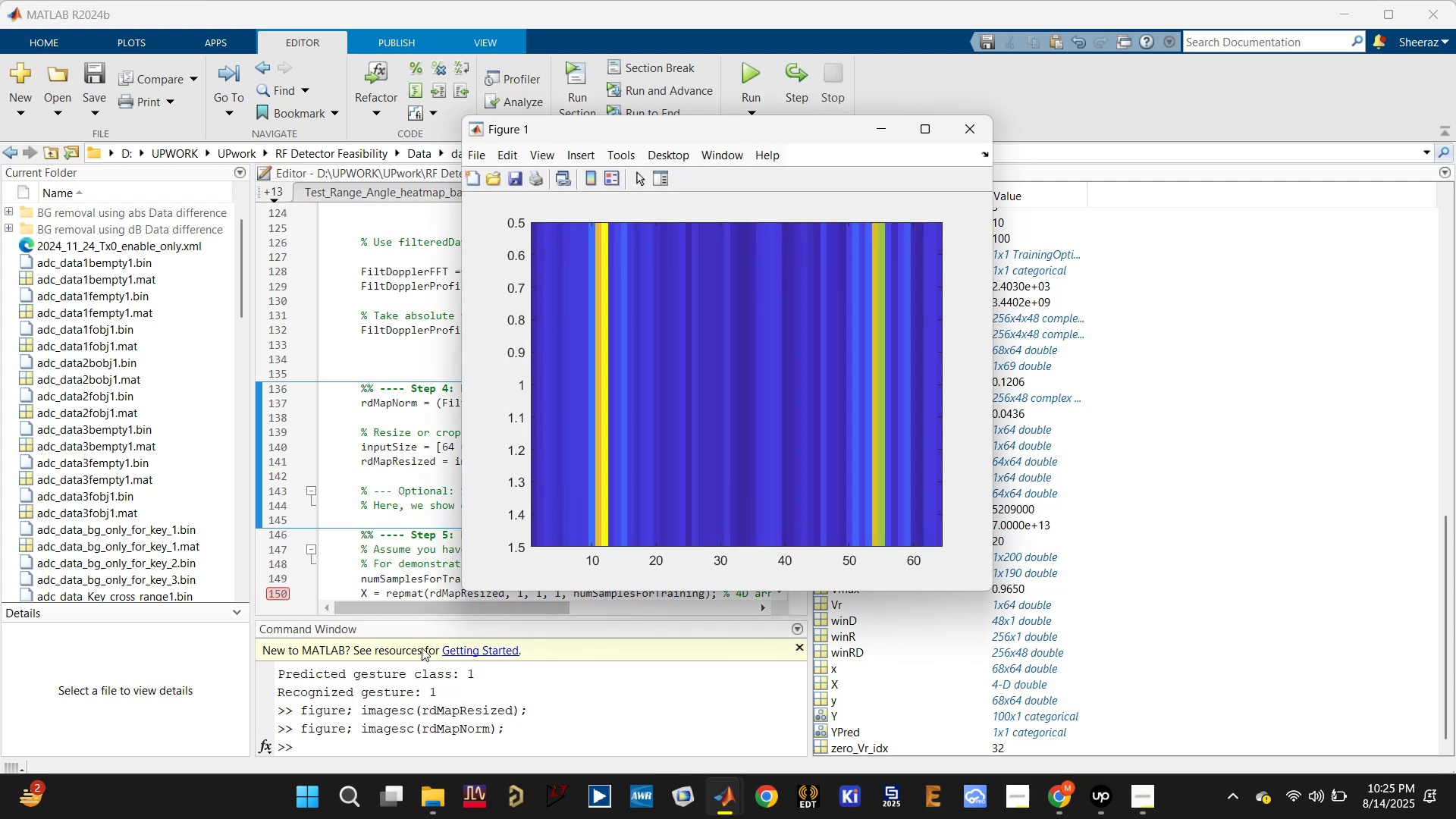 
left_click([402, 384])
 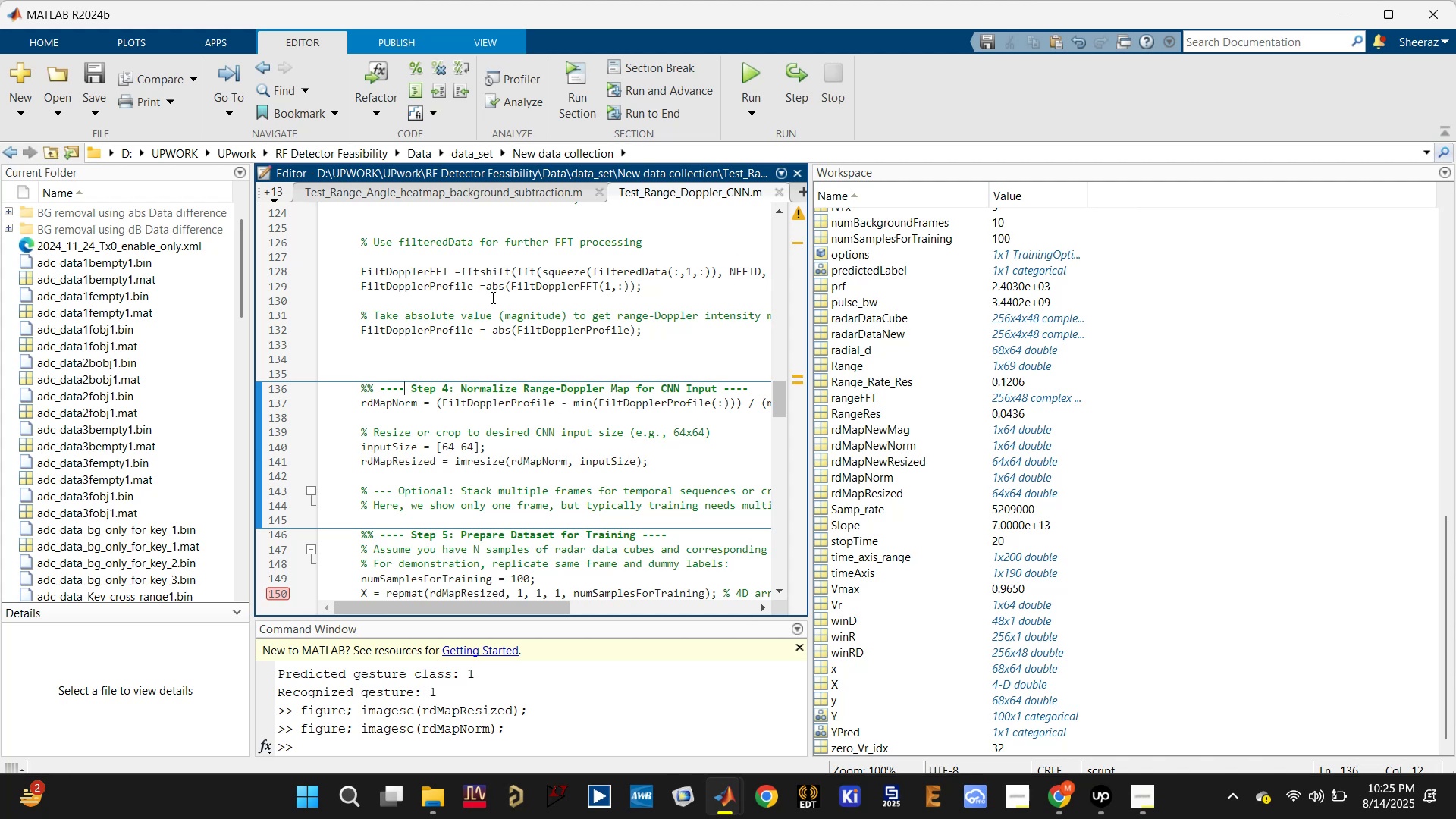 
double_click([437, 331])
 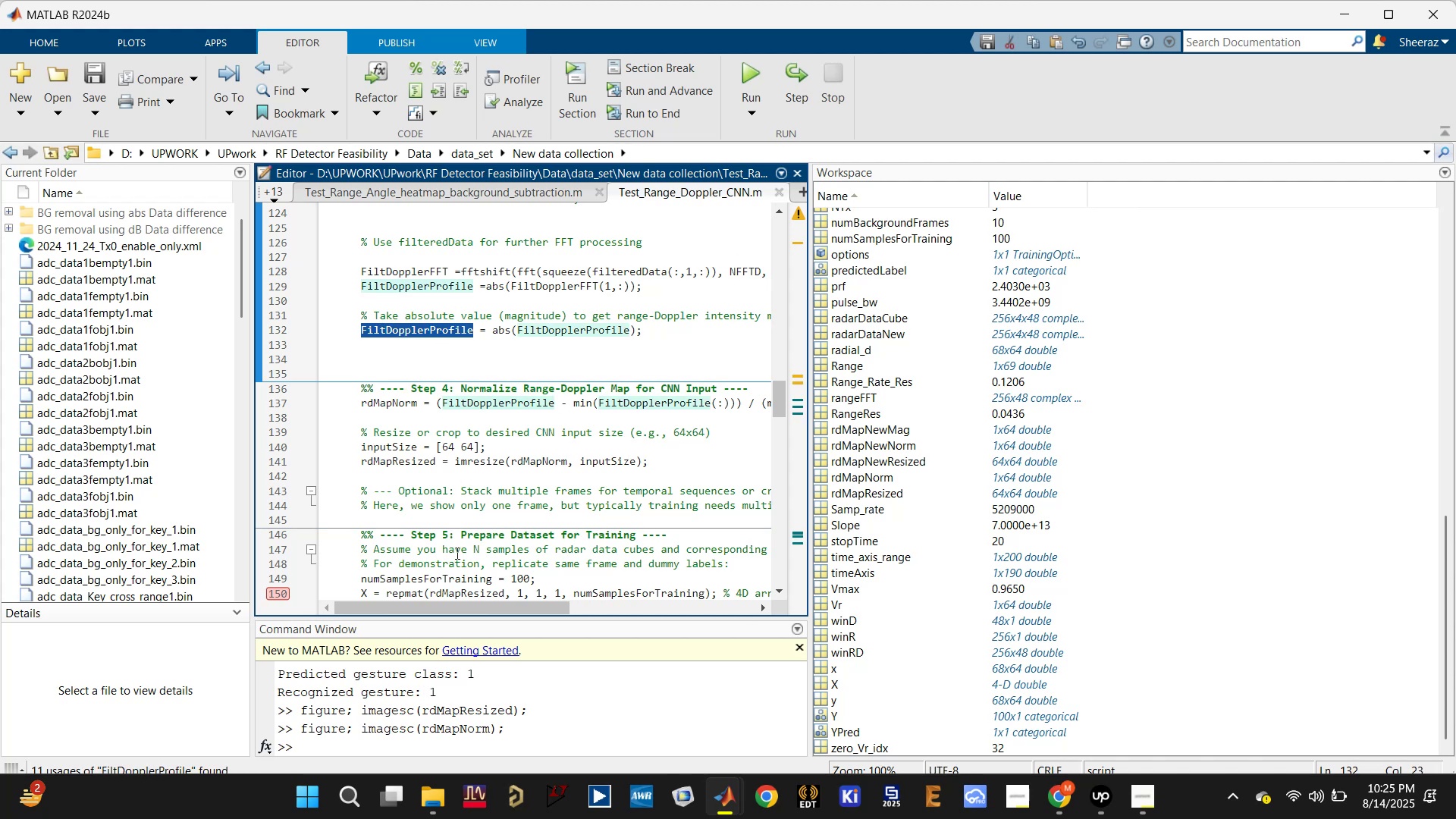 
key(Control+C)
 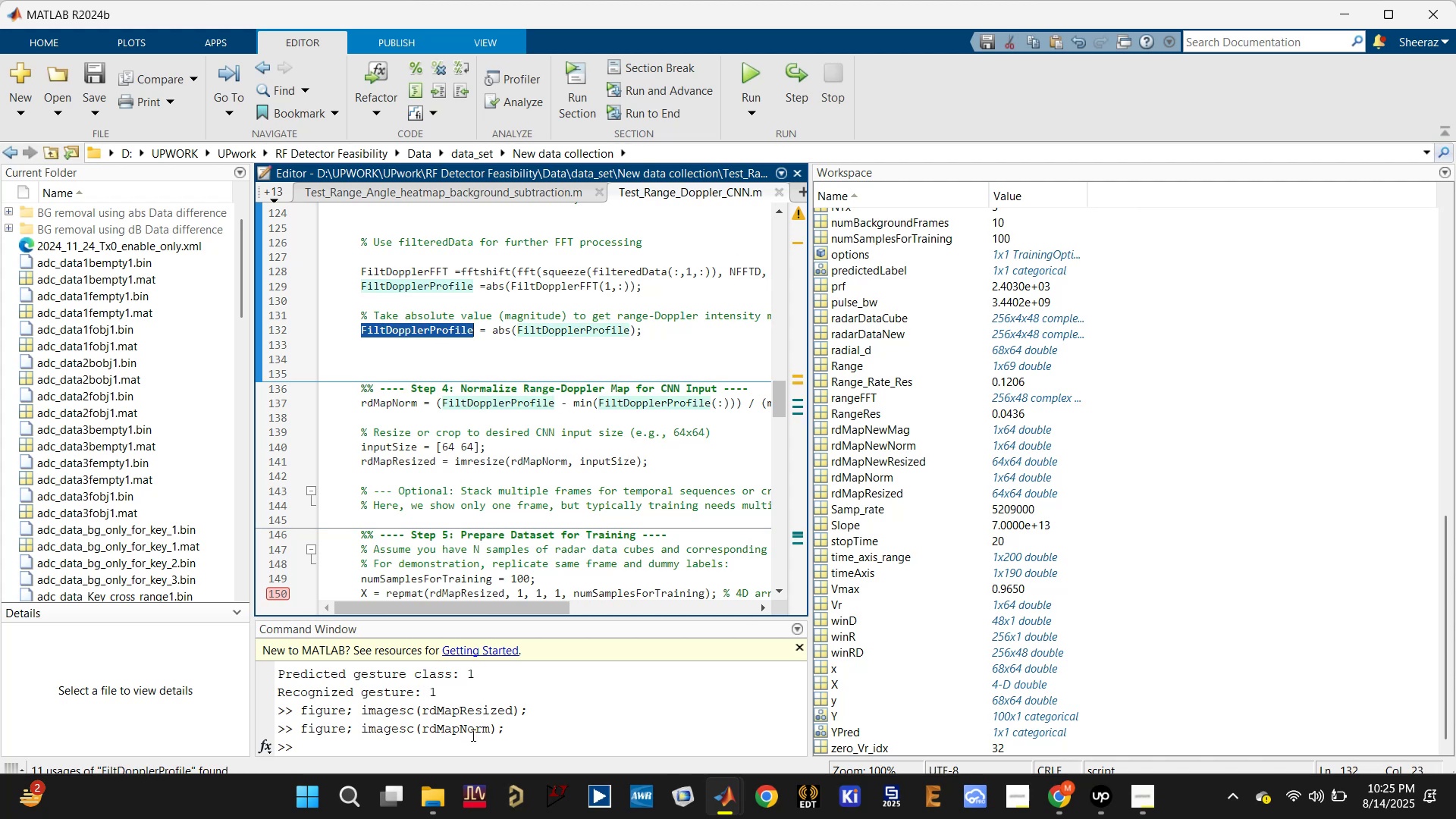 
left_click([467, 745])
 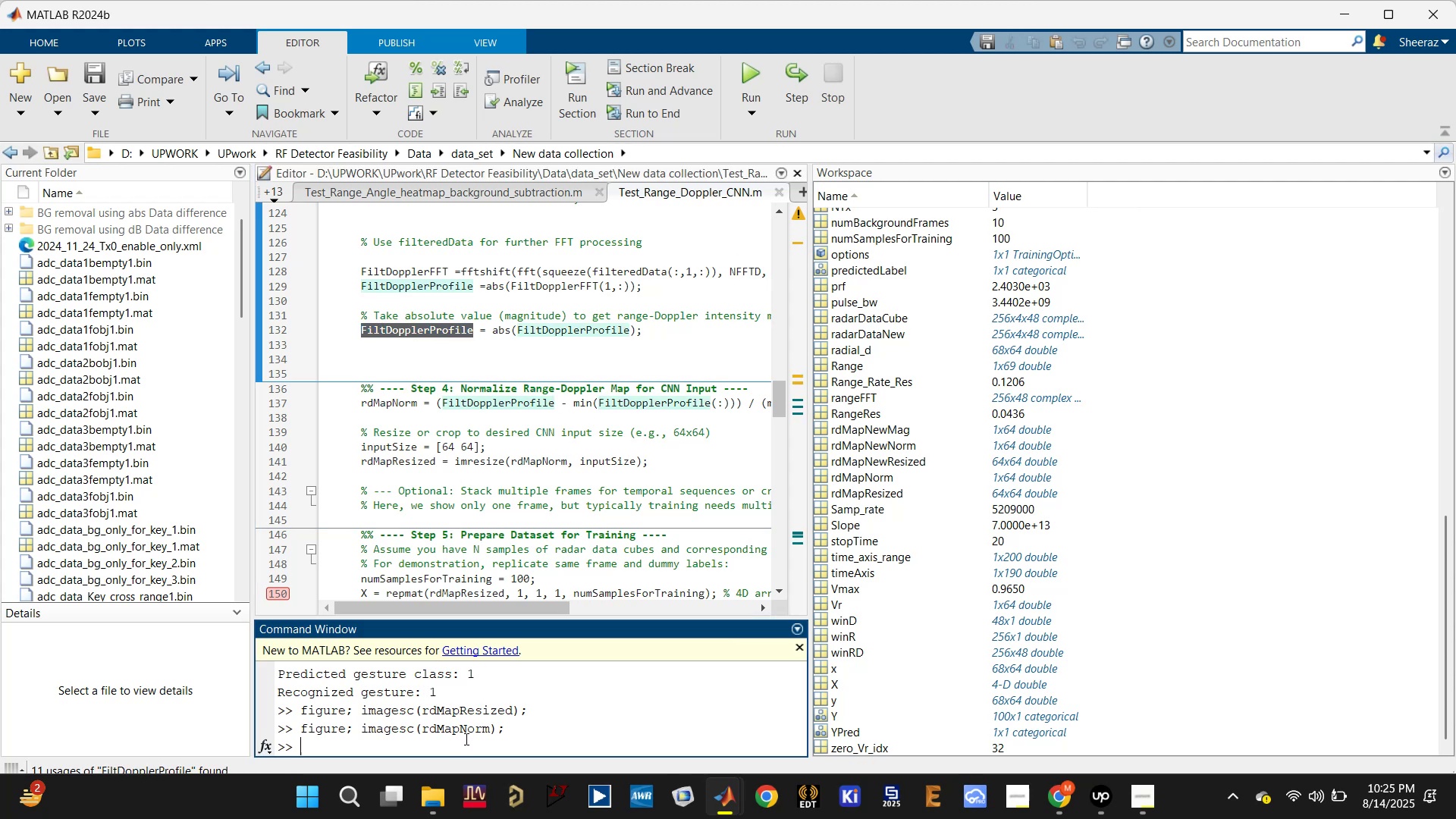 
key(ArrowUp)
 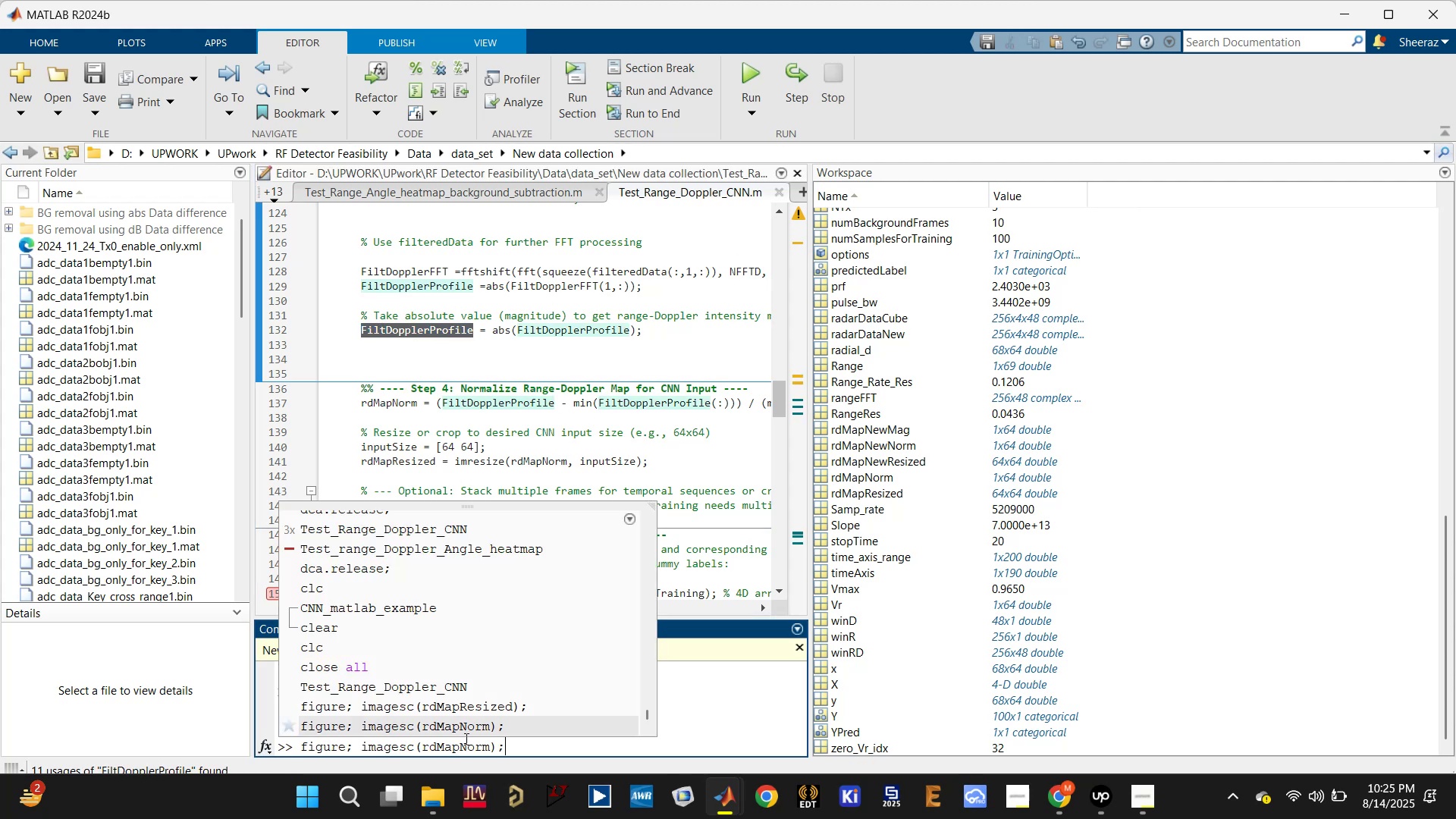 
key(ArrowLeft)
 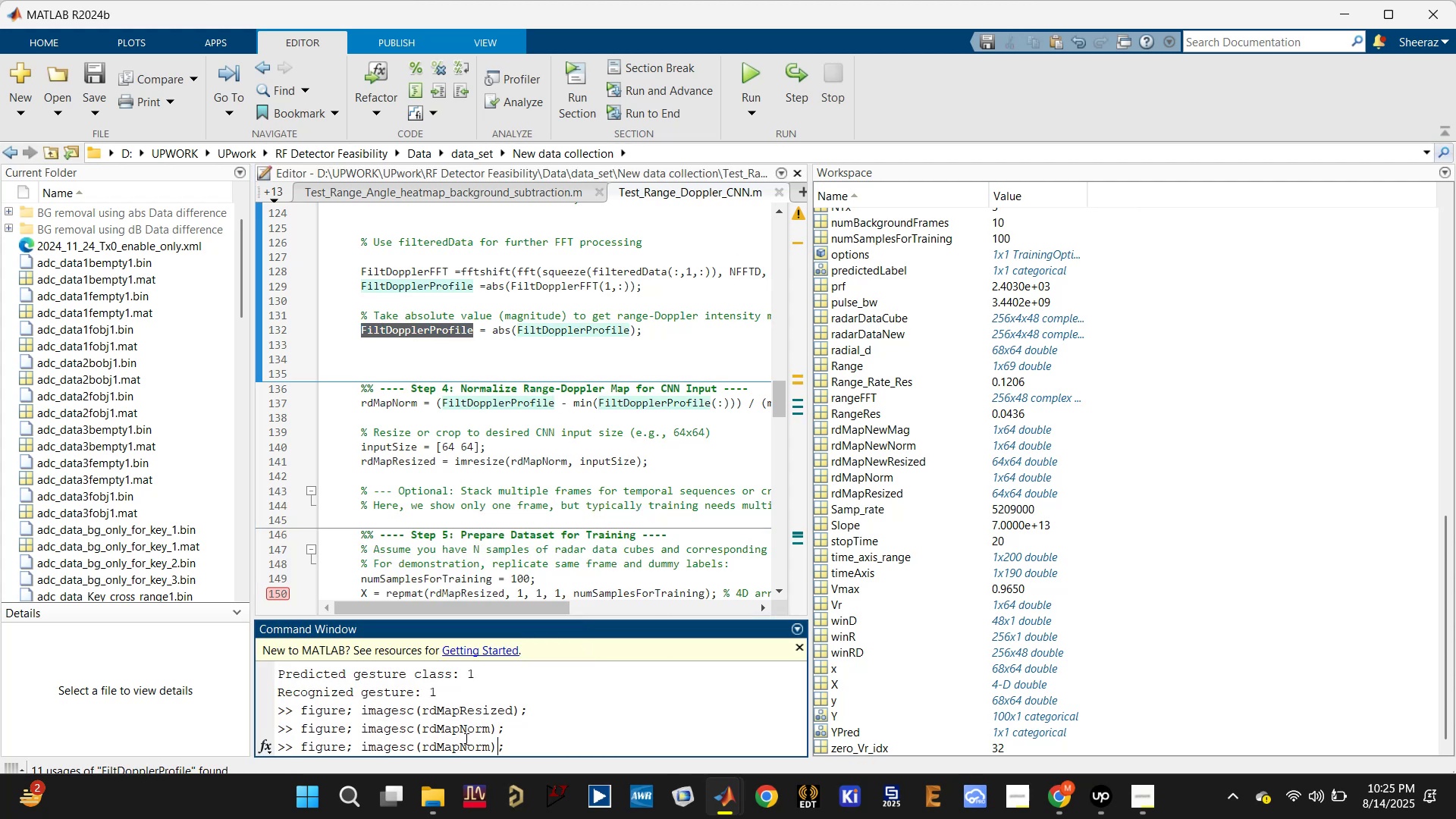 
key(ArrowLeft)
 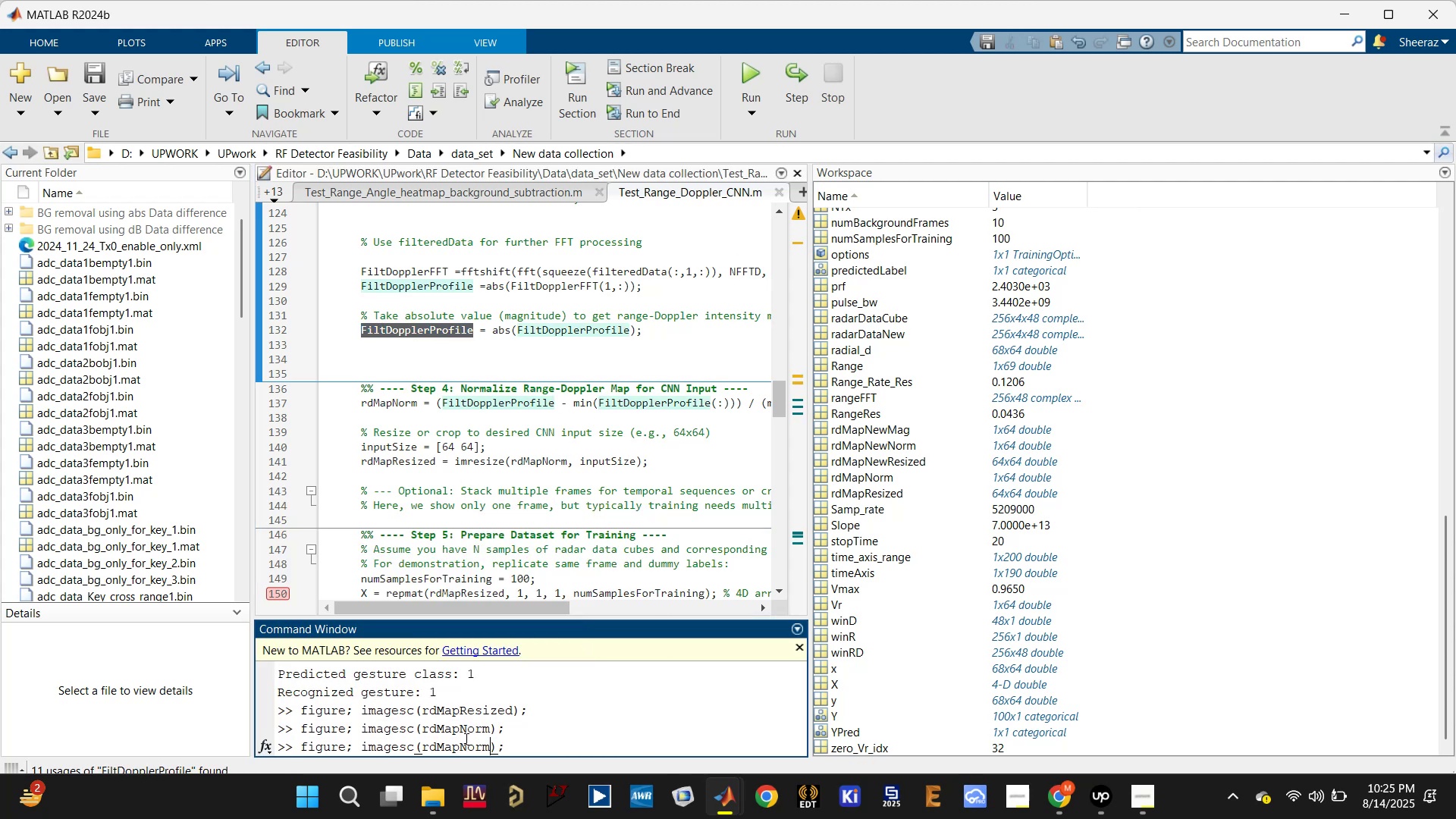 
key(Backspace)
 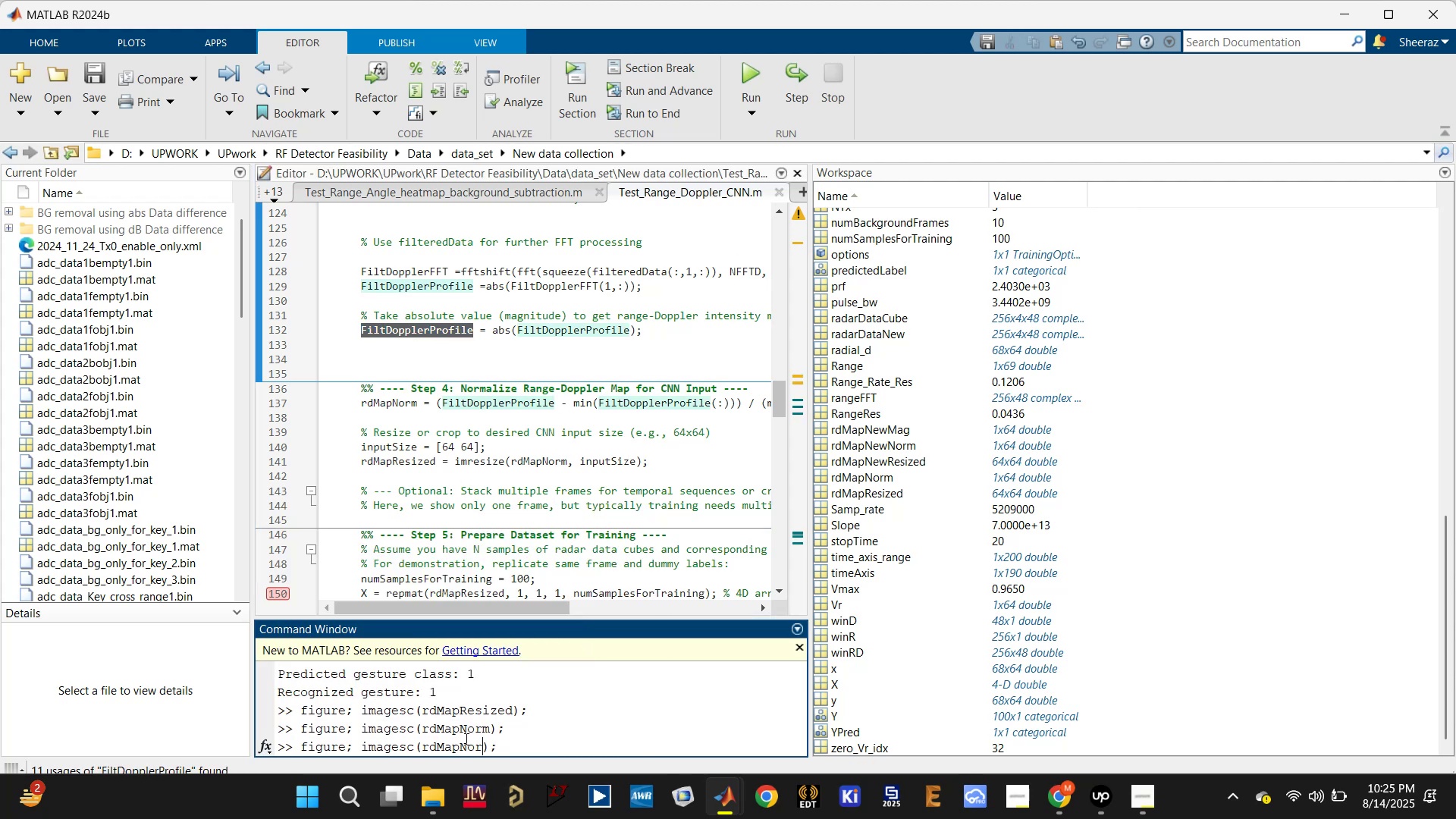 
key(Backspace)
 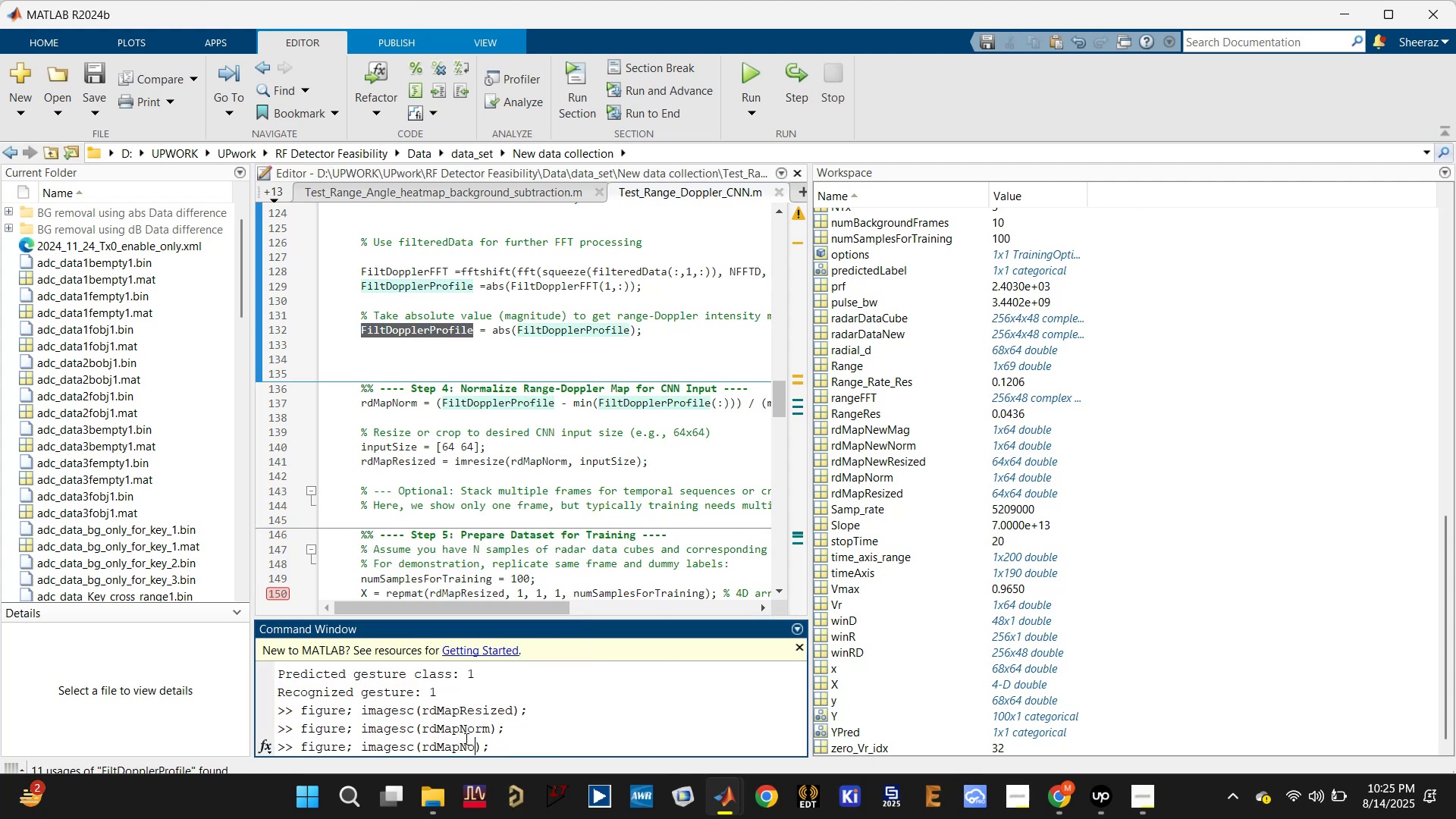 
key(Backspace)
 